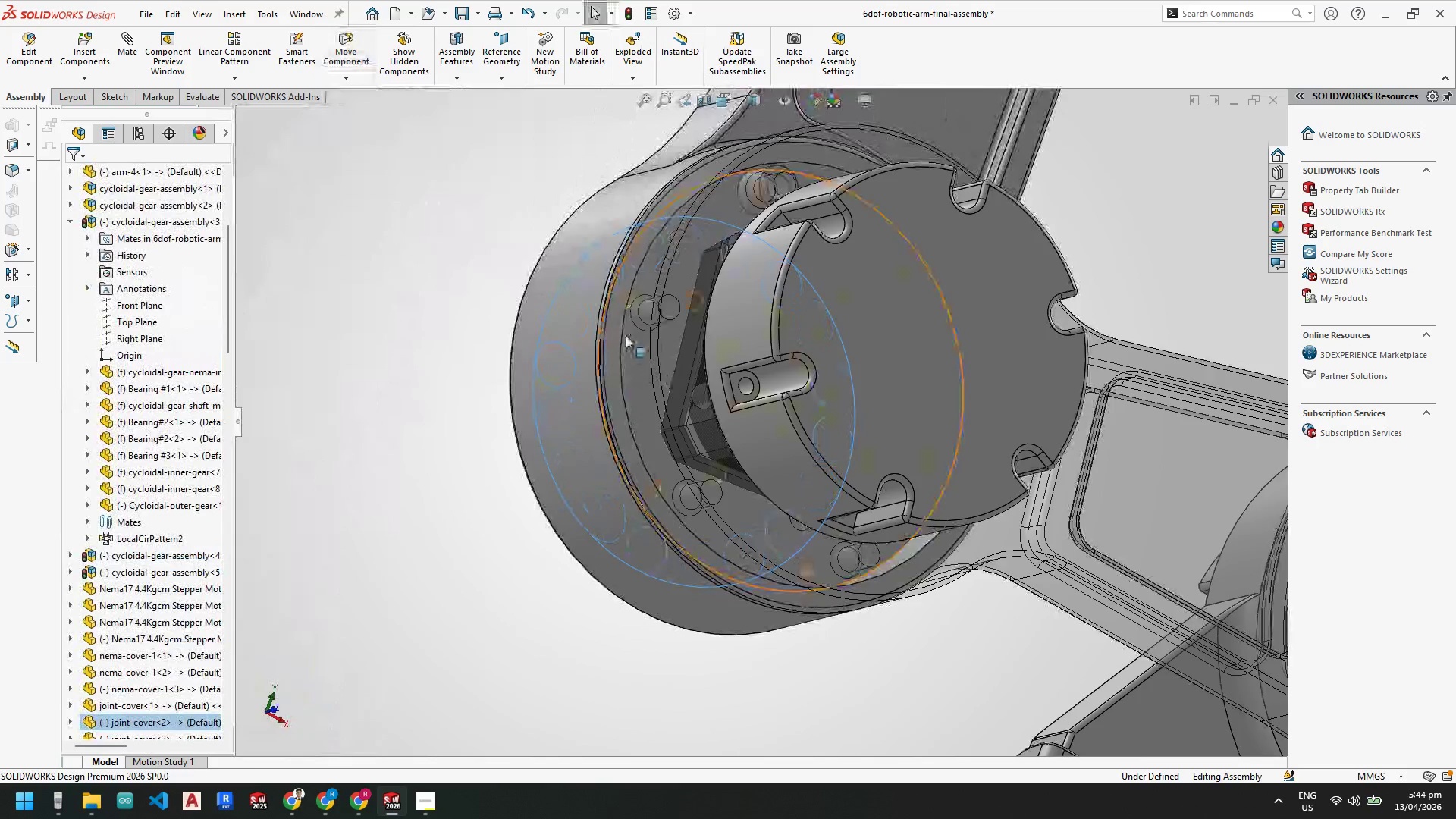 
scroll: coordinate [639, 334], scroll_direction: up, amount: 5.0
 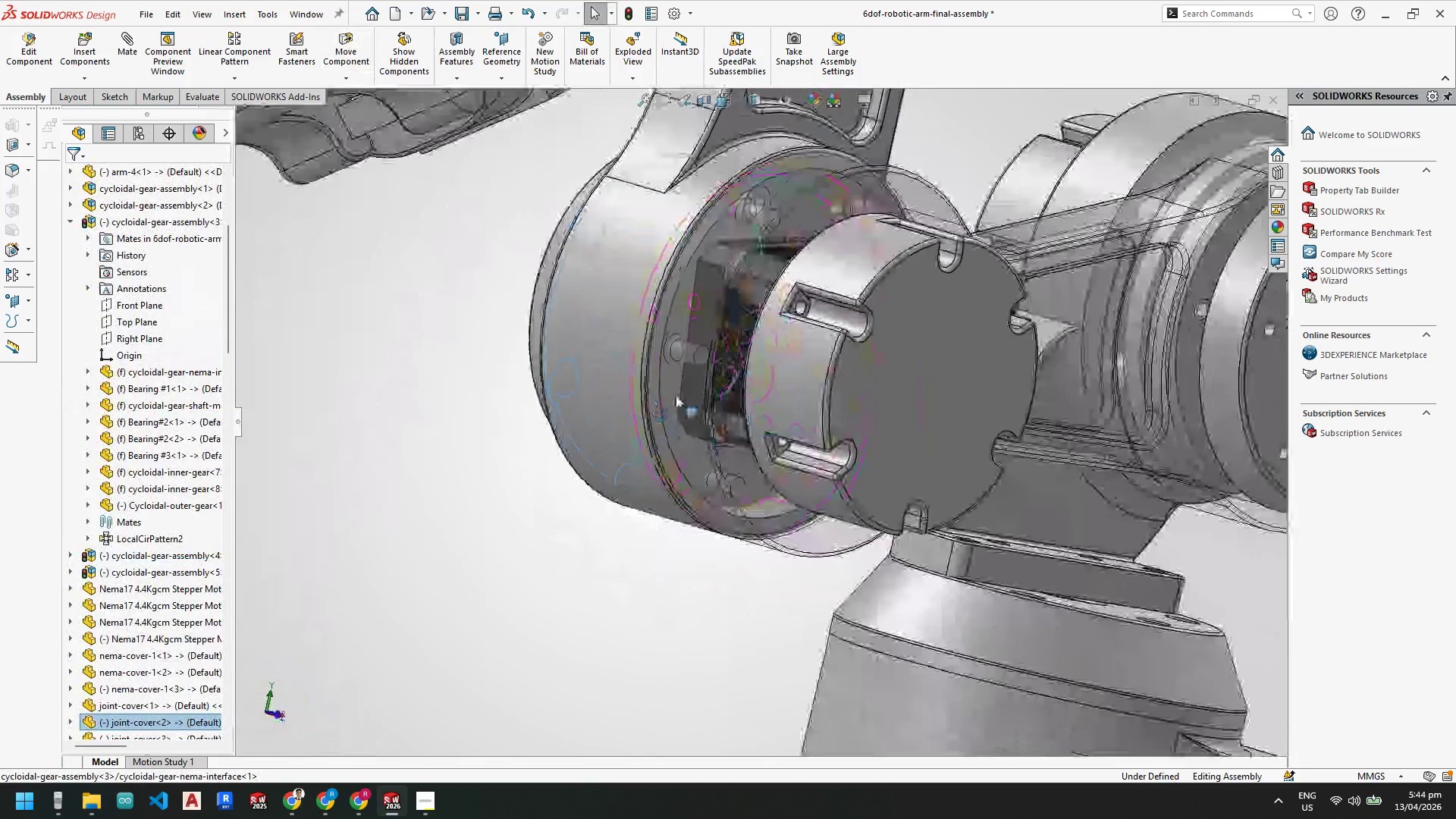 
scroll: coordinate [705, 312], scroll_direction: down, amount: 6.0
 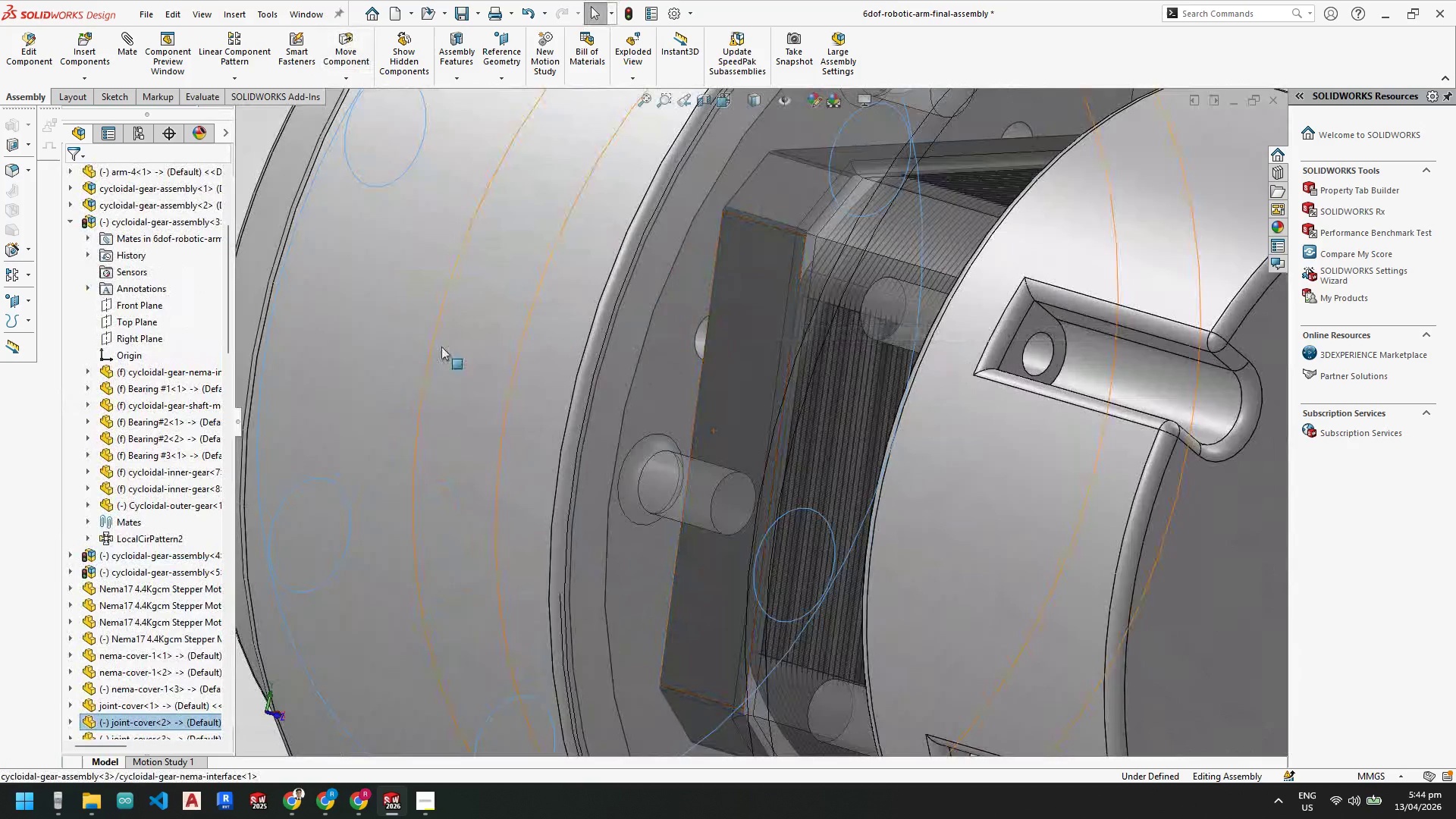 
key(Control+Z)
 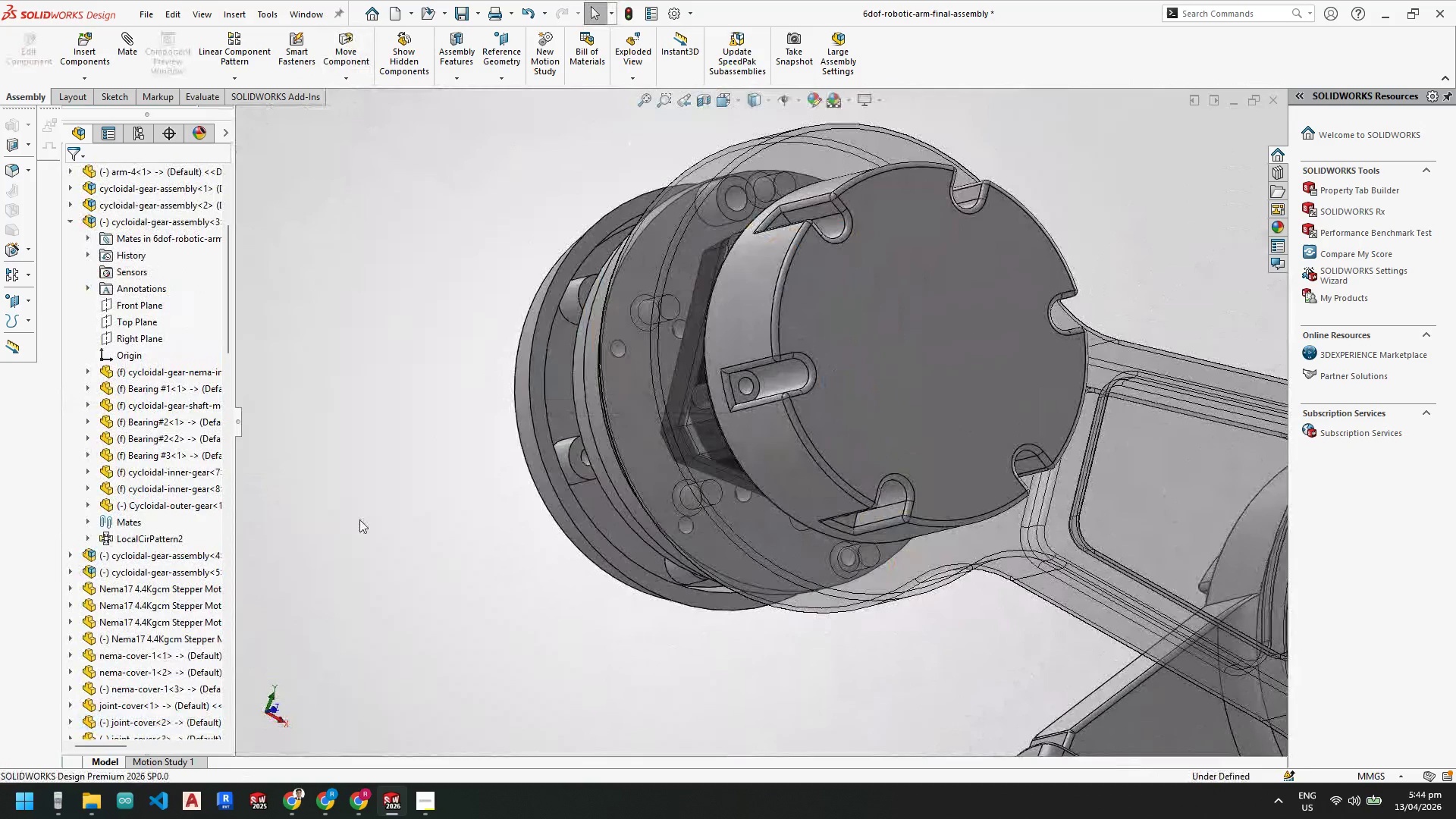 
scroll: coordinate [477, 380], scroll_direction: up, amount: 5.0
 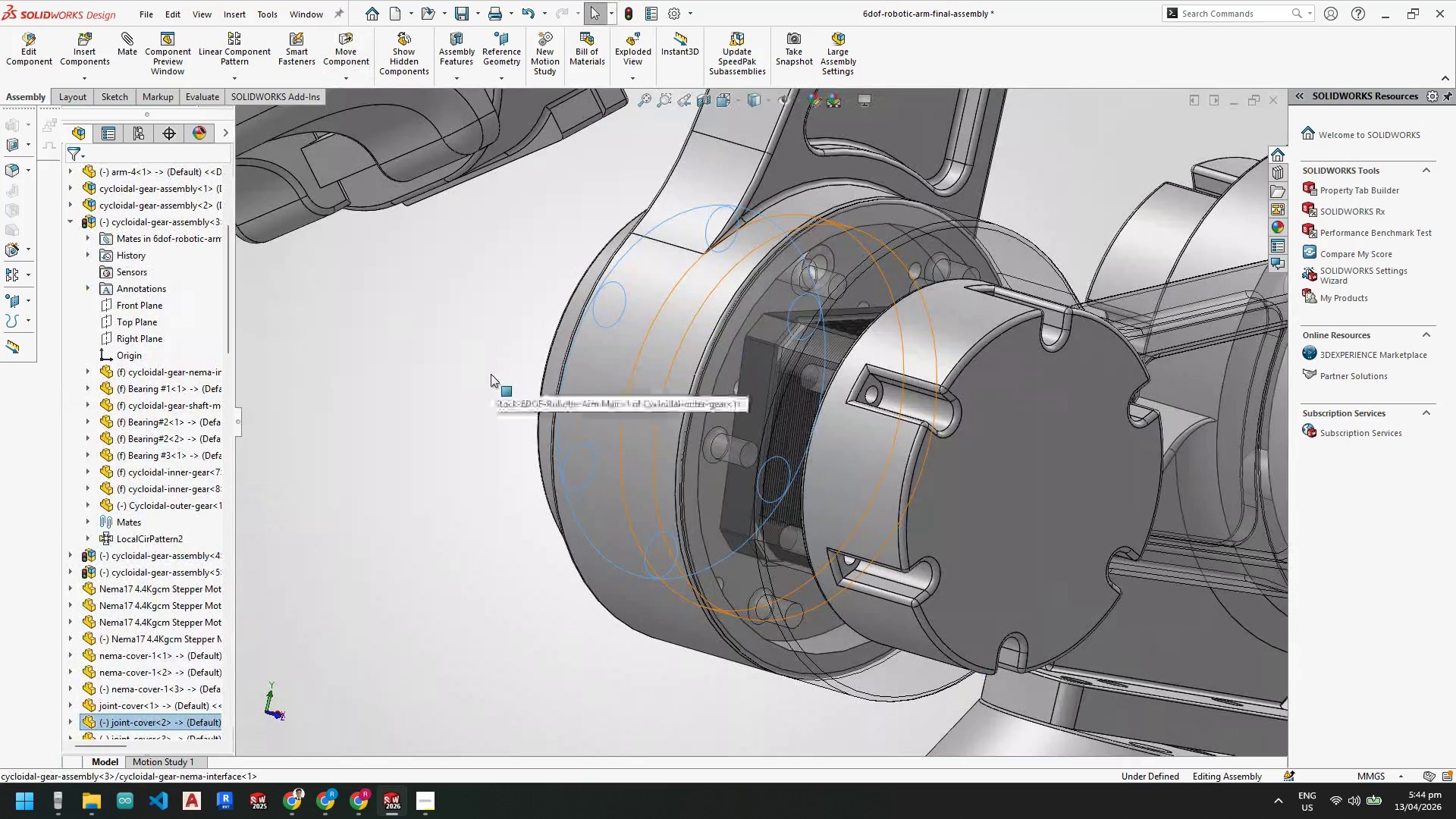 
key(Control+Z)
 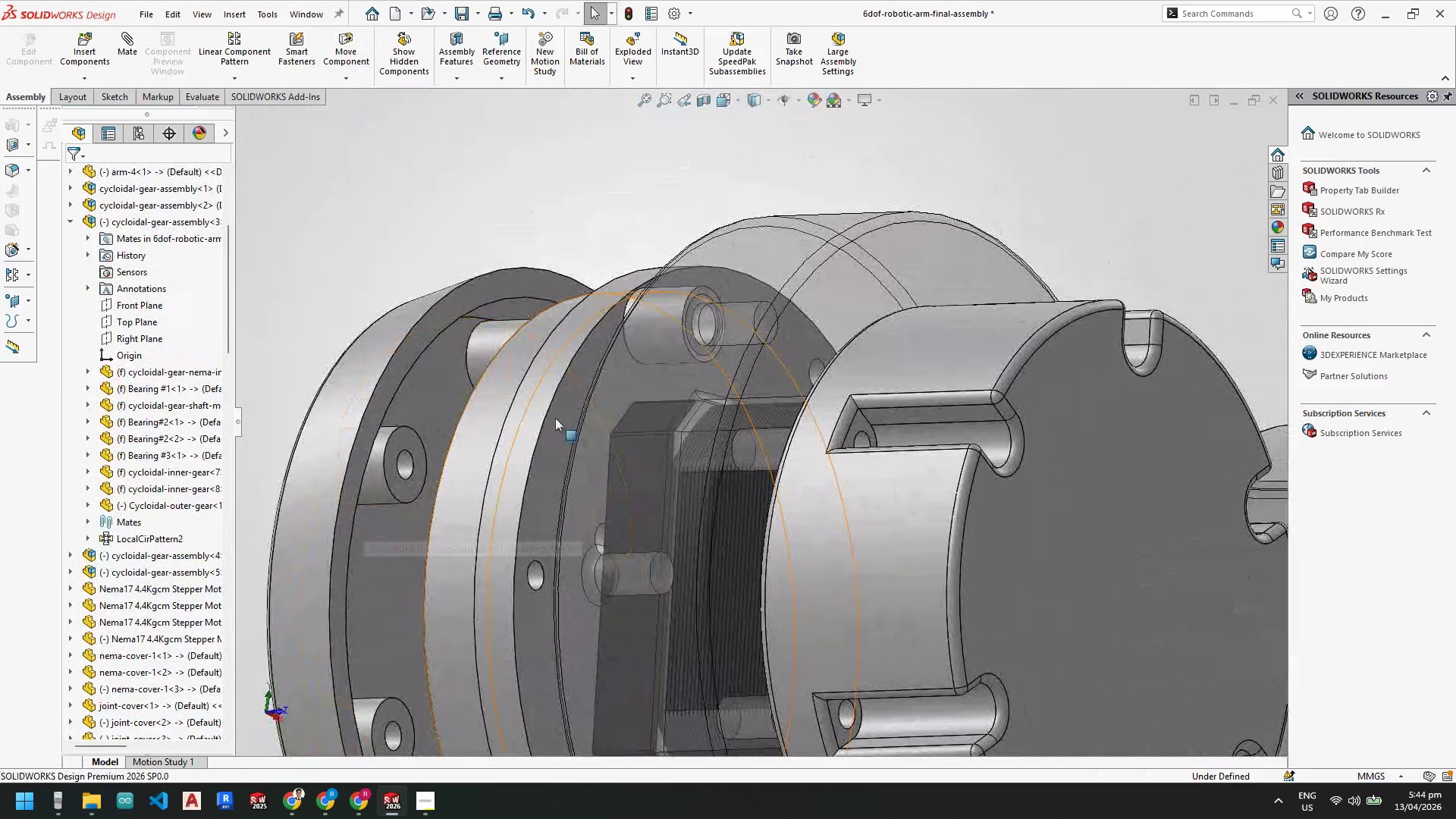 
left_click_drag(start_coordinate=[516, 406], to_coordinate=[505, 469])
 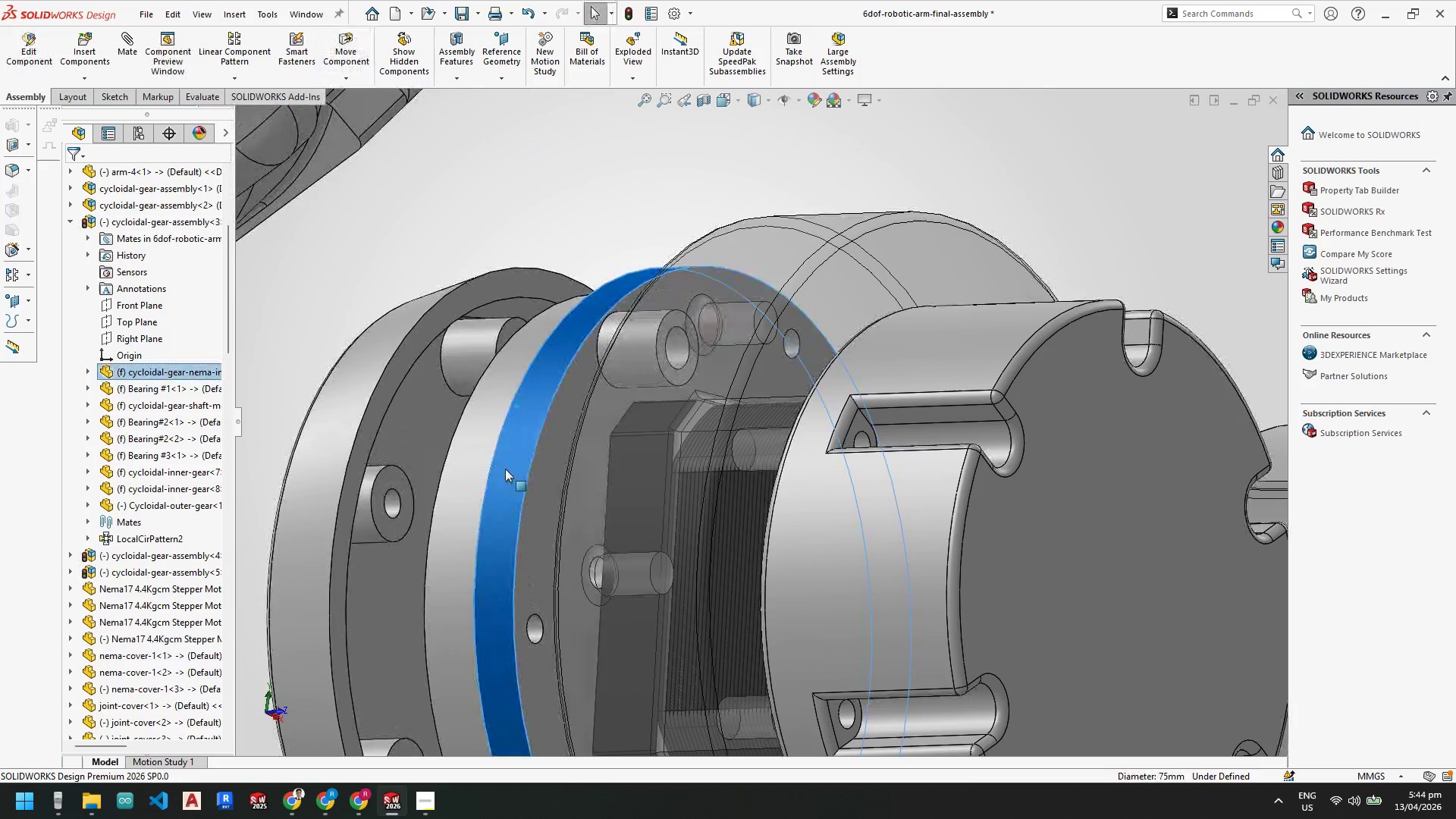 
key(Control+Z)
 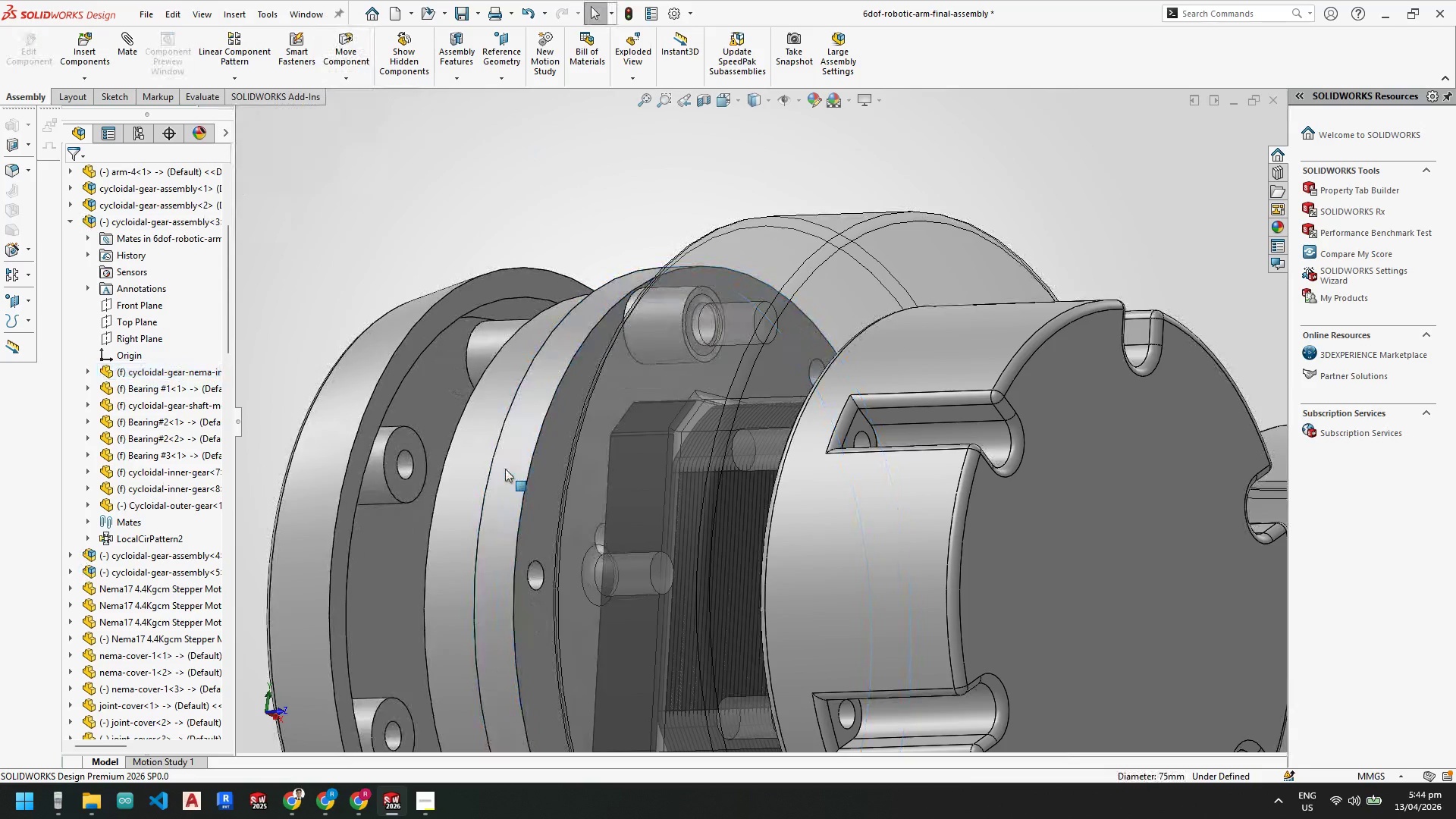 
key(Control+Z)
 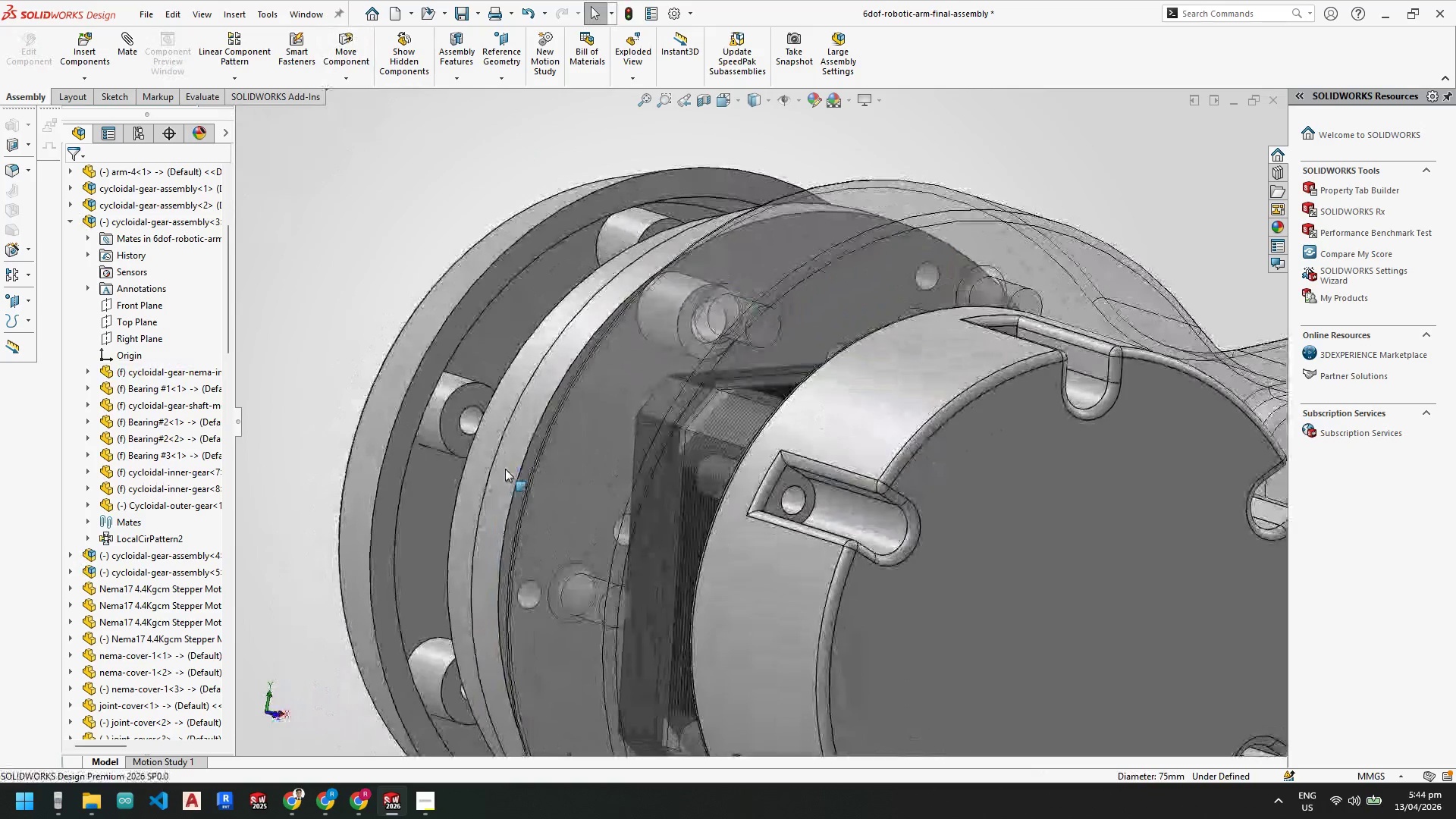 
key(Control+Z)
 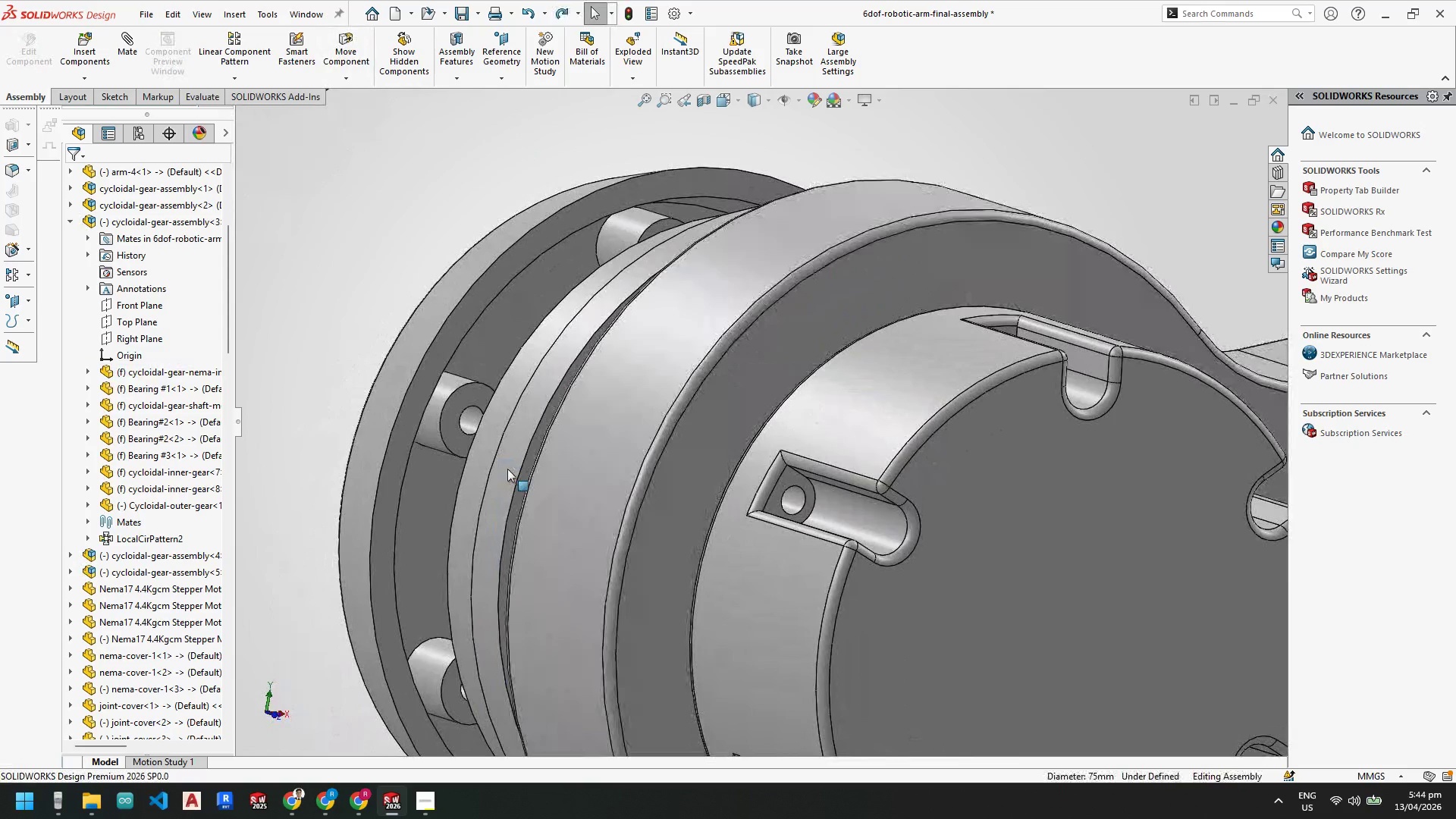 
scroll: coordinate [655, 495], scroll_direction: up, amount: 5.0
 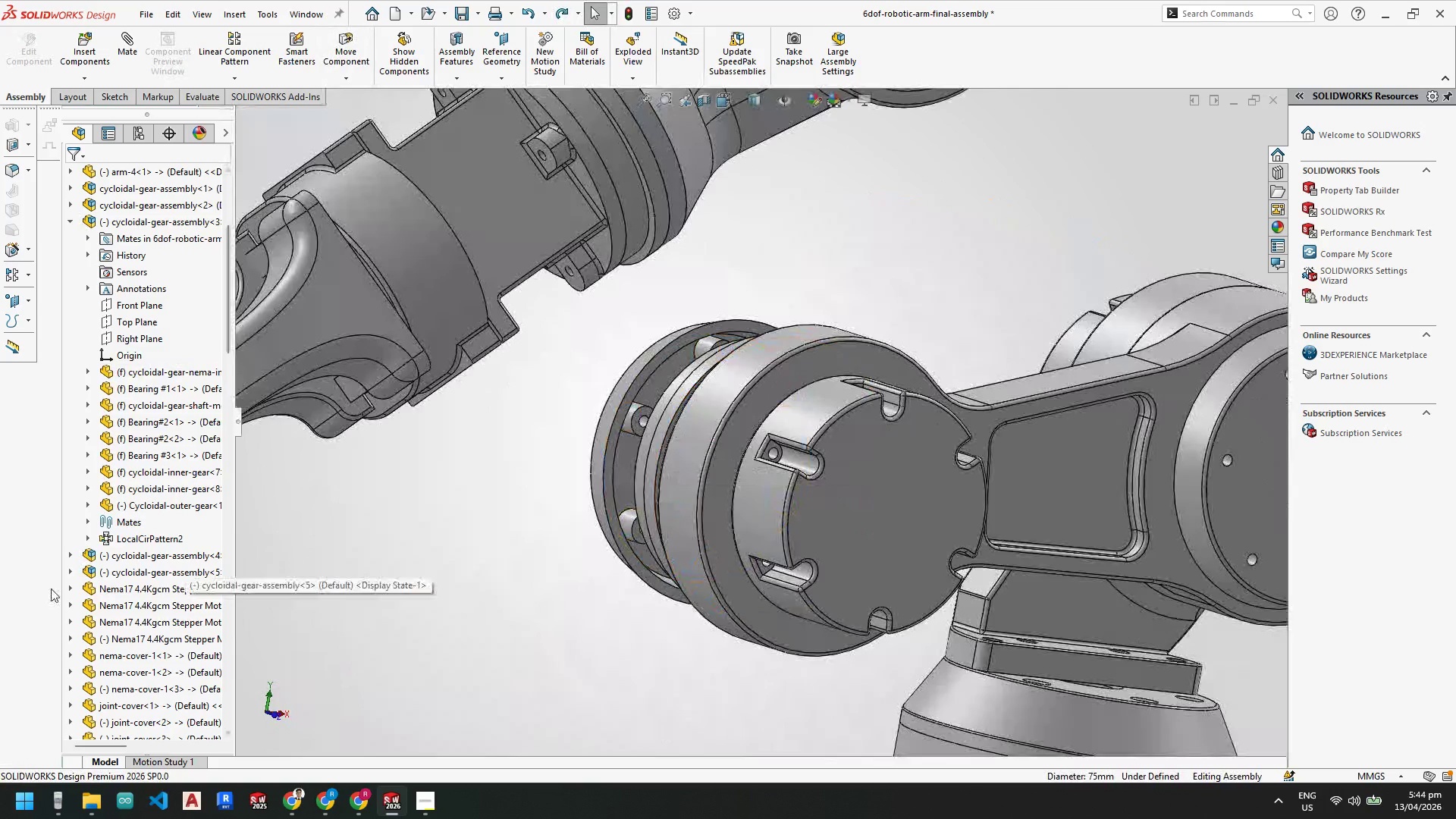 
key(Control+Z)
 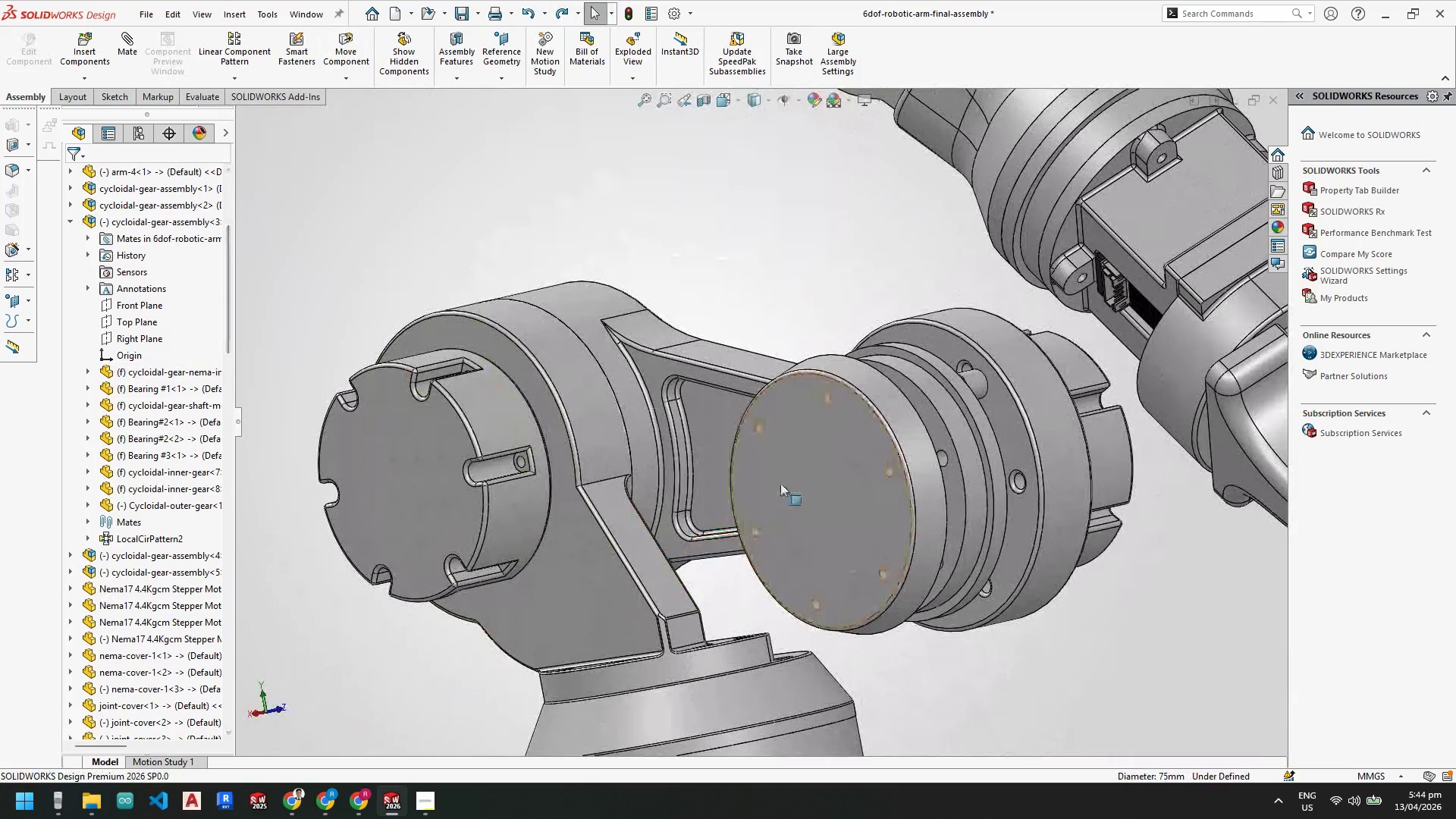 
hold_key(key=ControlLeft, duration=0.39)
 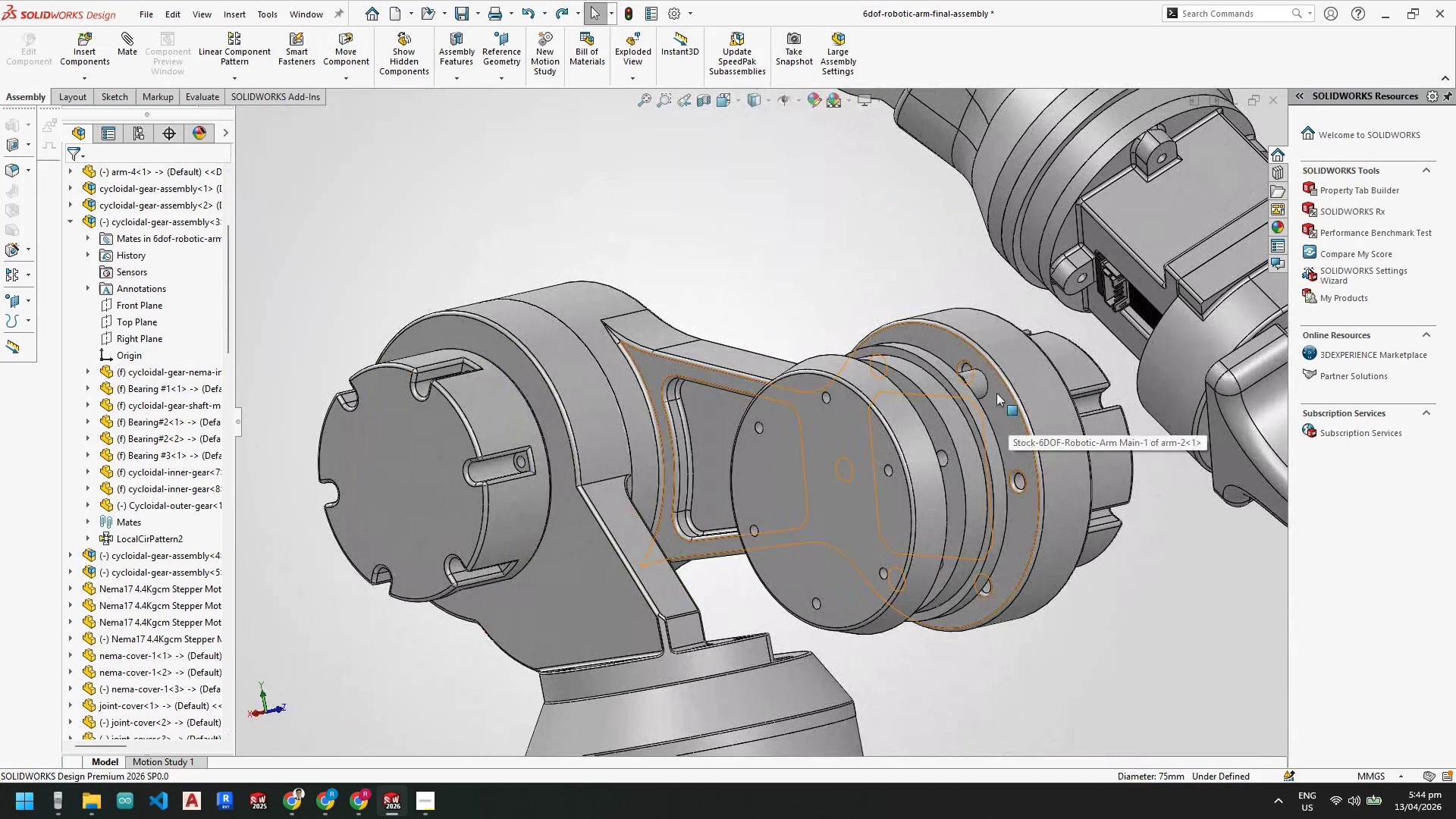 
key(Control+ControlLeft)
 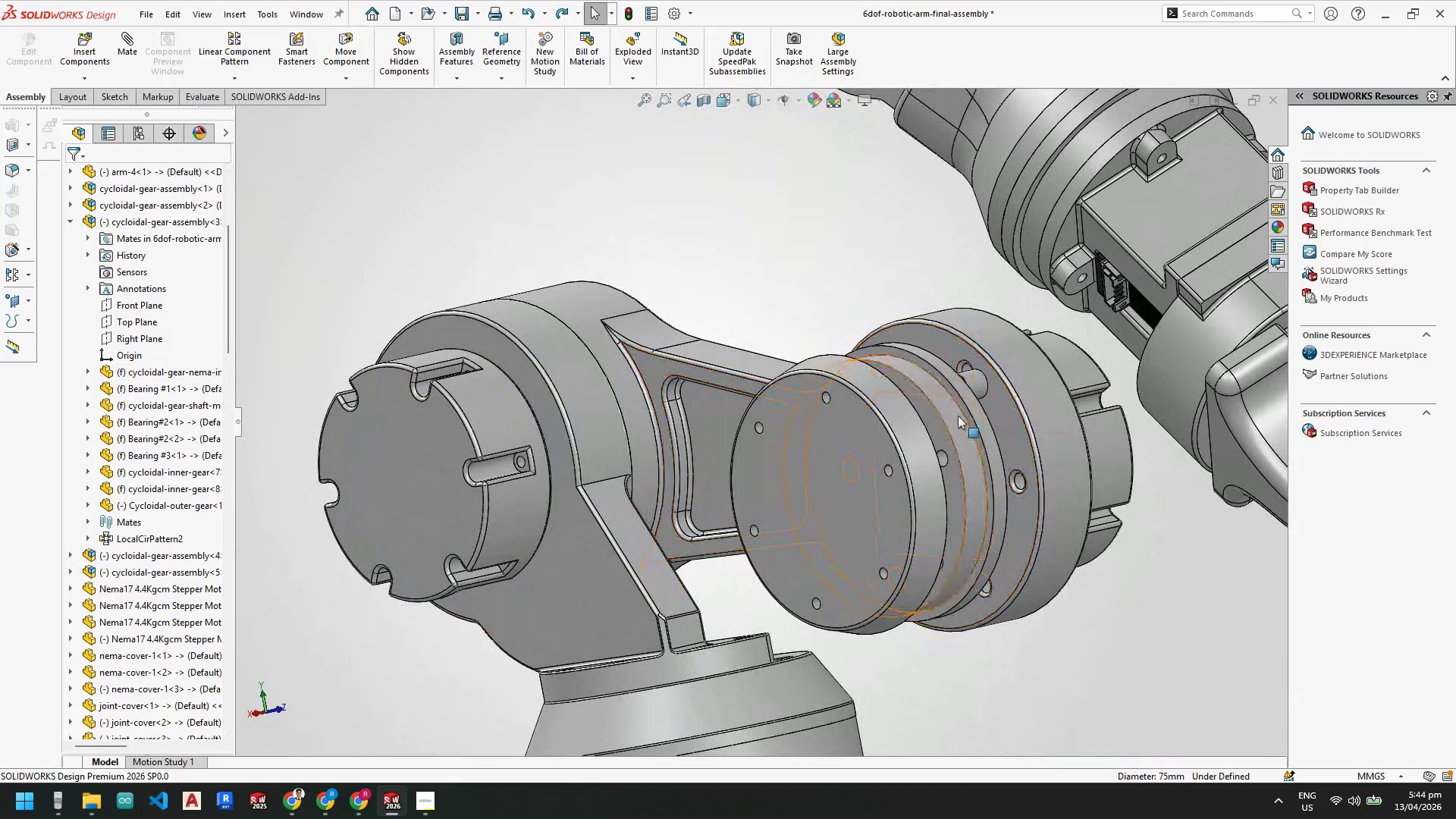 
left_click_drag(start_coordinate=[958, 418], to_coordinate=[966, 469])
 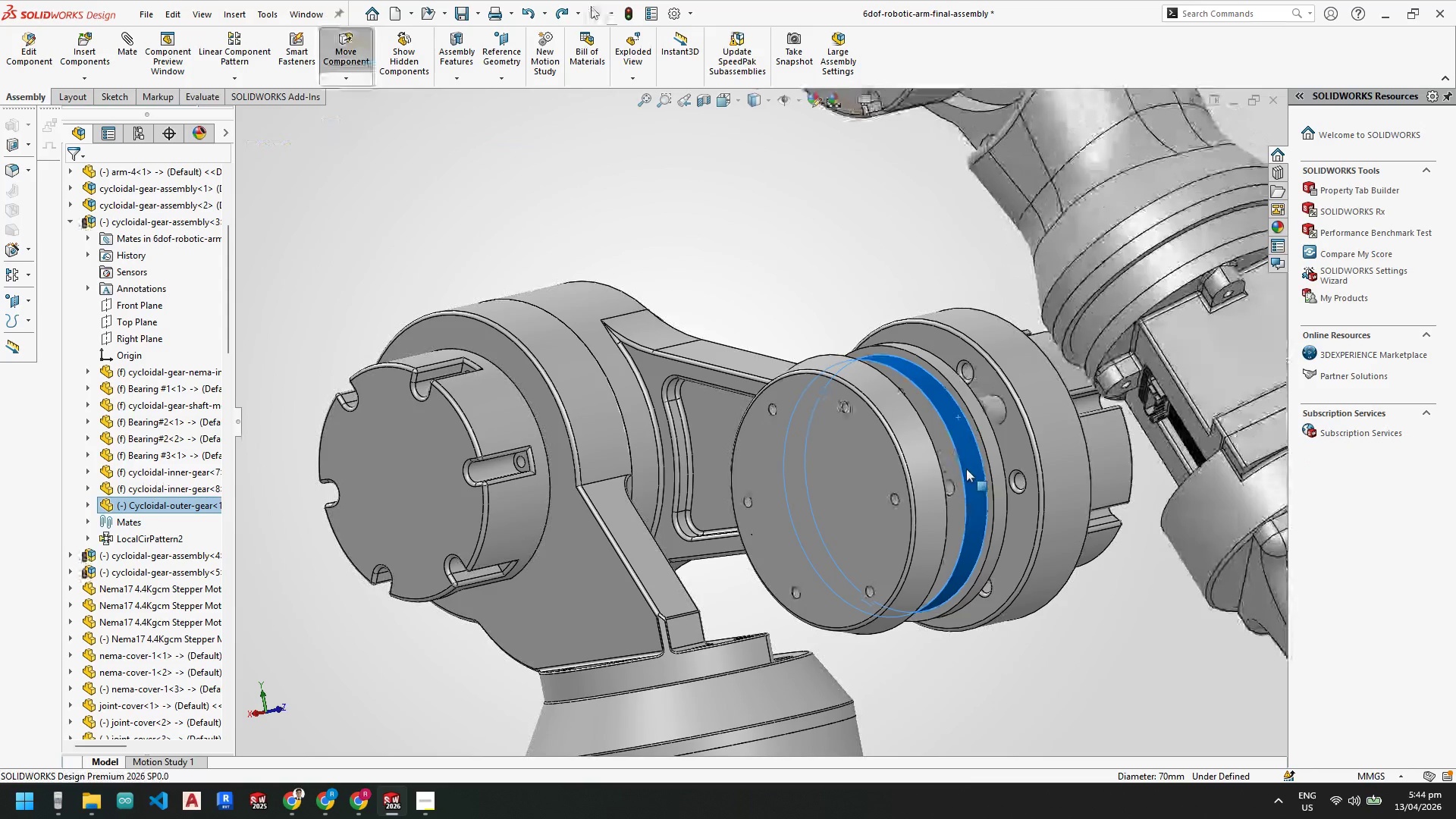 
key(Control+Z)
 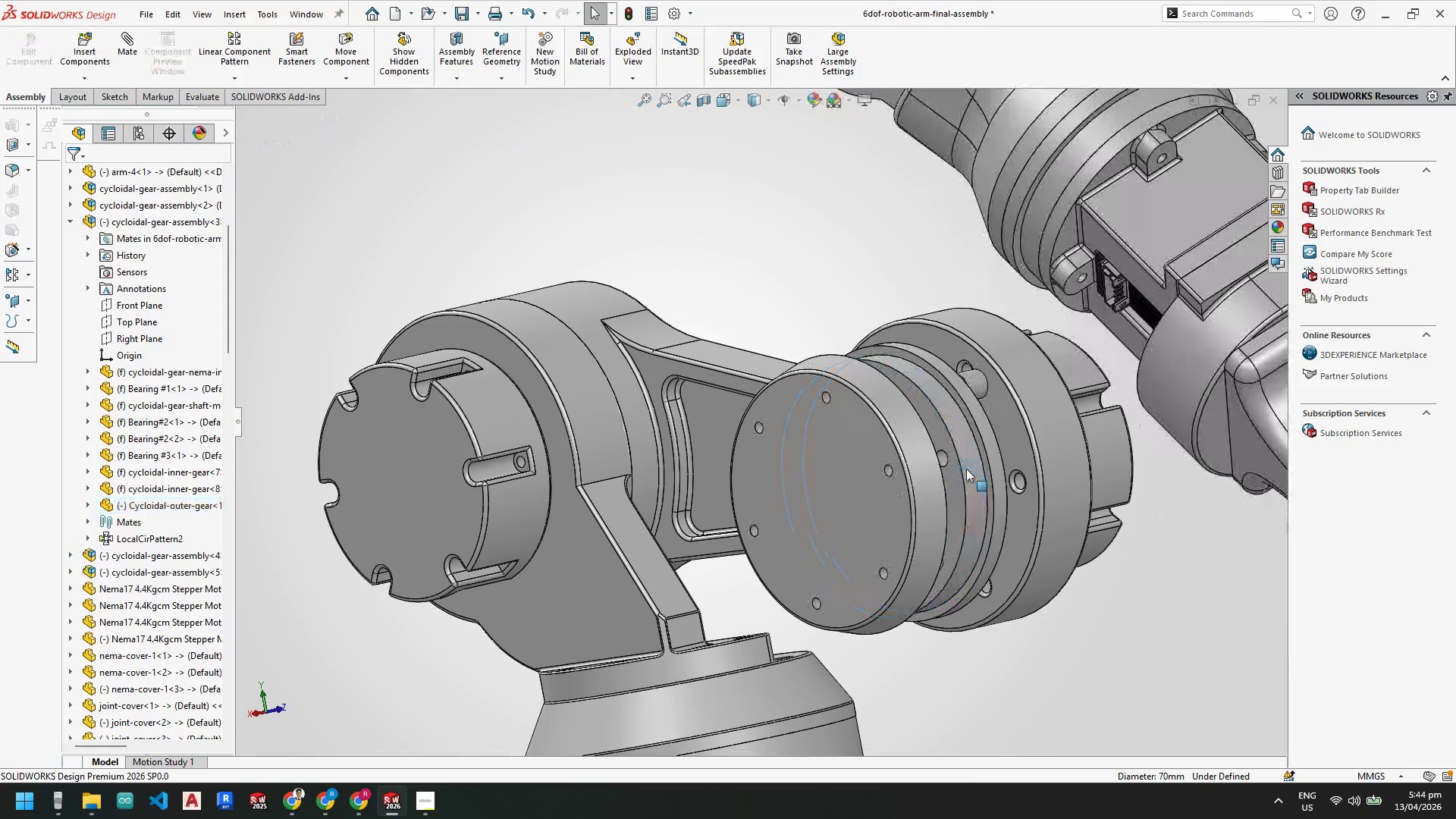 
key(Control+Z)
 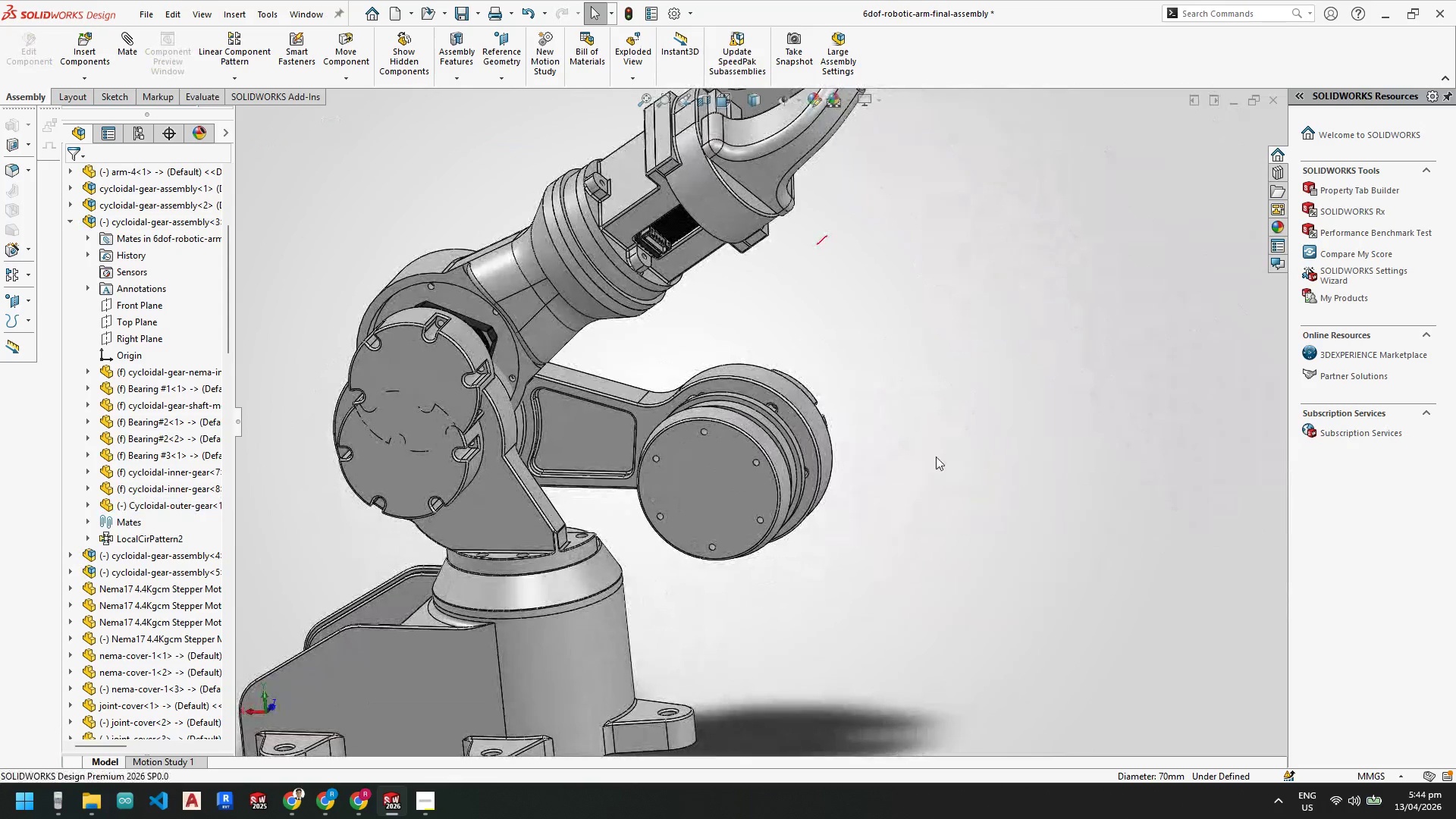 
key(Control+Z)
 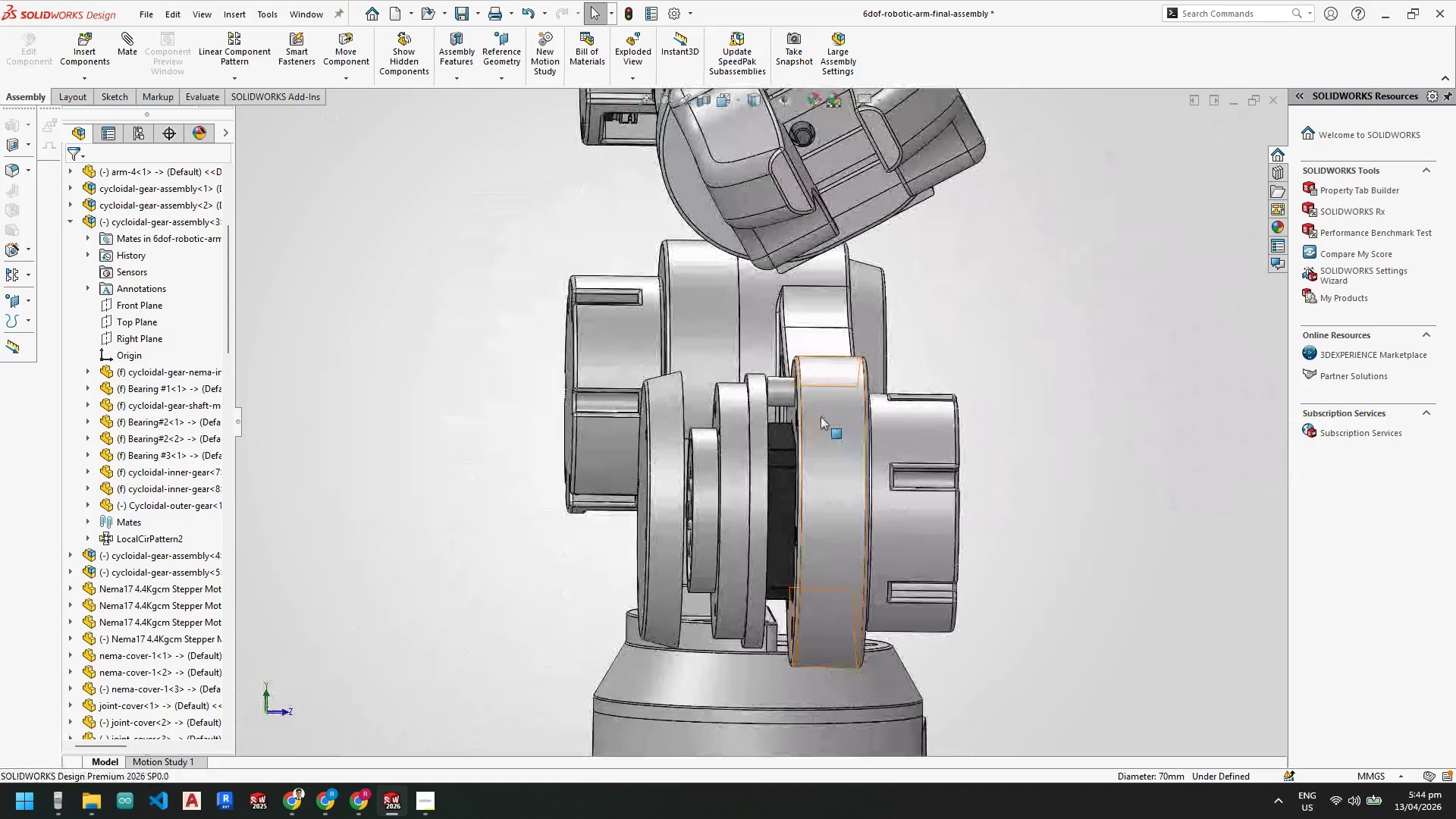 
key(Control+Z)
 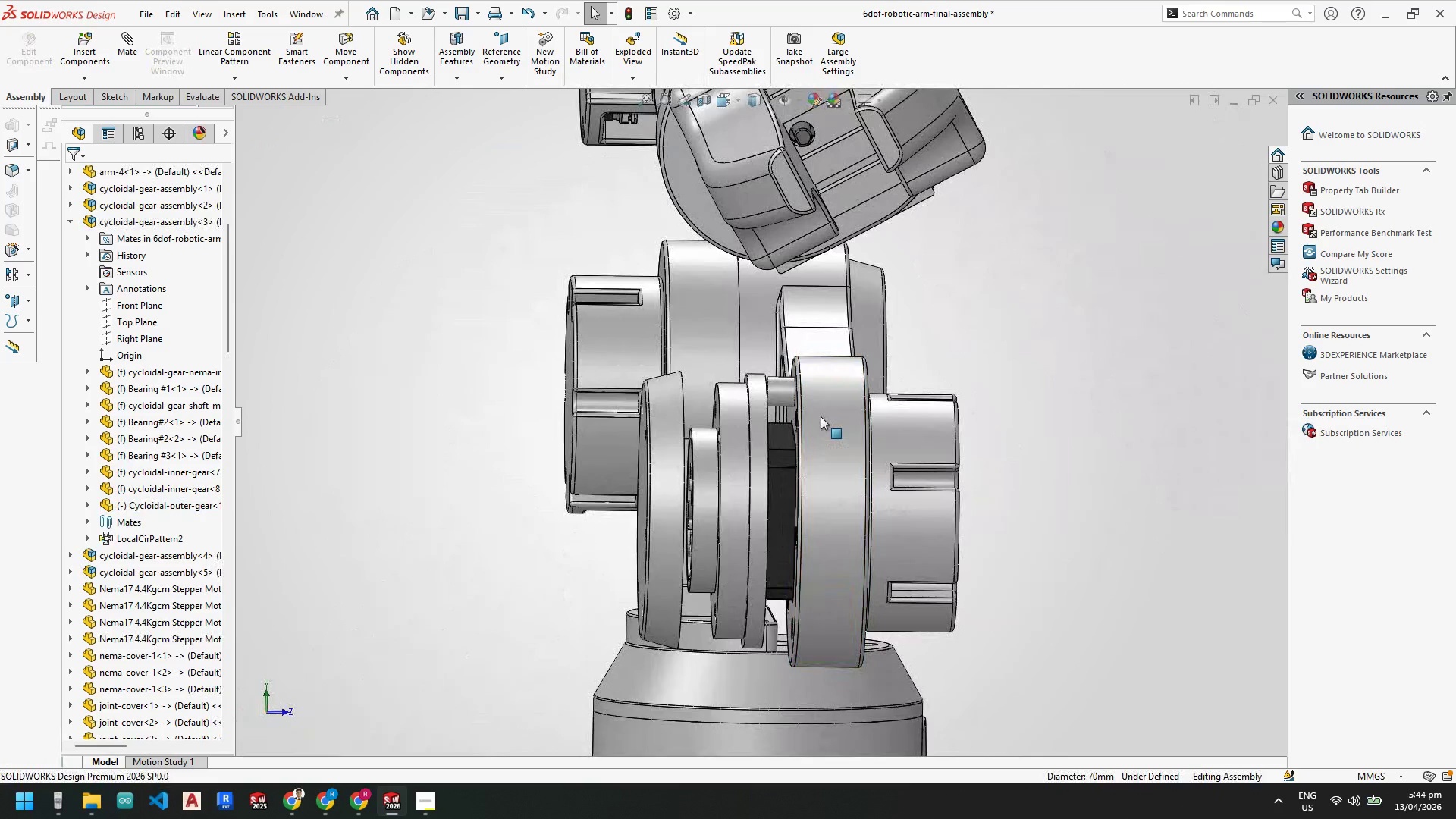 
scroll: coordinate [821, 416], scroll_direction: down, amount: 2.0
 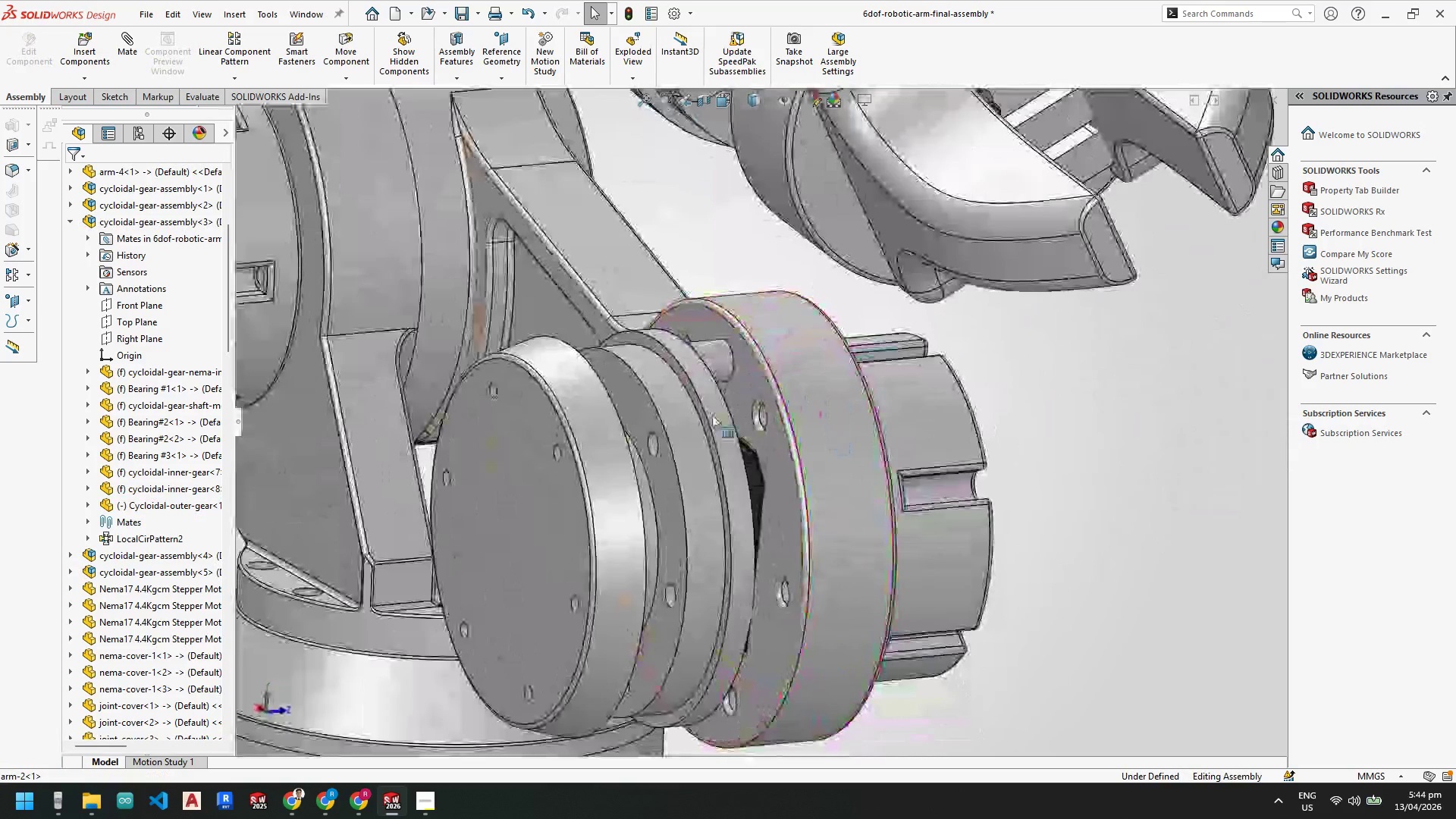 
left_click_drag(start_coordinate=[688, 417], to_coordinate=[684, 372])
 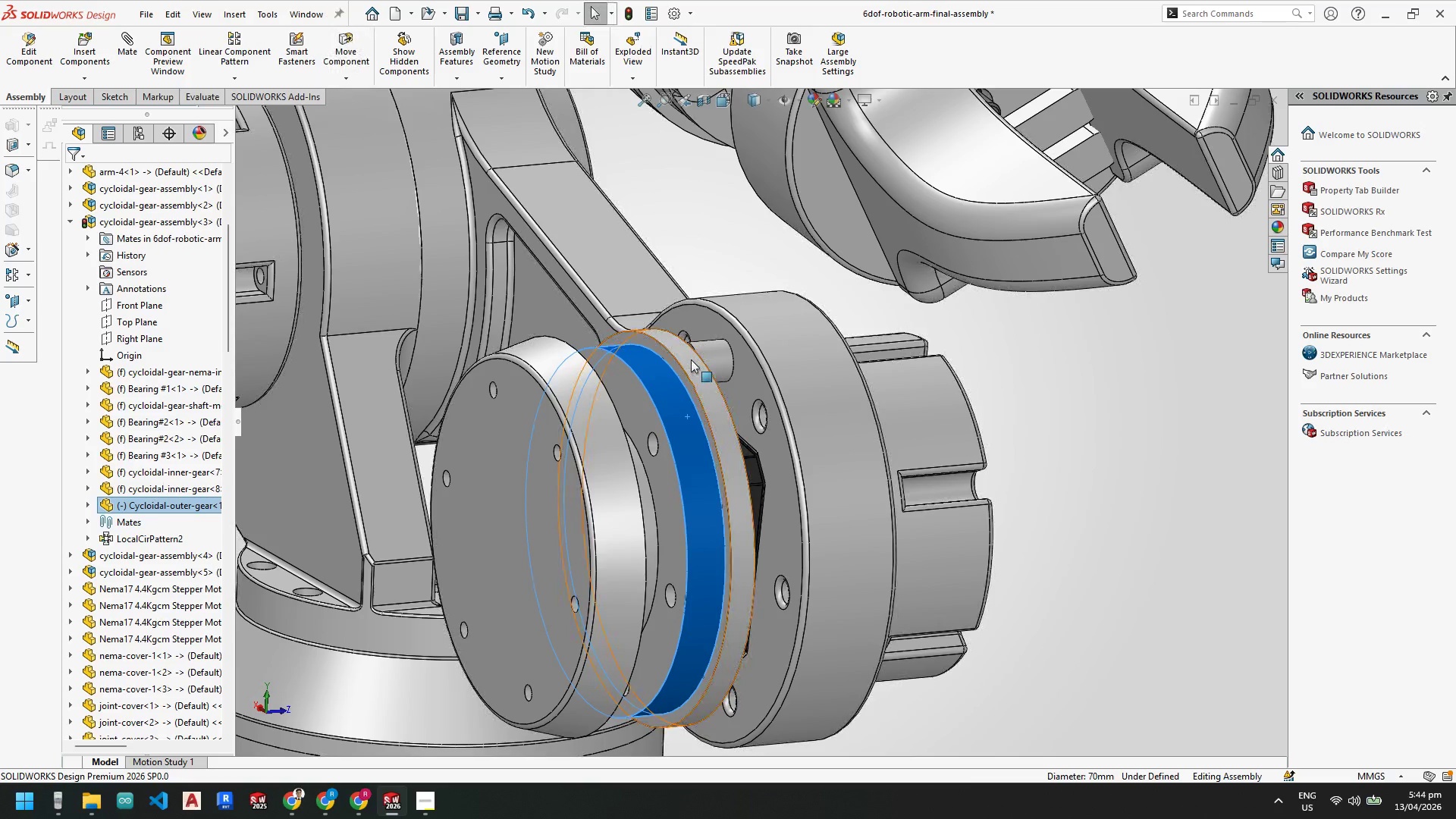 
scroll: coordinate [693, 361], scroll_direction: down, amount: 3.0
 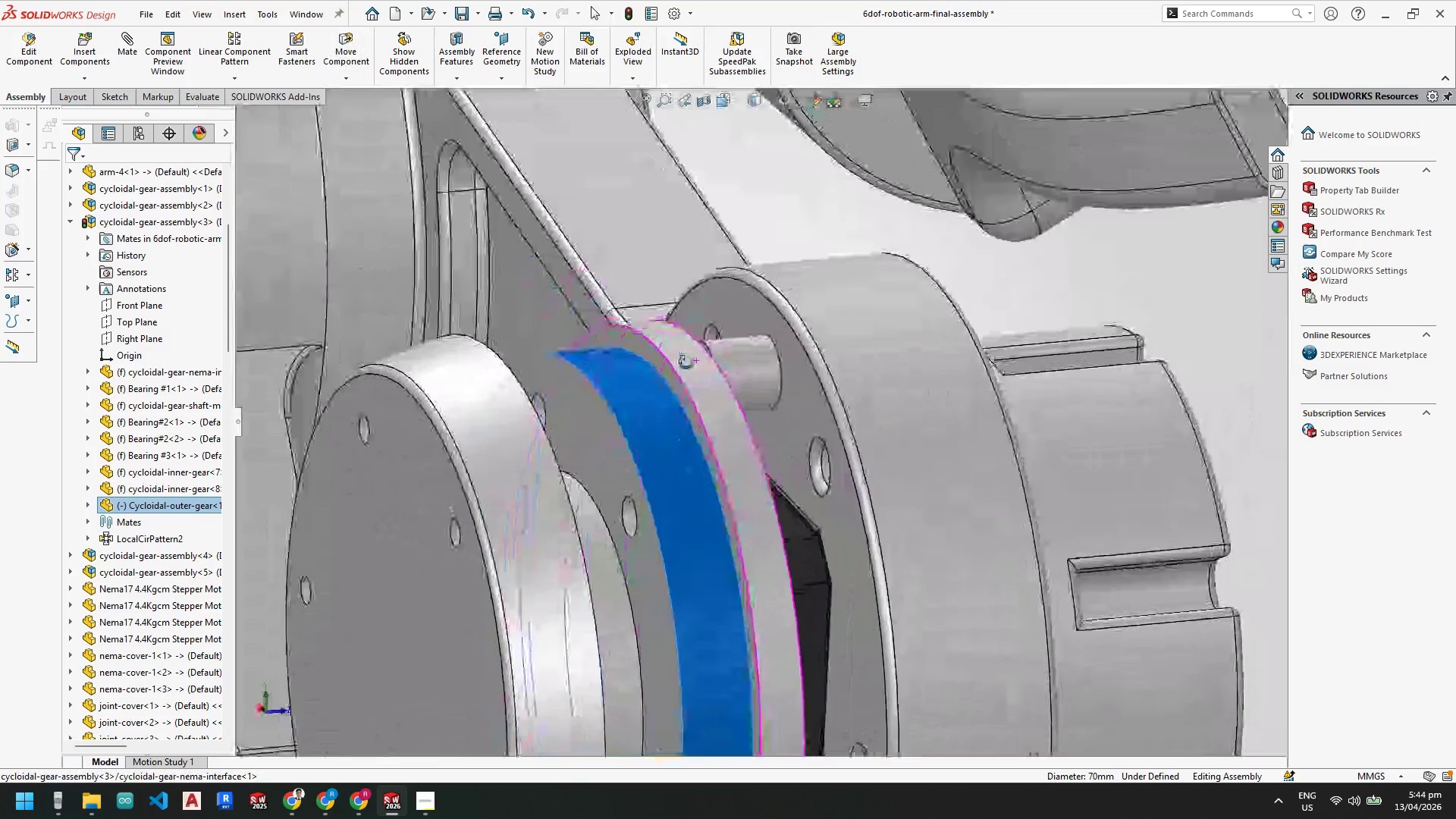 
scroll: coordinate [755, 413], scroll_direction: none, amount: 0.0
 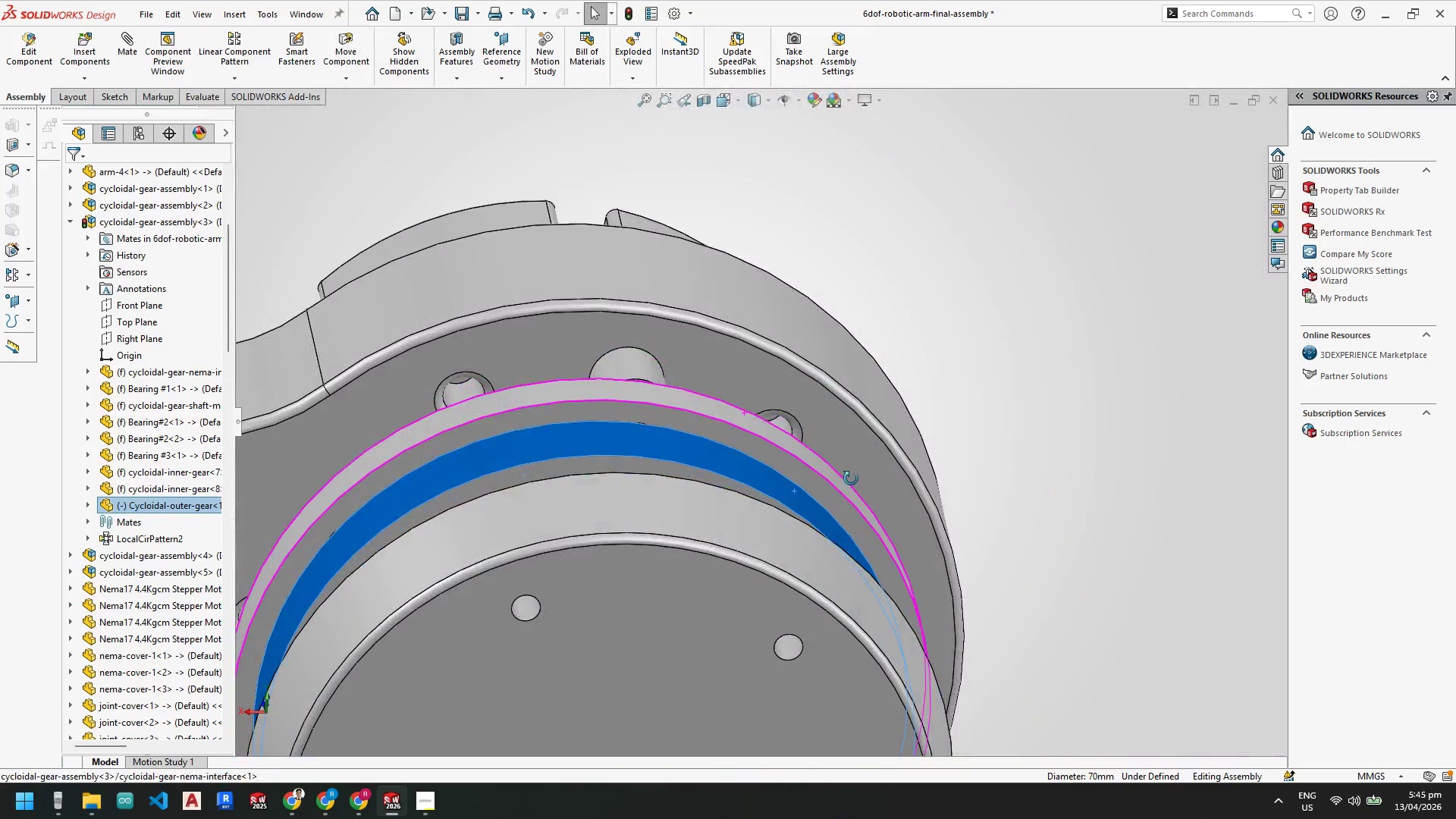 
wait(5.54)
 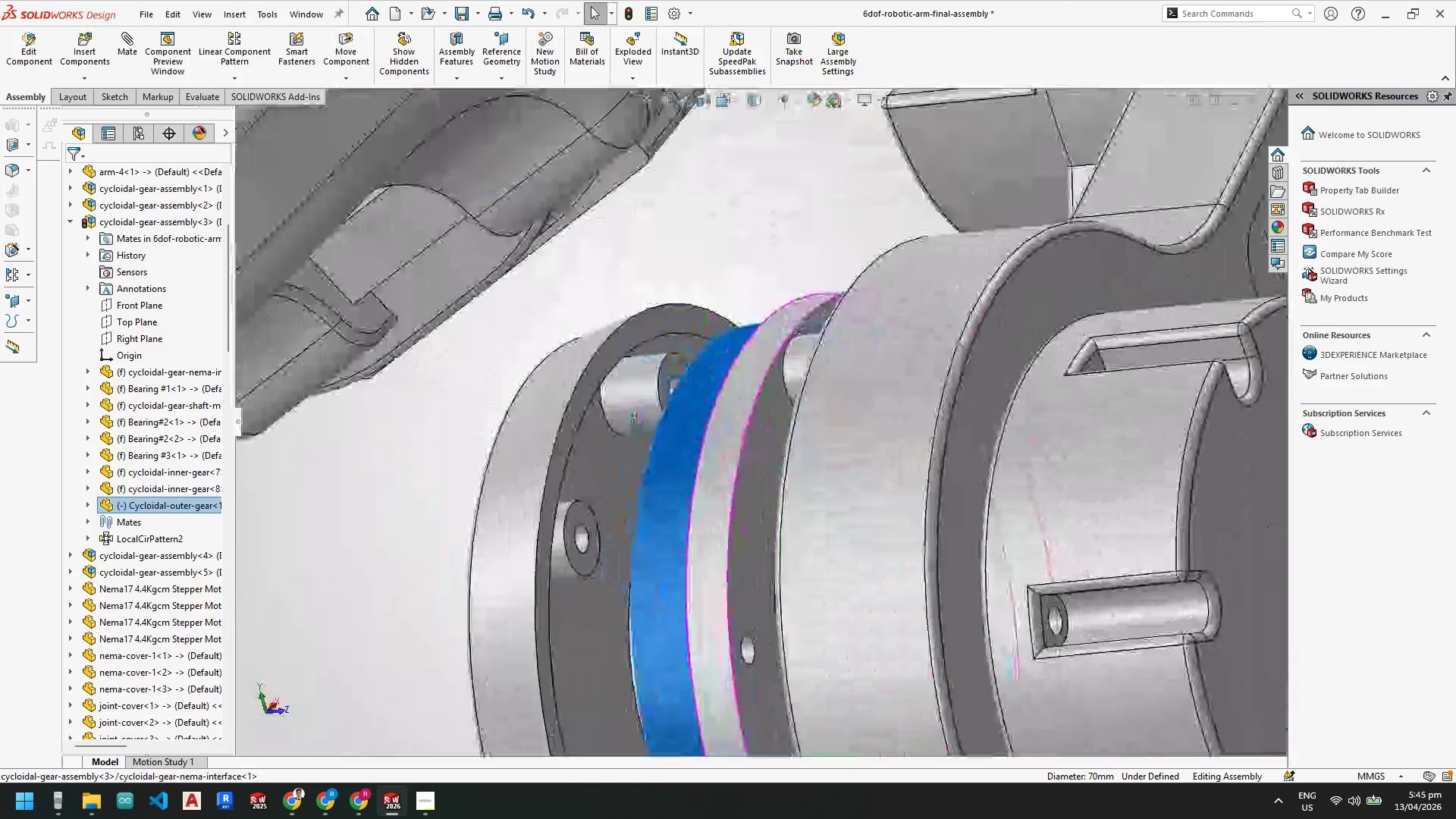 
scroll: coordinate [722, 428], scroll_direction: up, amount: 7.0
 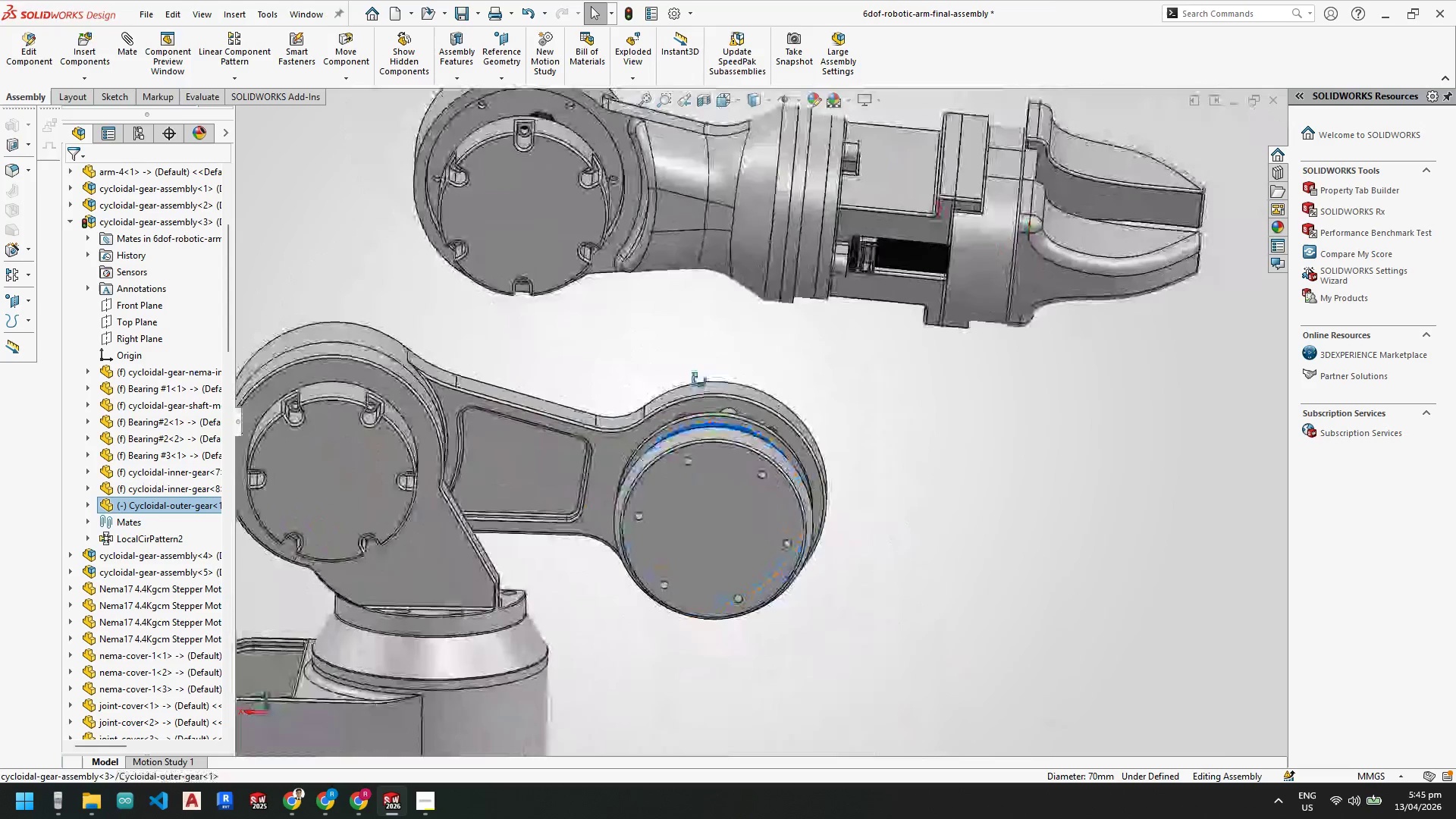 
key(Space)
 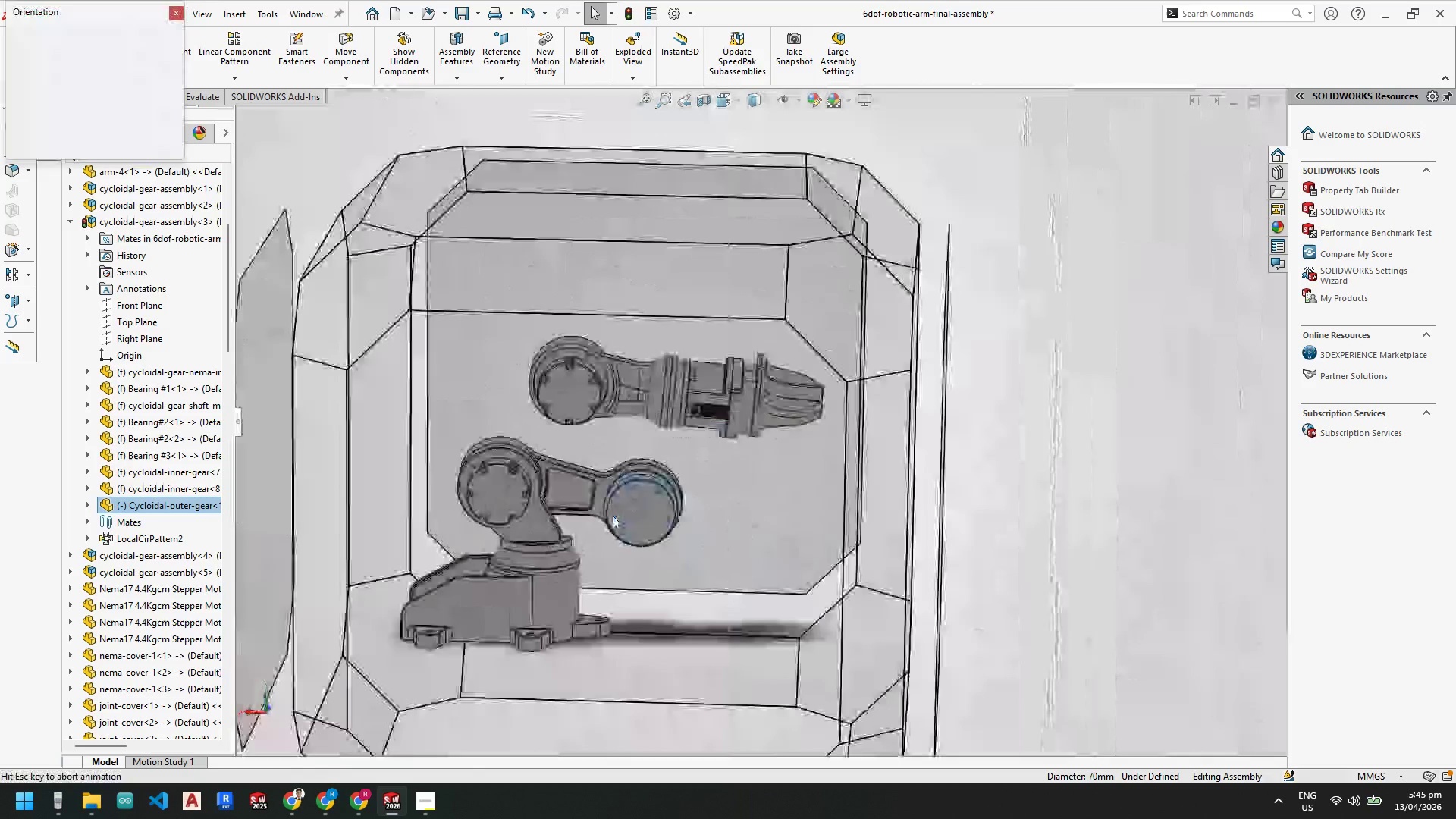 
left_click([609, 516])
 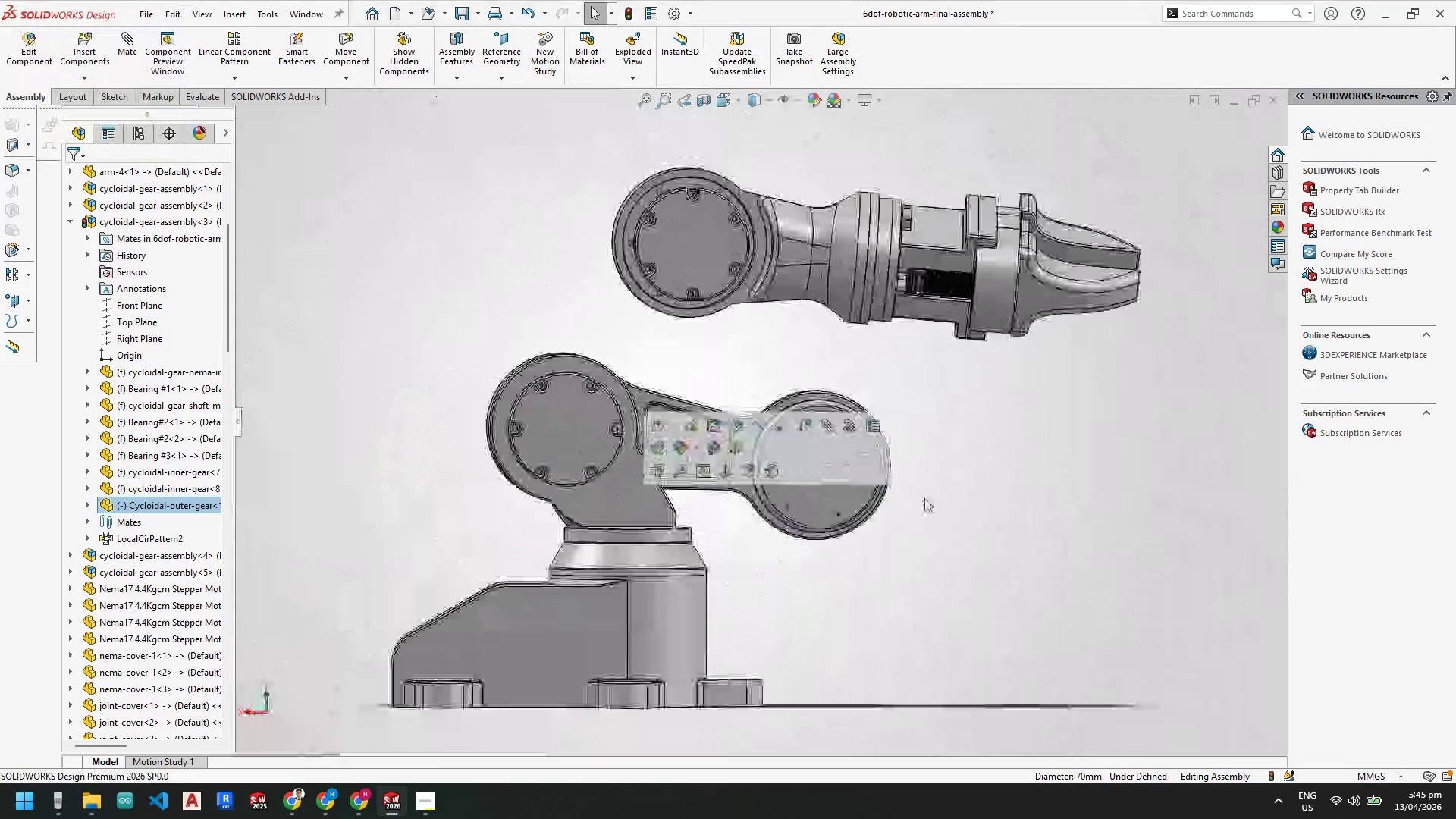 
key(Escape)
 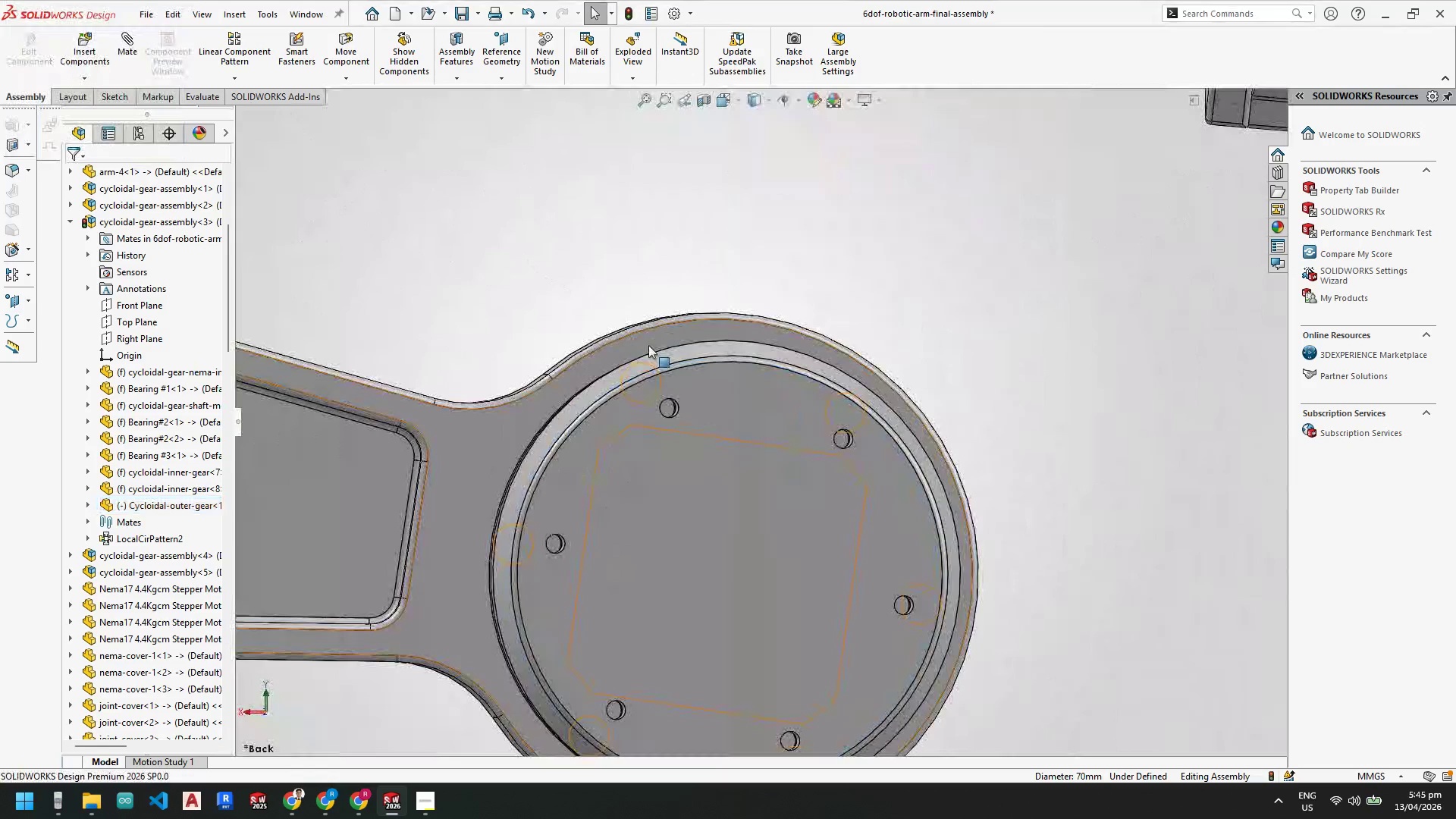 
scroll: coordinate [656, 354], scroll_direction: down, amount: 7.0
 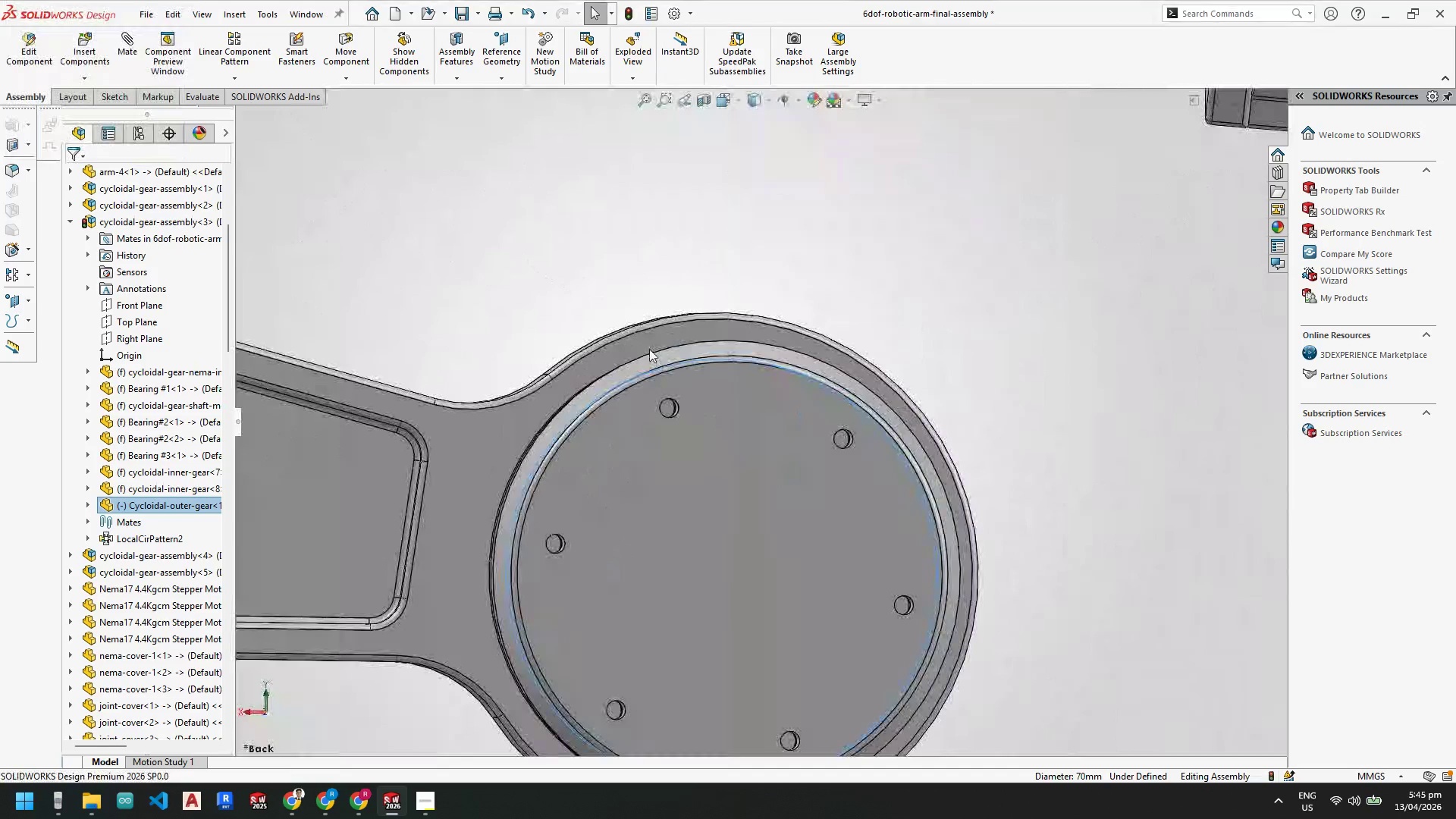 
left_click([648, 345])
 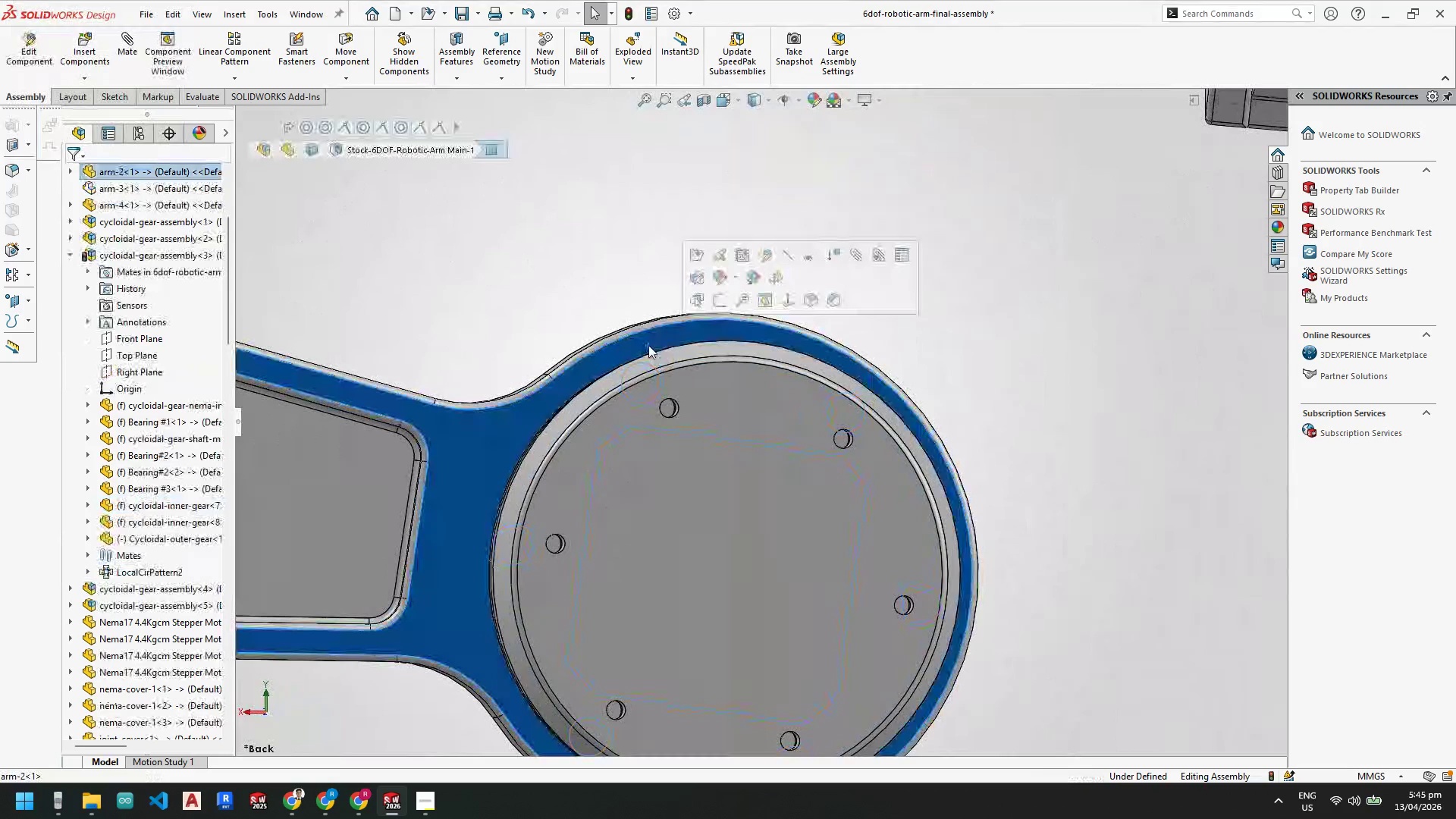 
right_click([648, 345])
 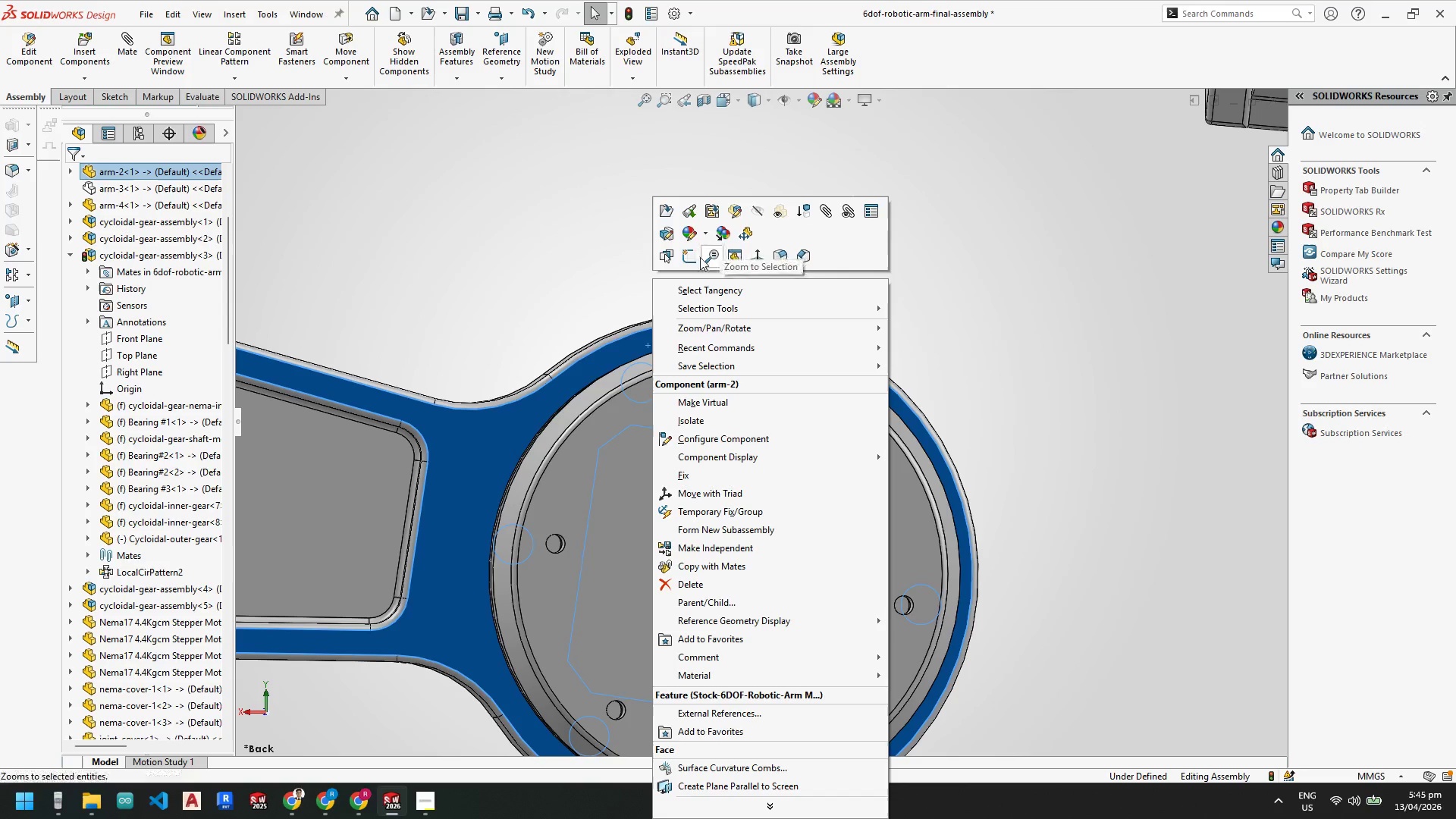 
left_click([687, 257])
 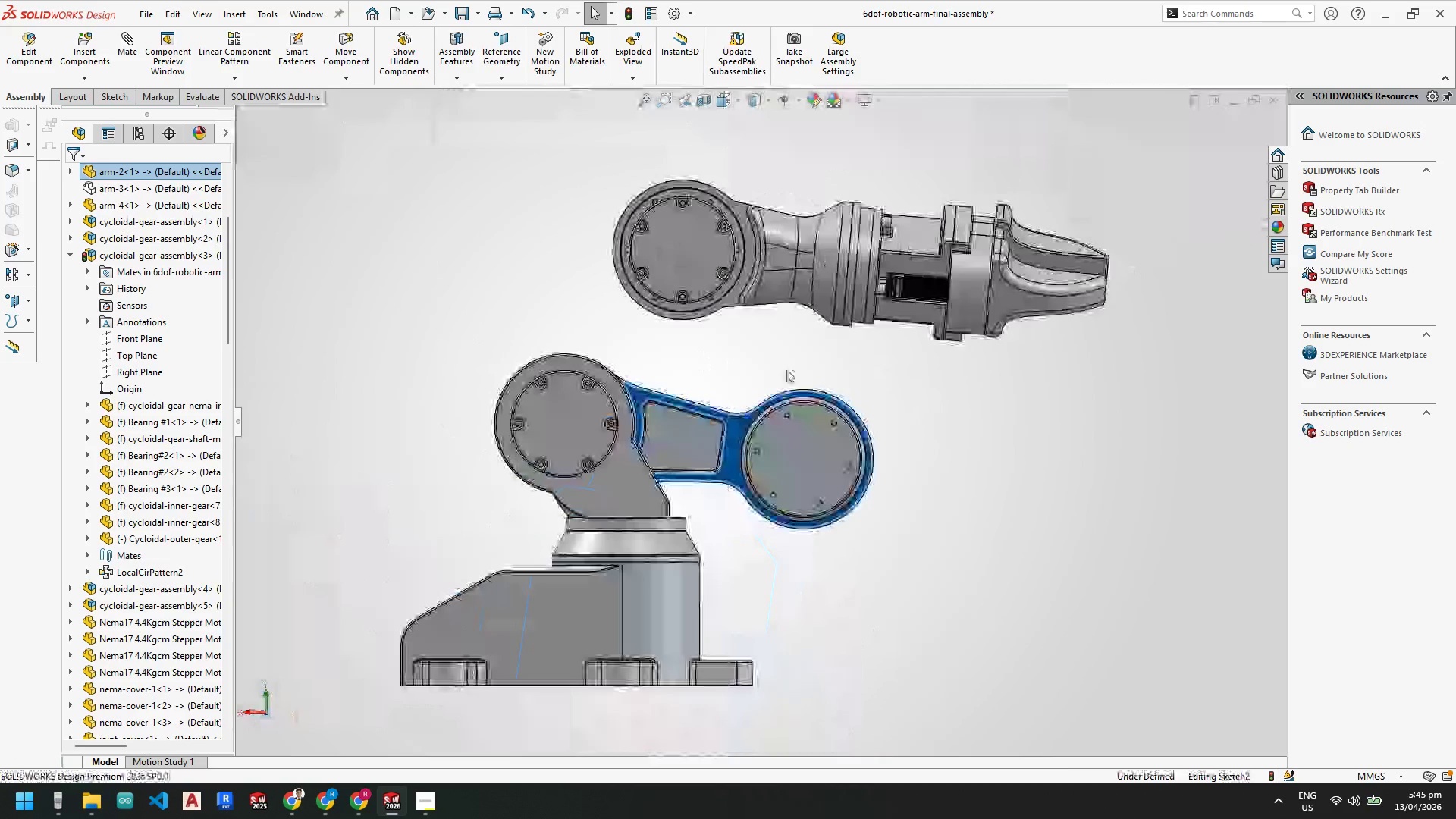 
scroll: coordinate [805, 356], scroll_direction: down, amount: 10.0
 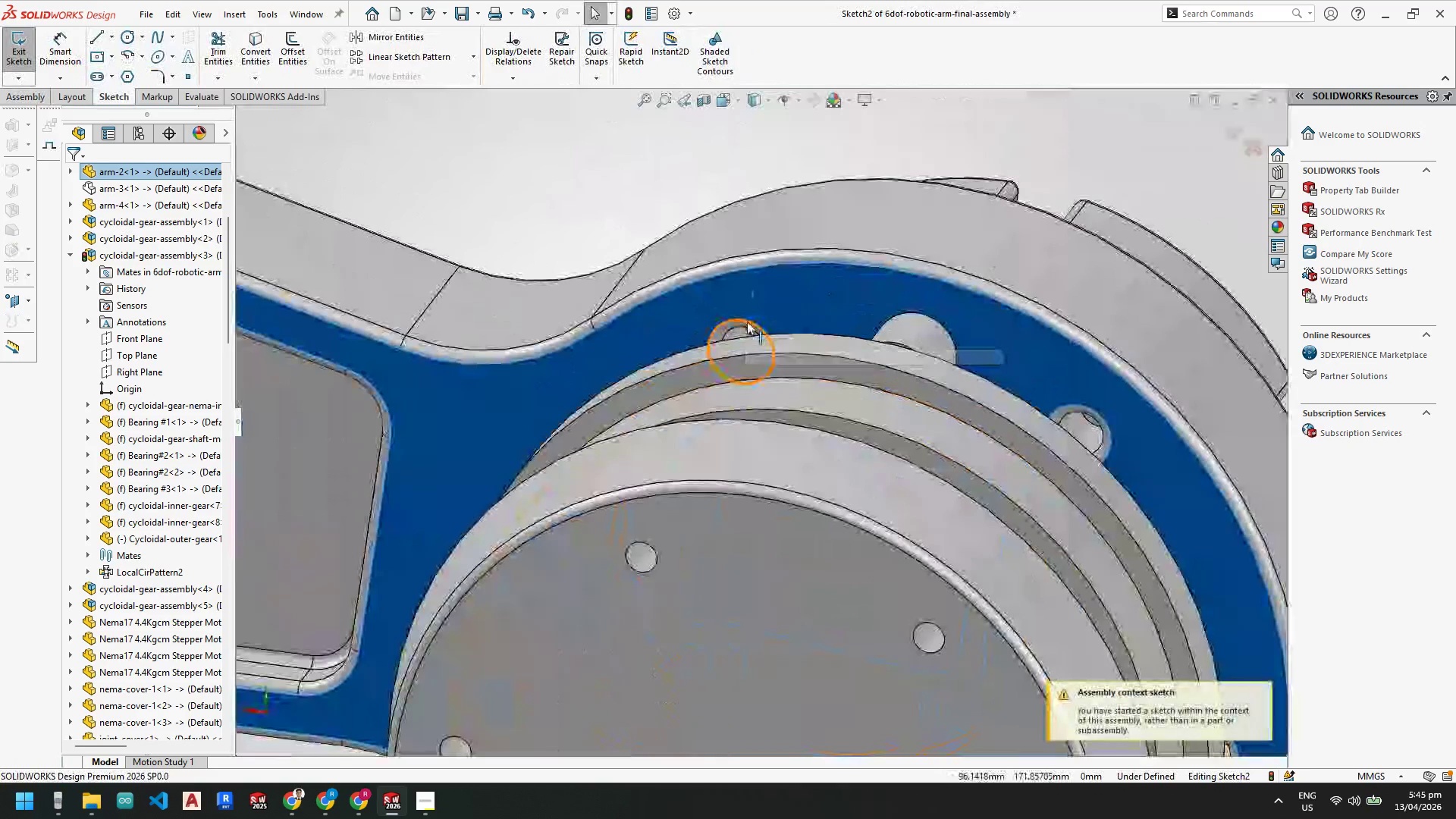 
left_click([747, 322])
 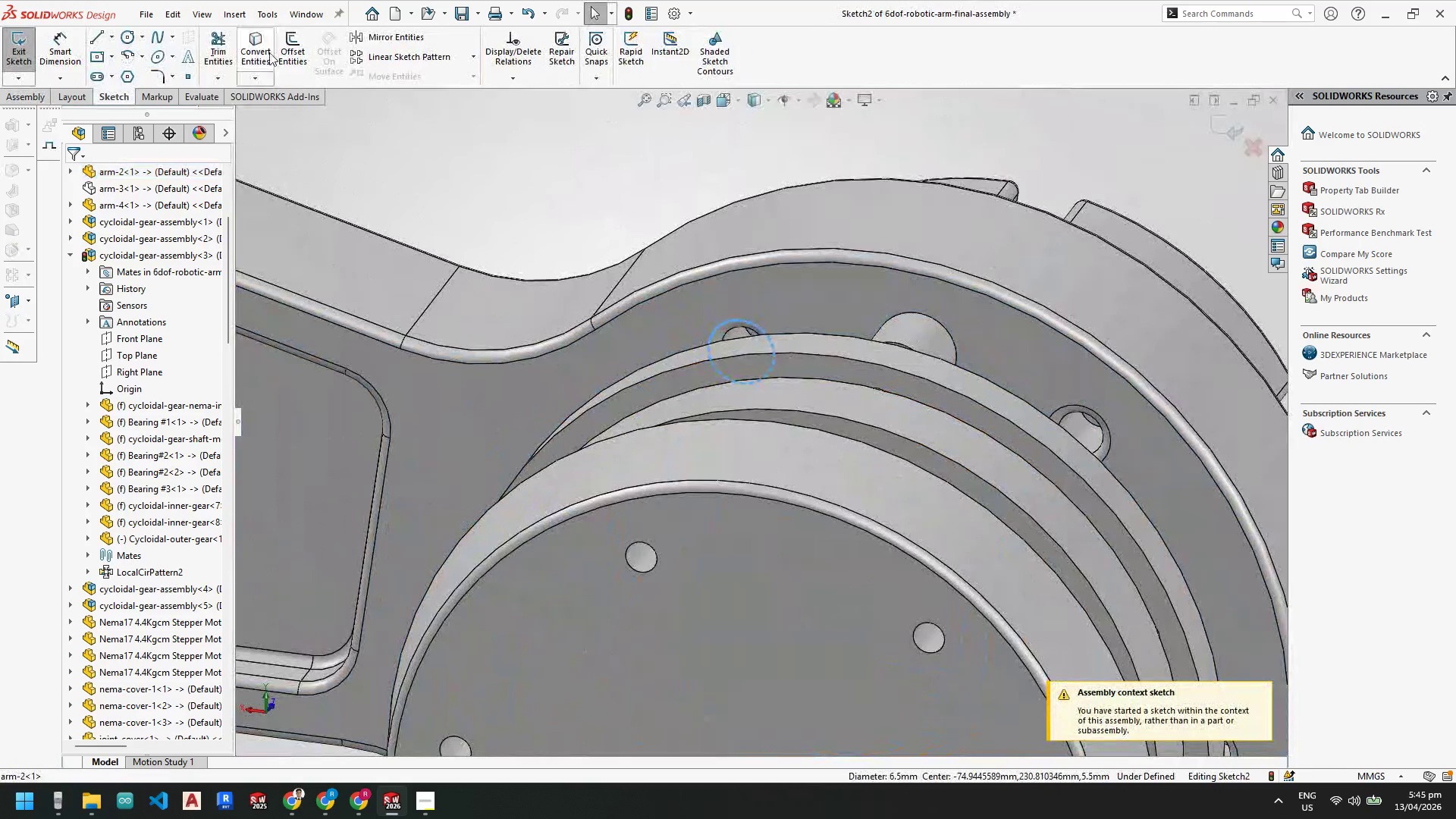 
left_click([263, 52])
 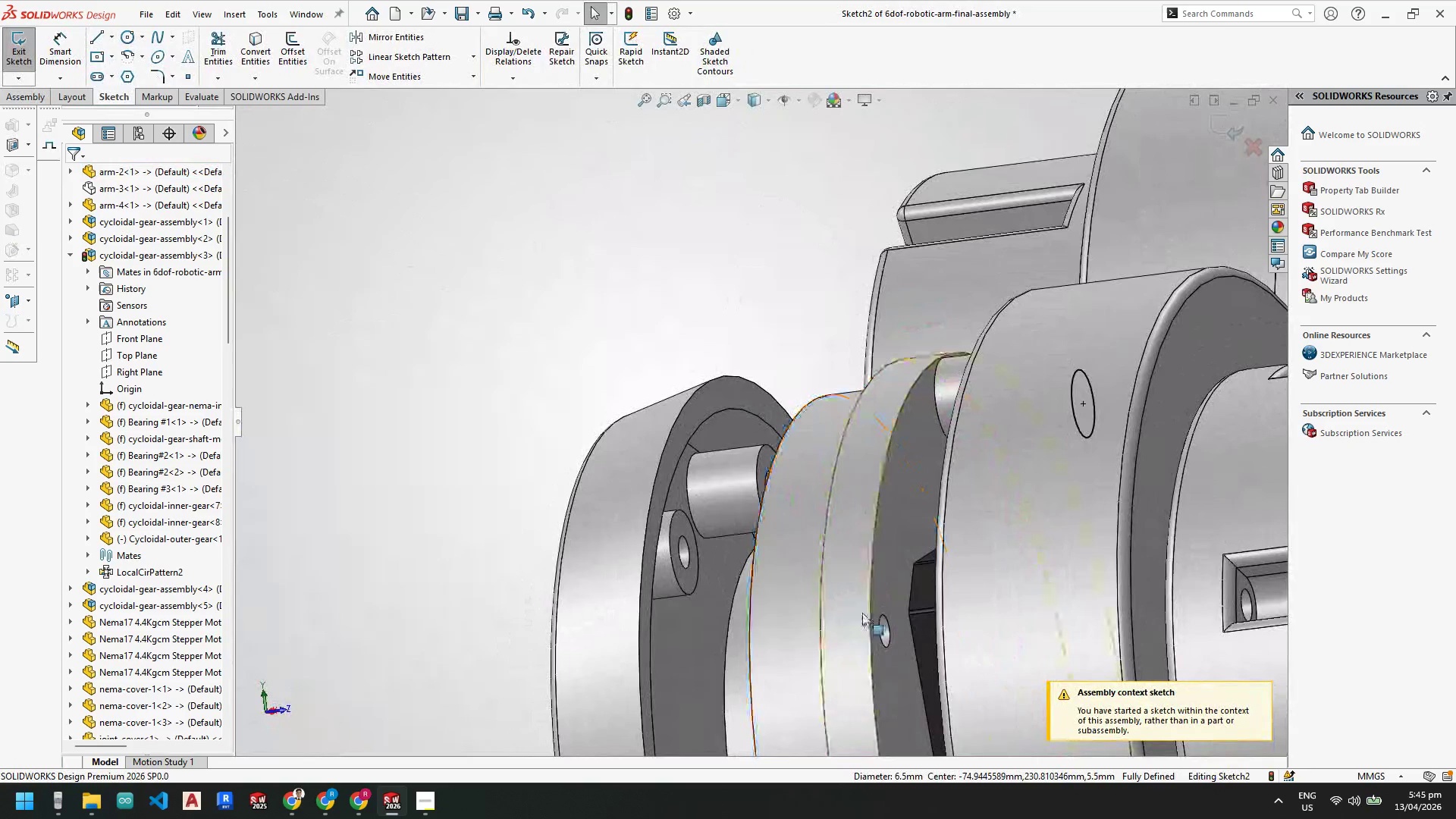 
scroll: coordinate [946, 399], scroll_direction: down, amount: 3.0
 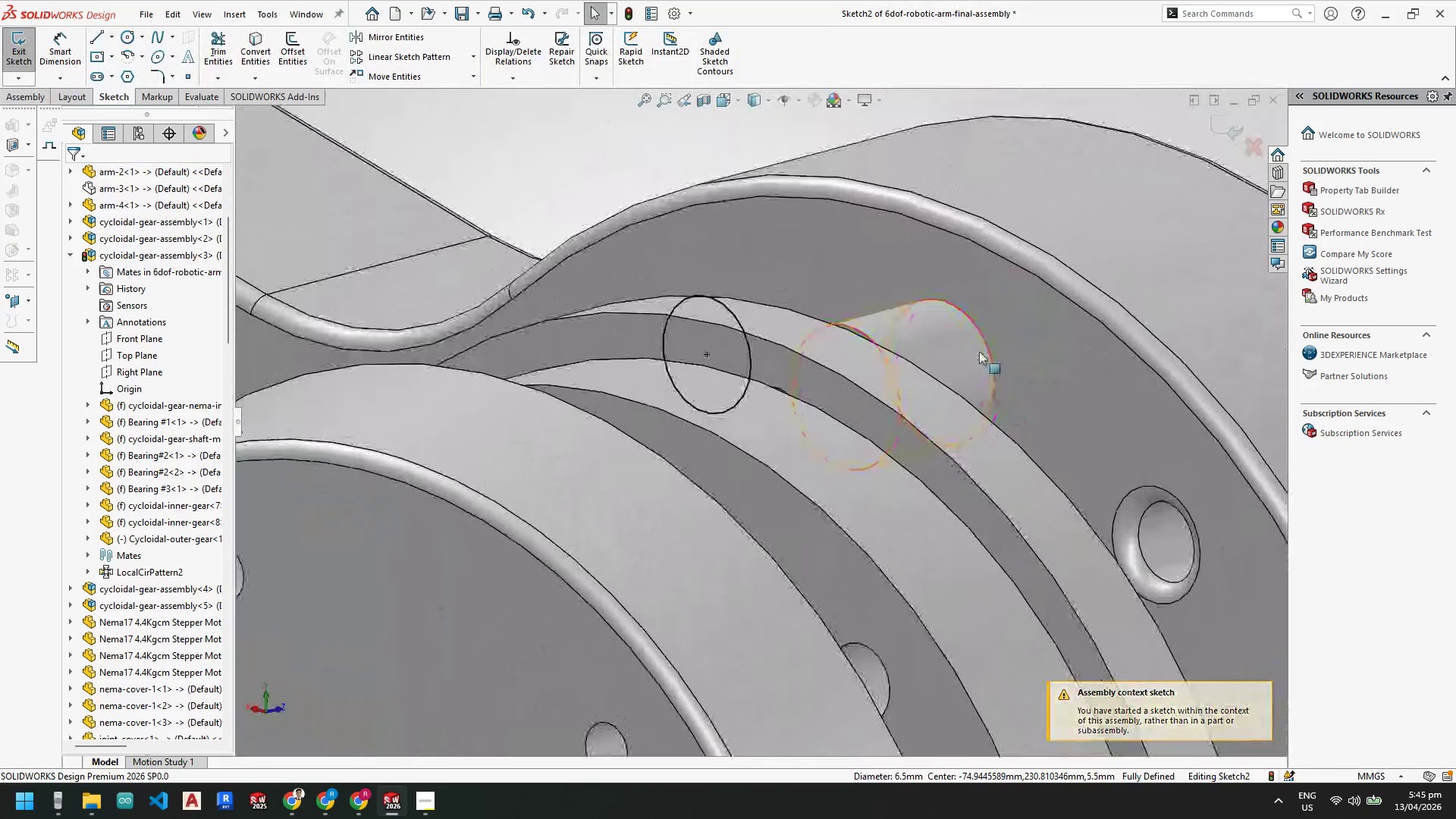 
left_click([987, 348])
 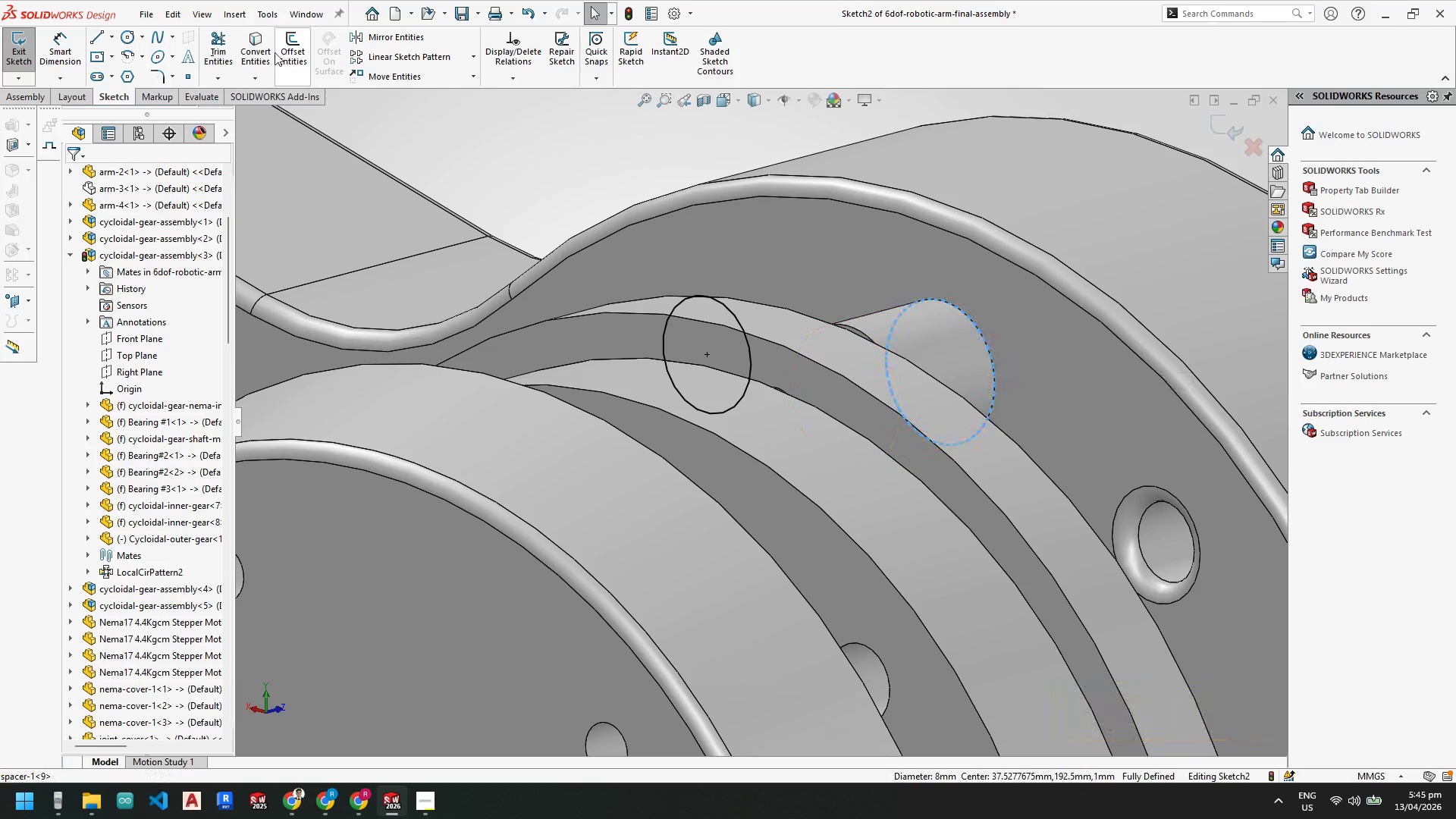 
left_click([254, 48])
 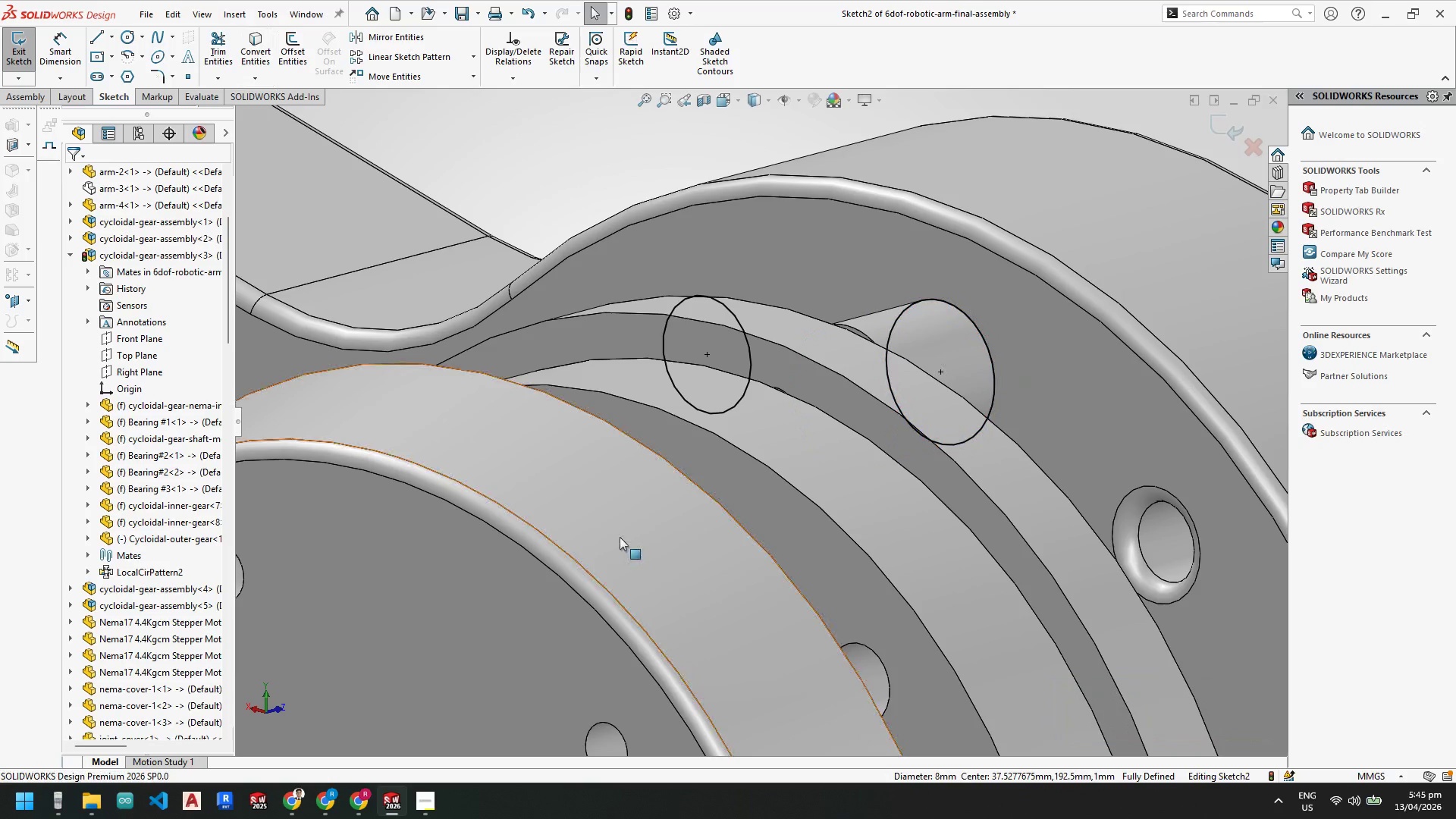 
key(Space)
 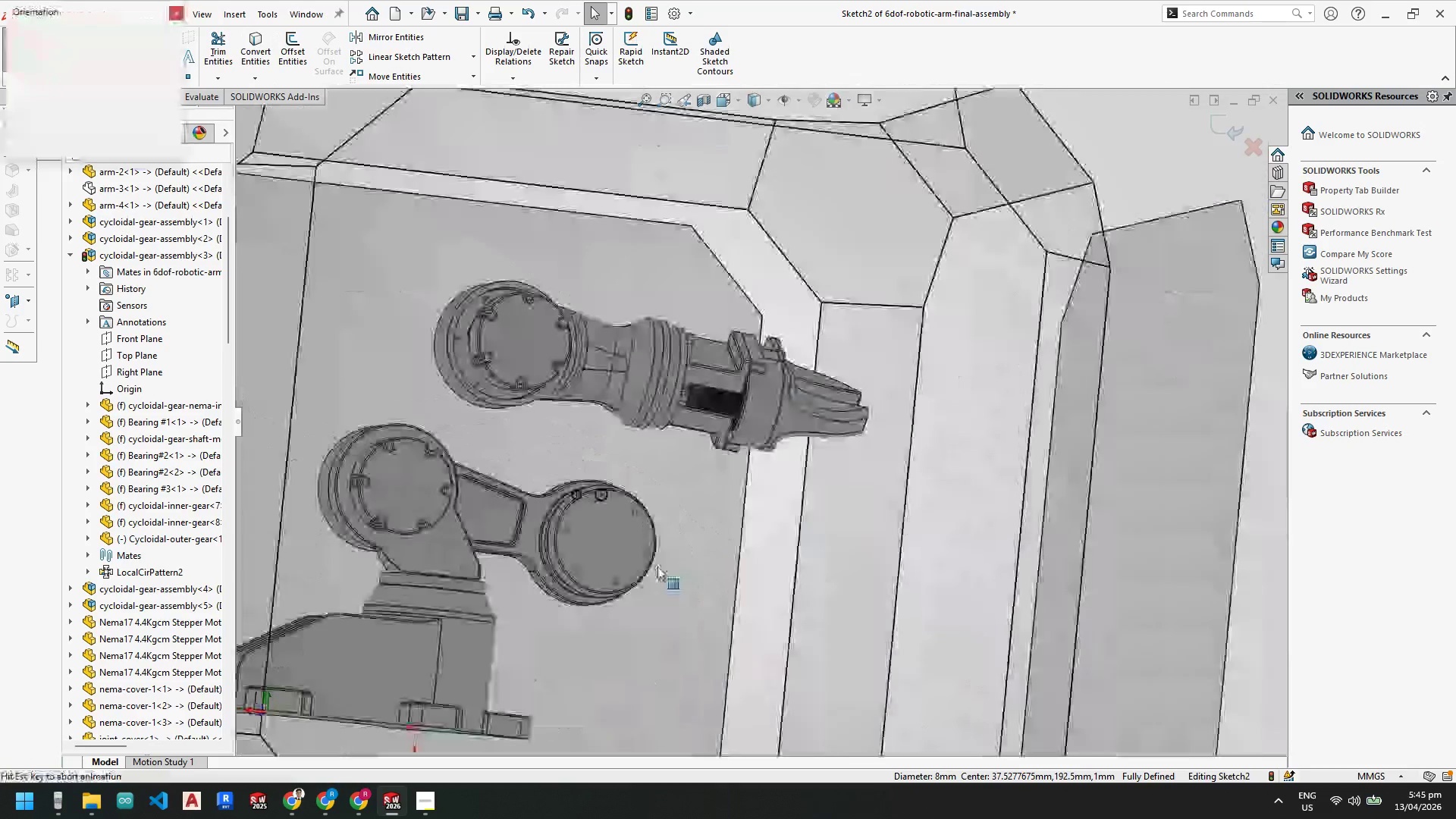 
scroll: coordinate [661, 563], scroll_direction: up, amount: 4.0
 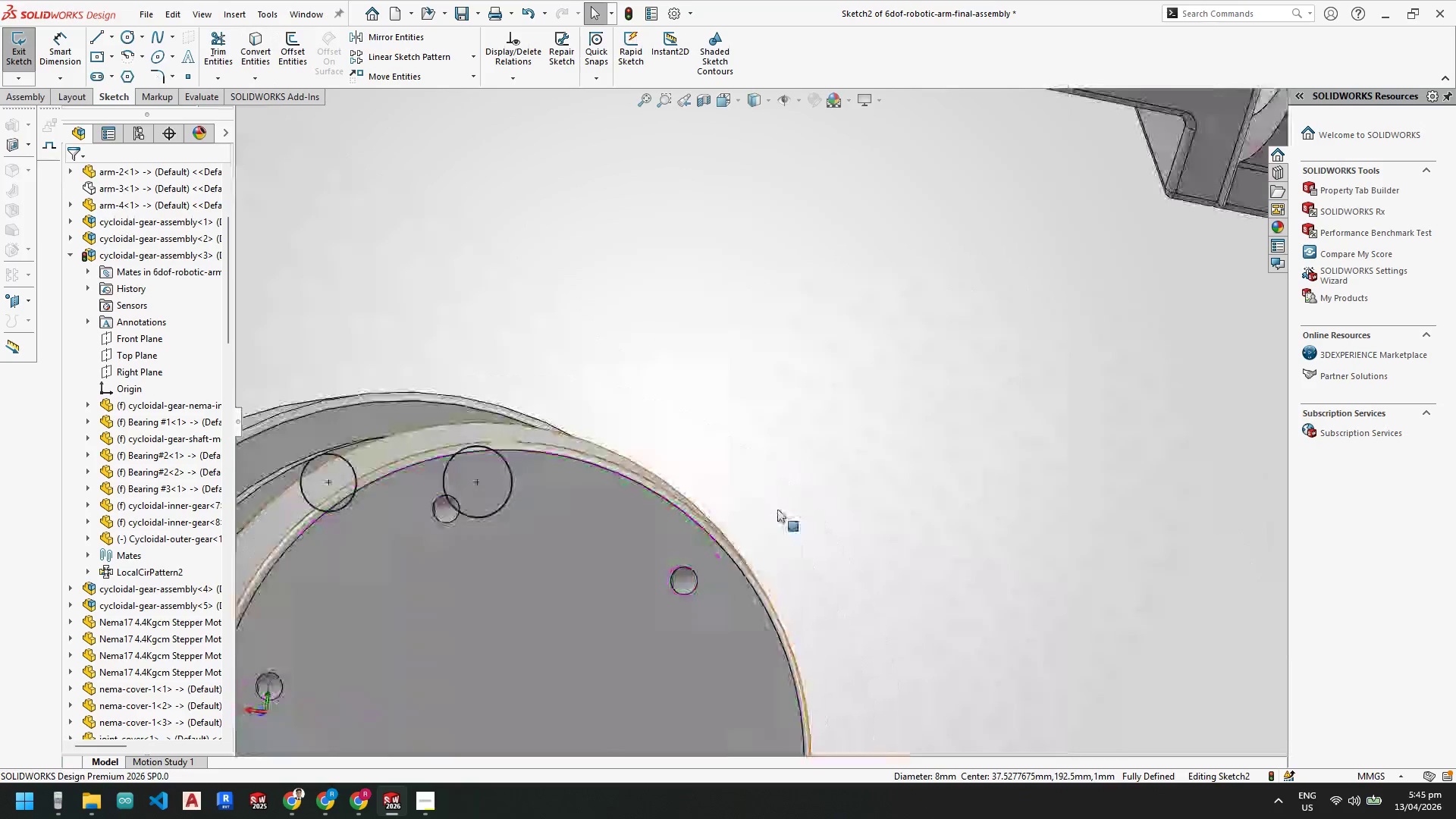 
left_click([657, 566])
 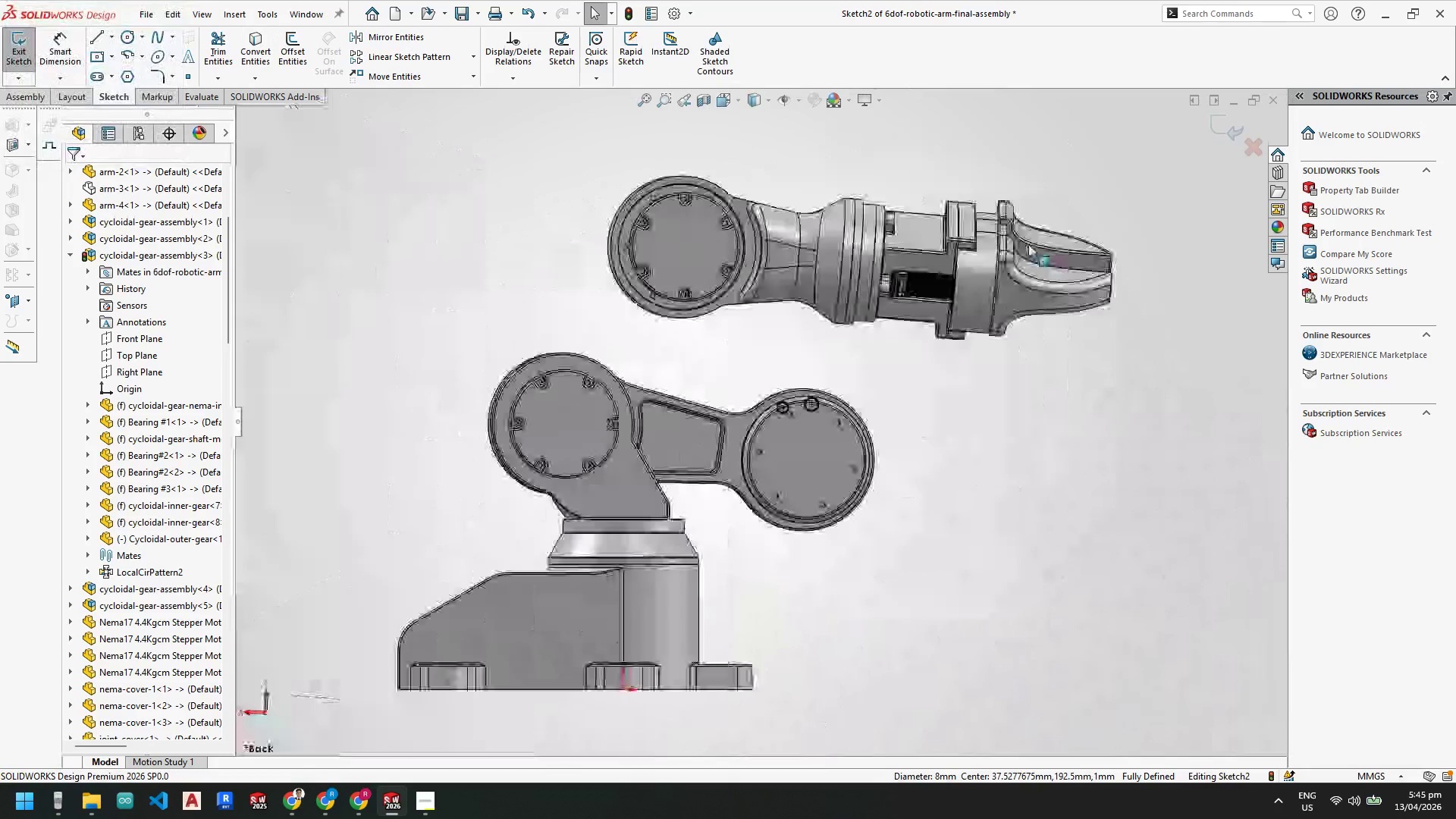 
scroll: coordinate [805, 431], scroll_direction: down, amount: 7.0
 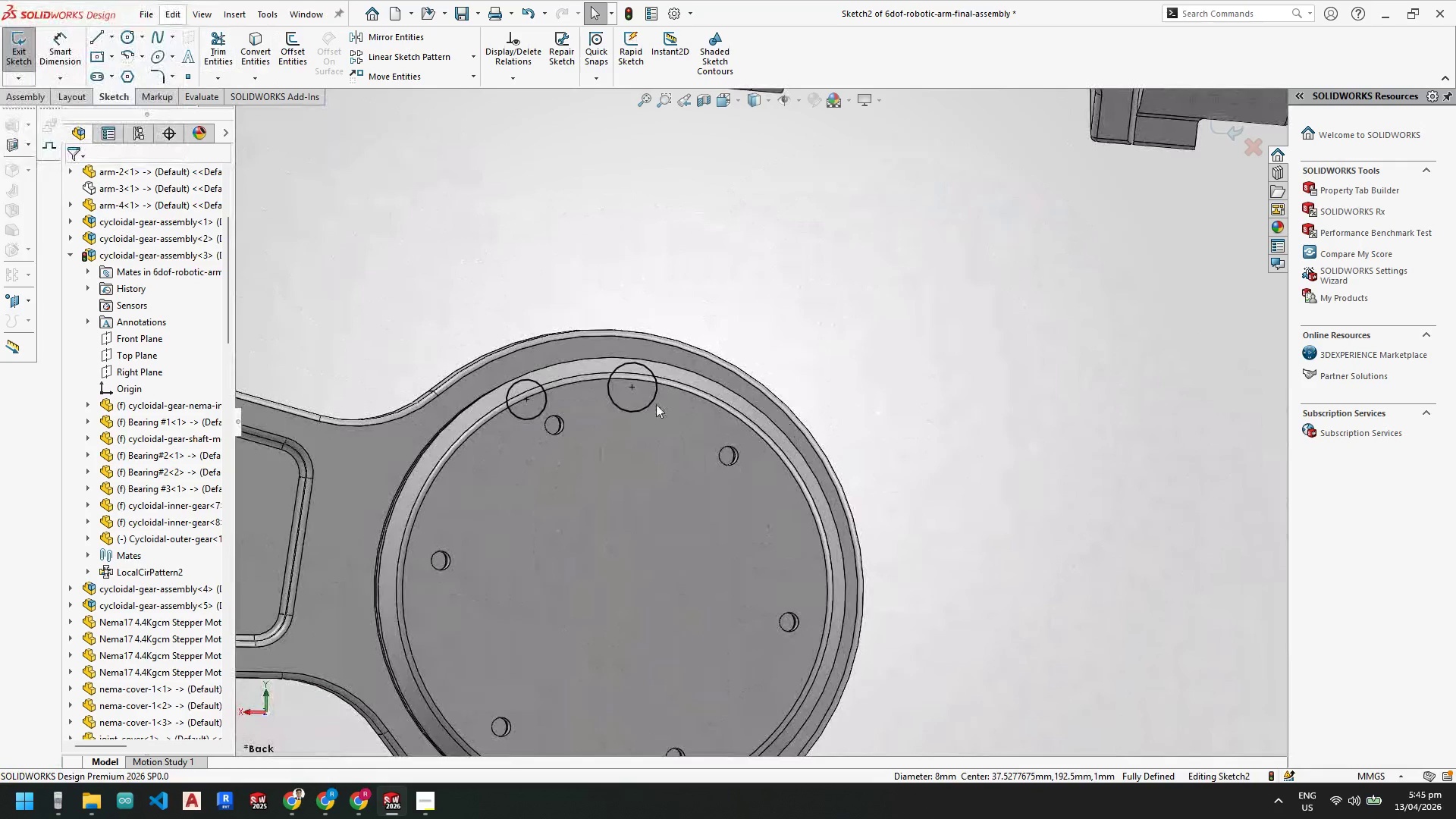 
scroll: coordinate [691, 469], scroll_direction: up, amount: 3.0
 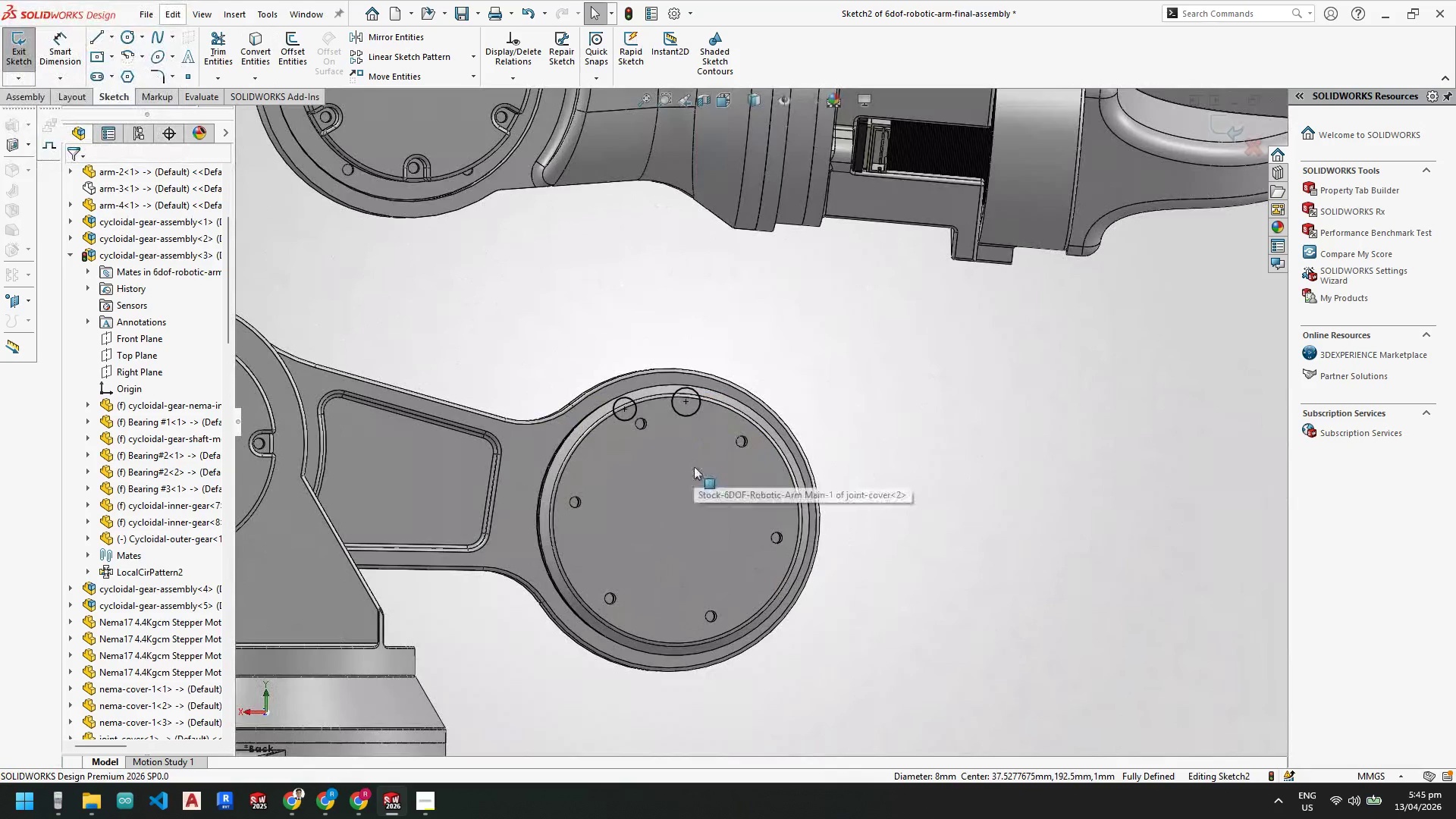 
scroll: coordinate [706, 457], scroll_direction: down, amount: 2.0
 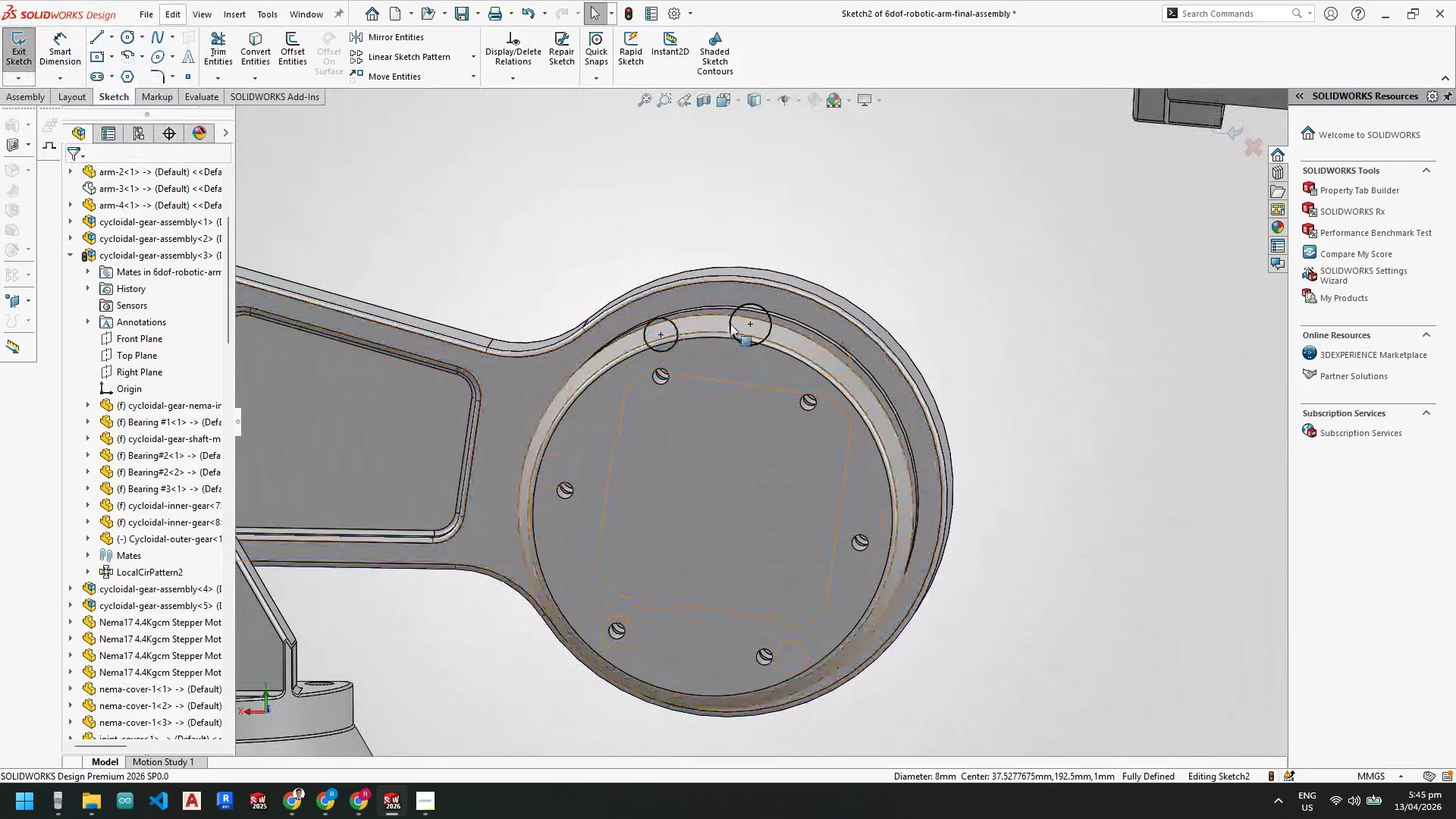 
key(Escape)
 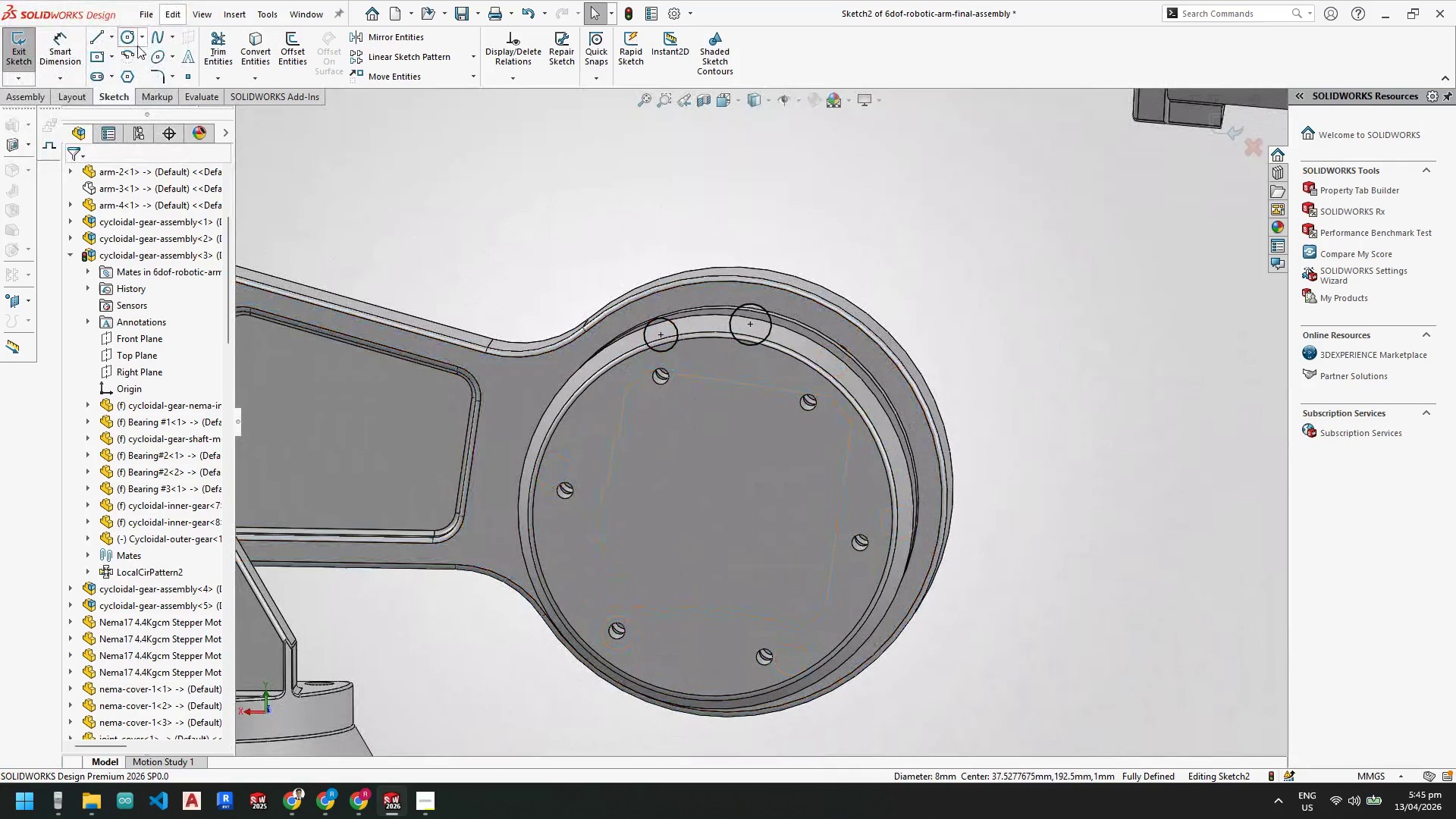 
key(Escape)
 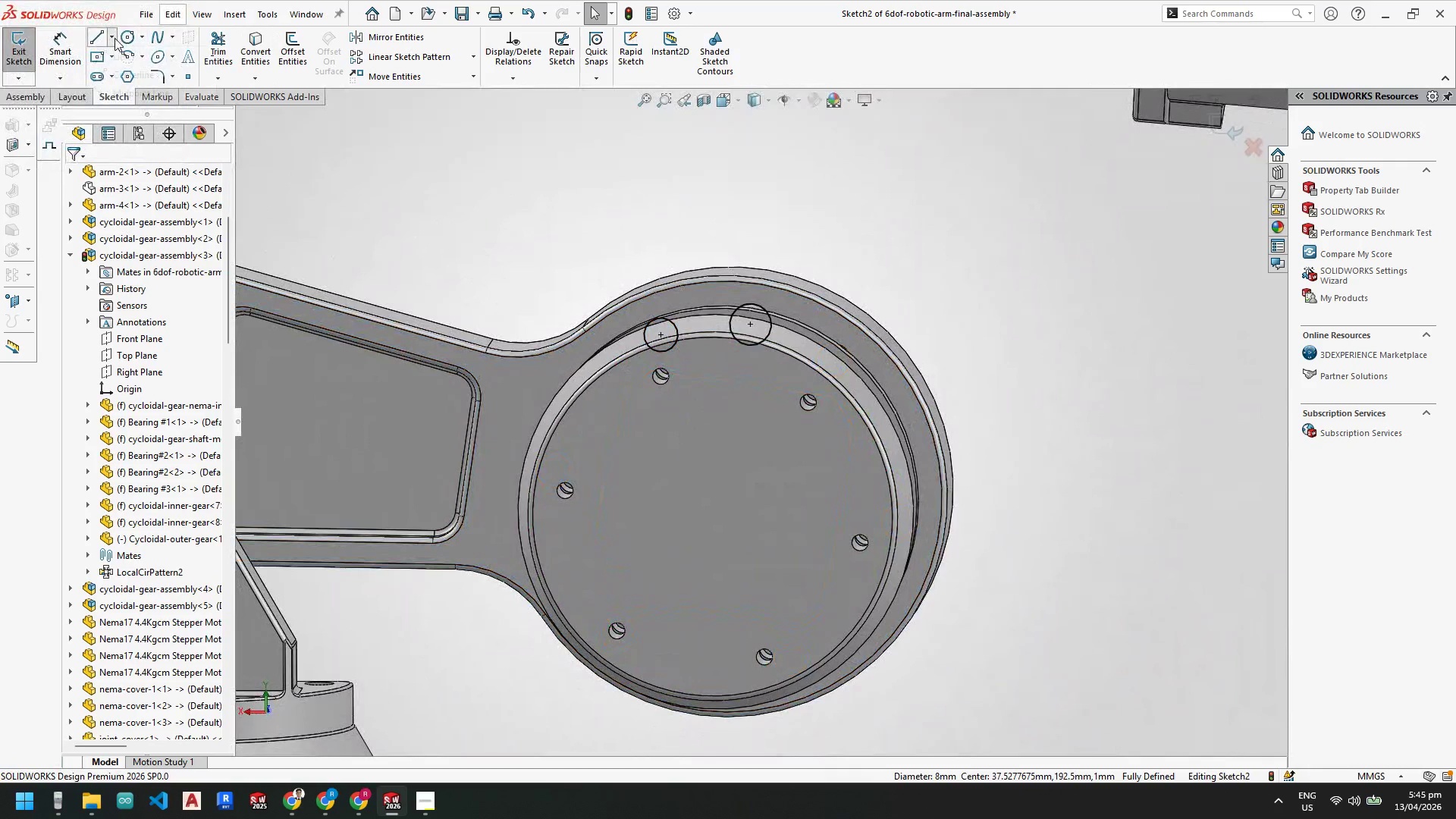 
left_click([115, 38])
 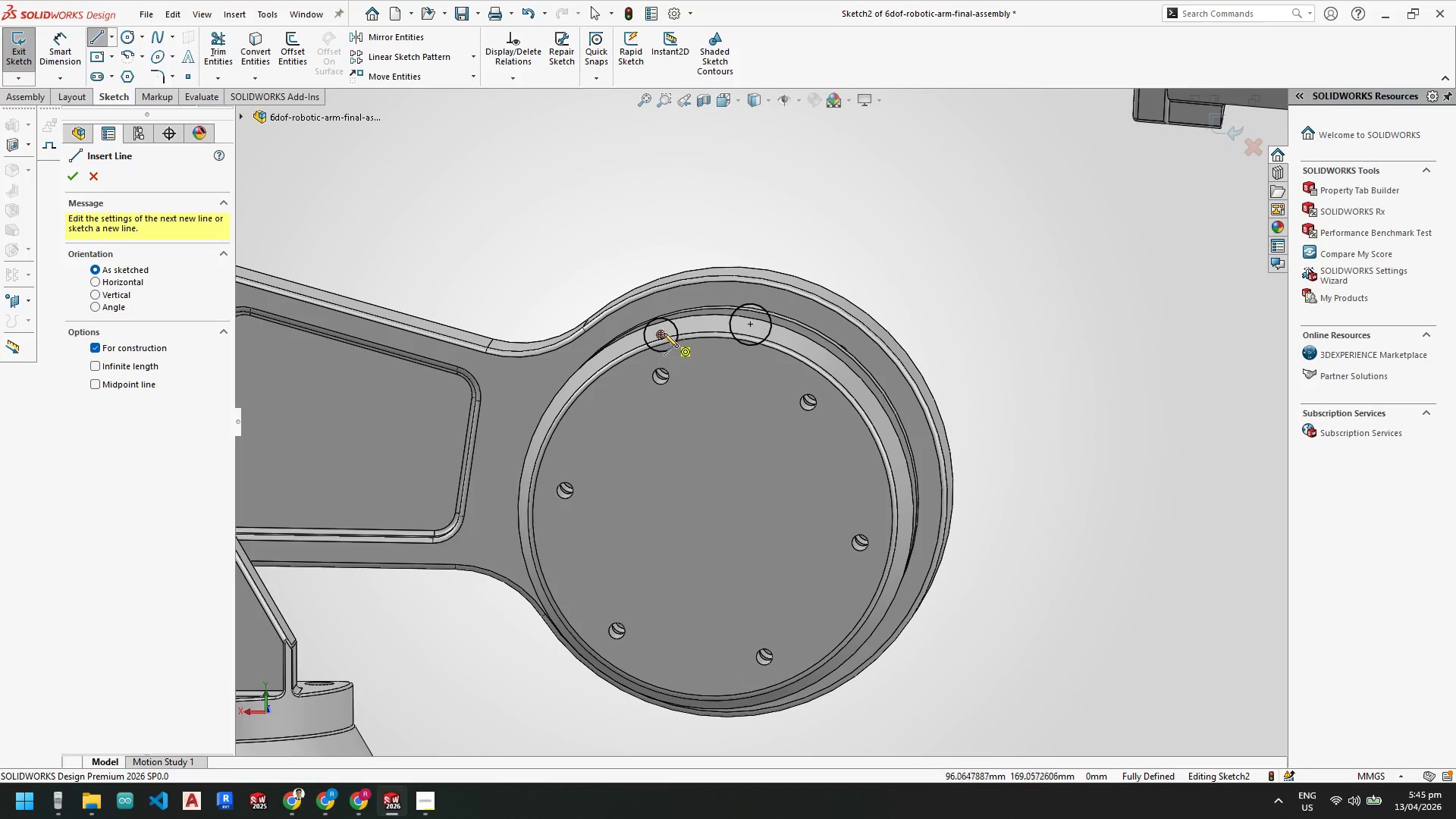 
left_click([661, 334])
 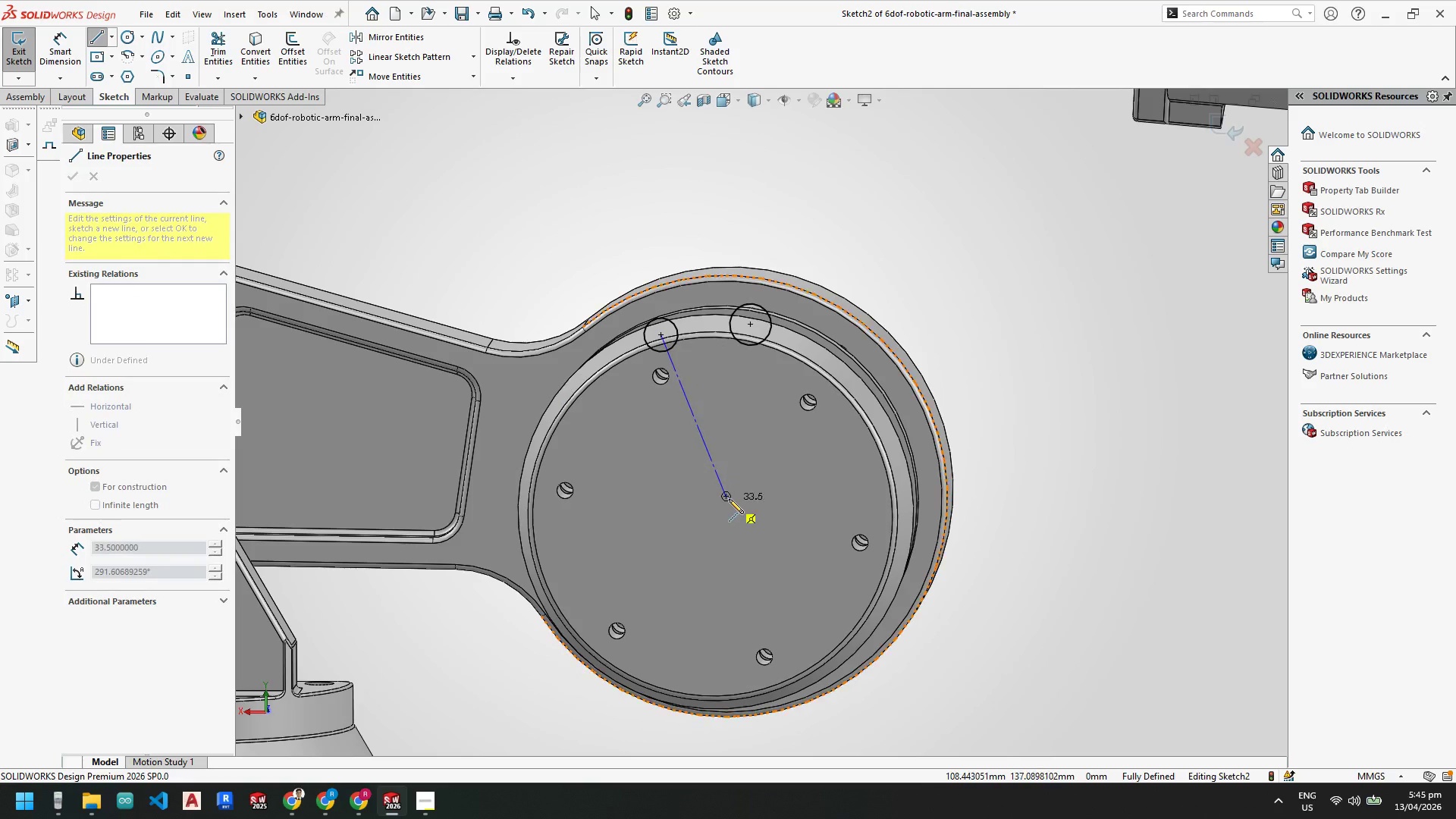 
wait(5.64)
 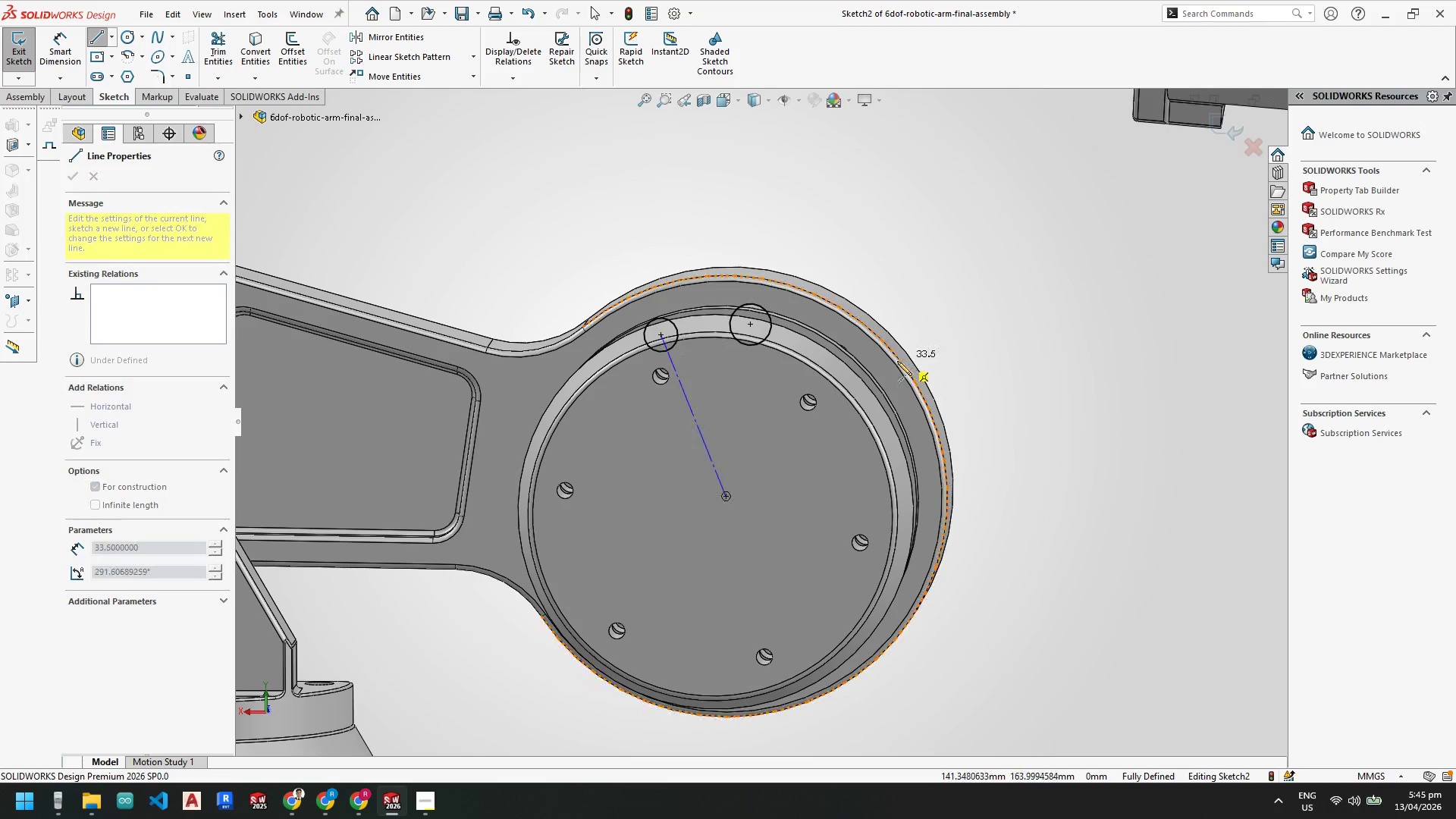 
left_click([750, 323])
 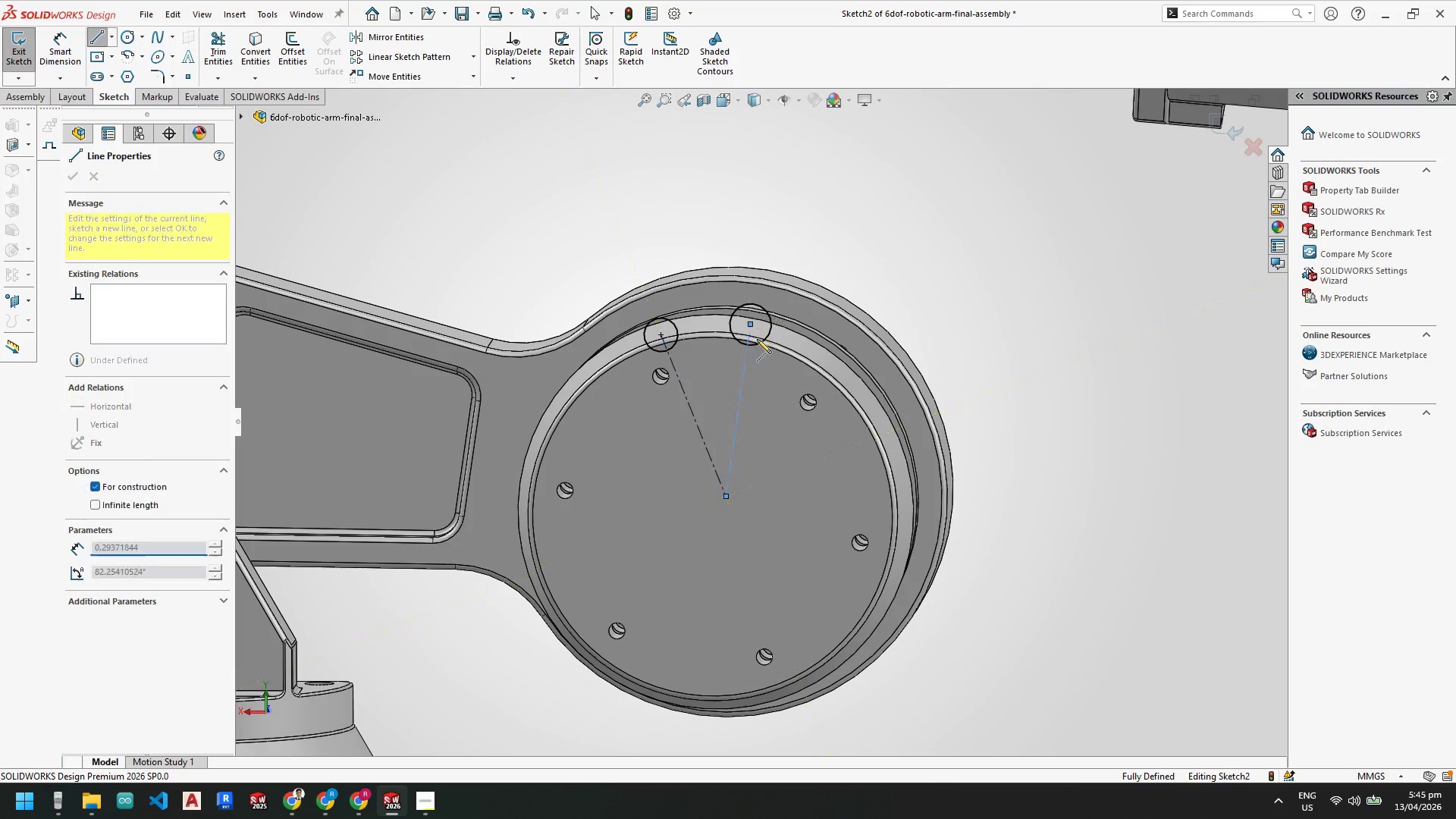 
key(Escape)
 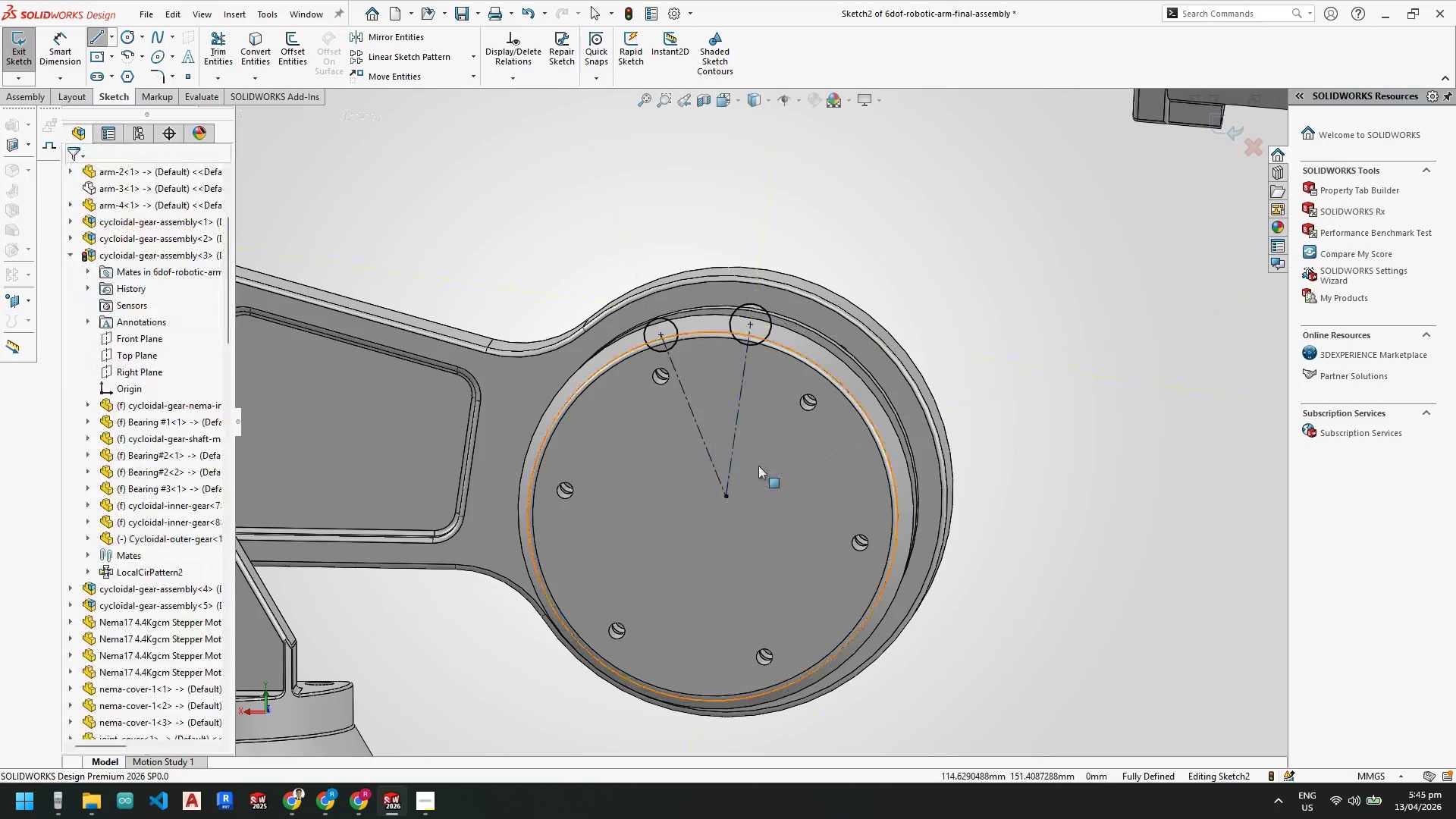 
key(Escape)
 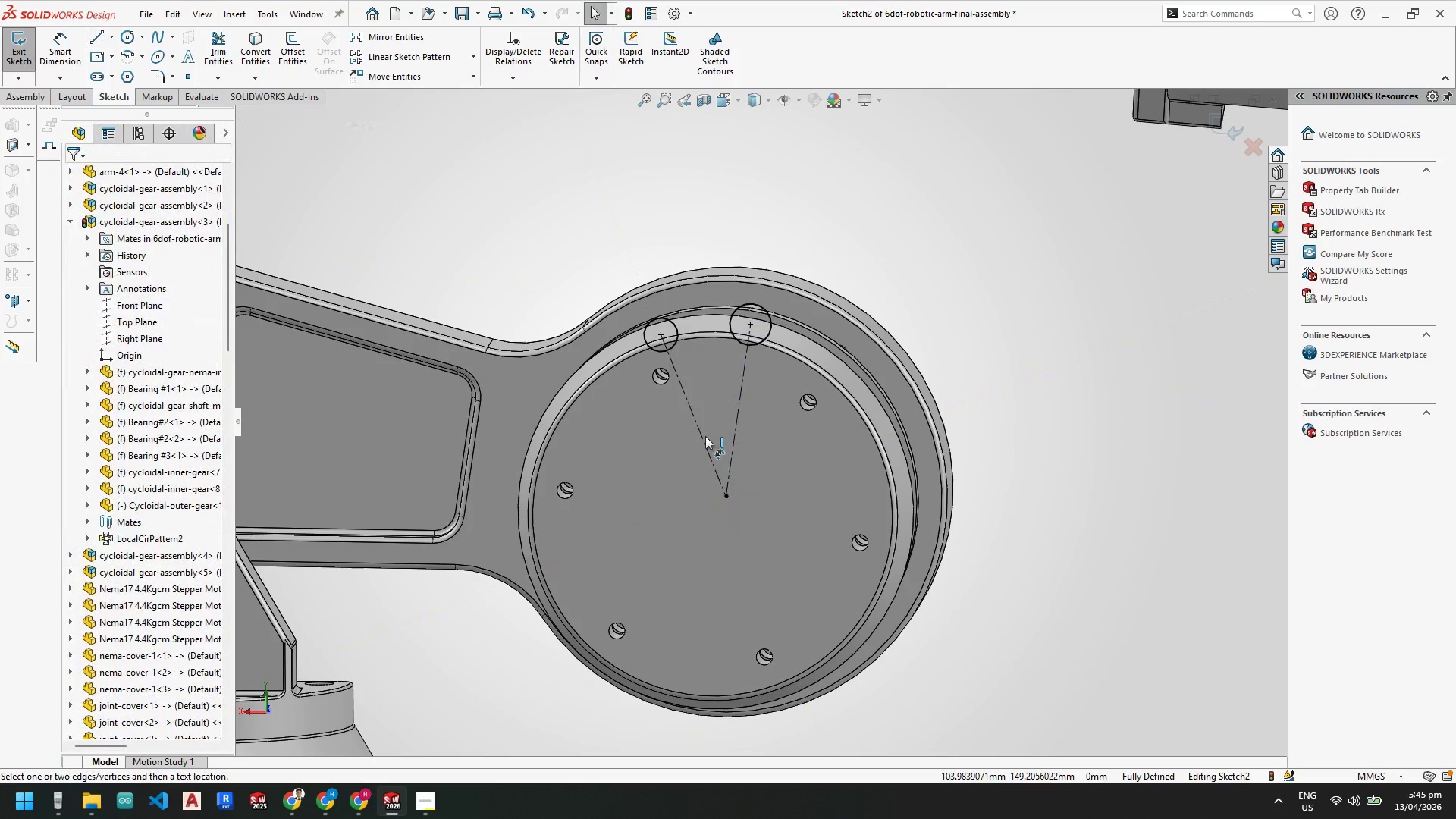 
key(Escape)
 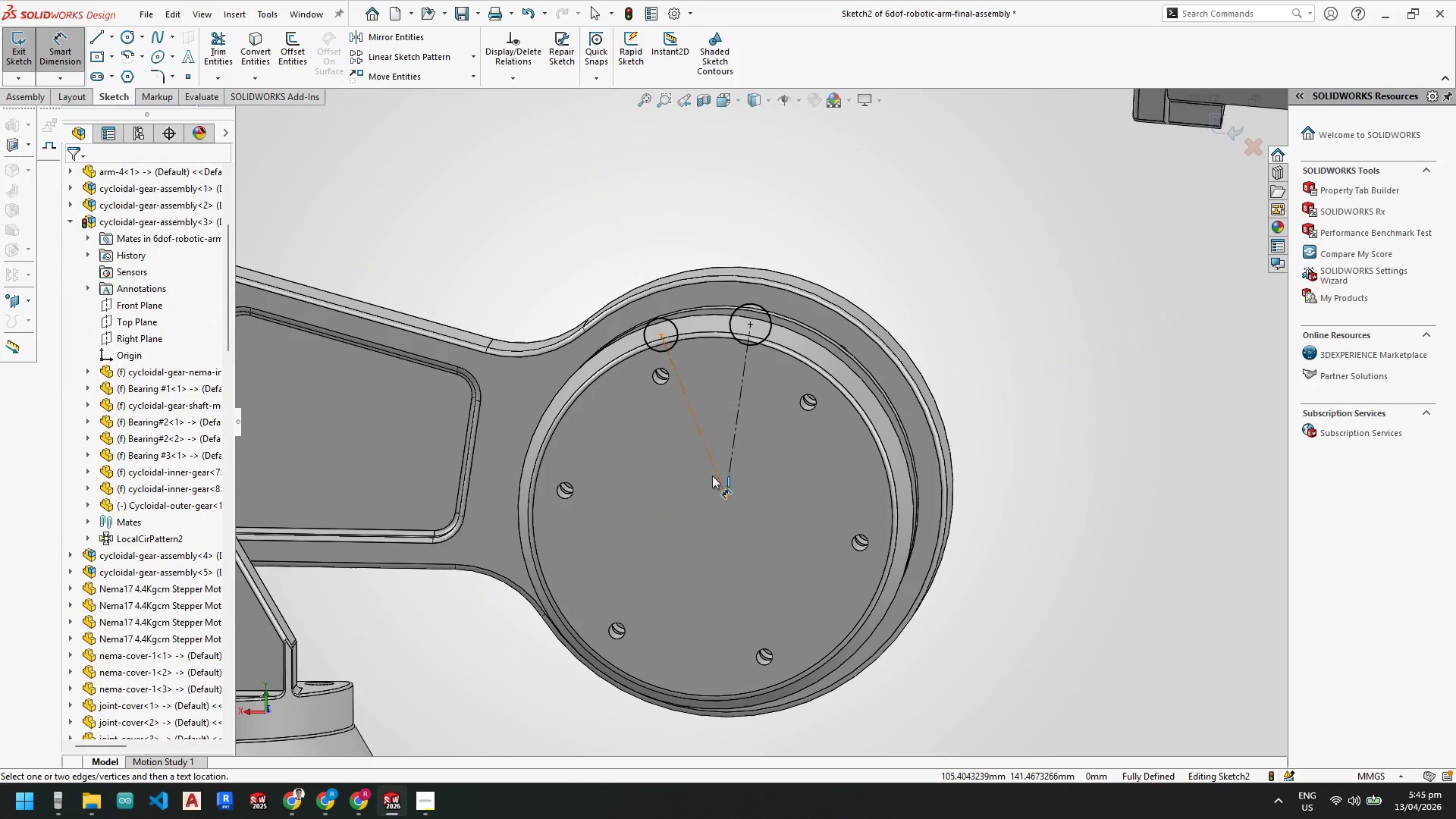 
left_click([709, 462])
 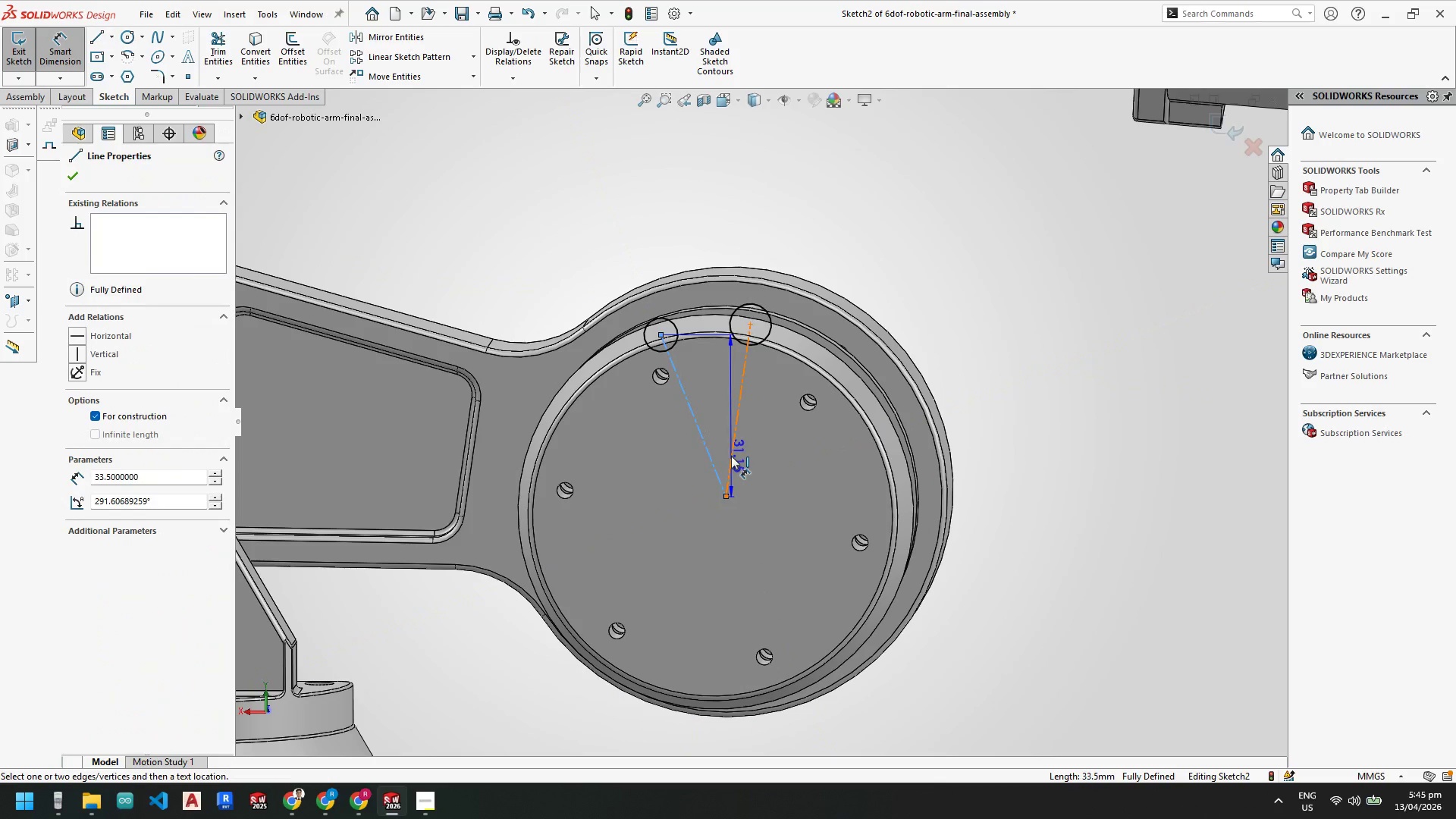 
left_click([731, 456])
 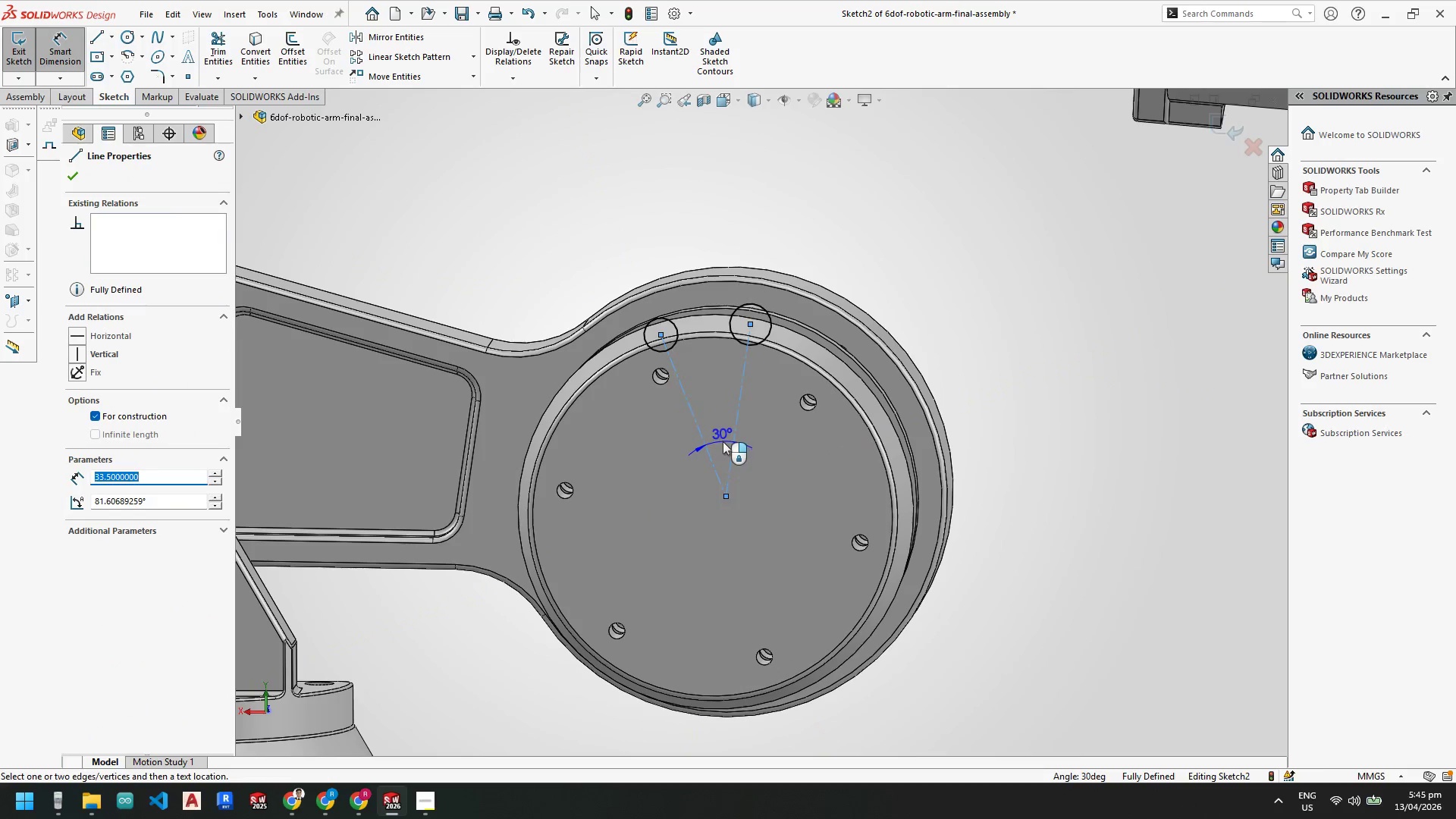 
key(Escape)
 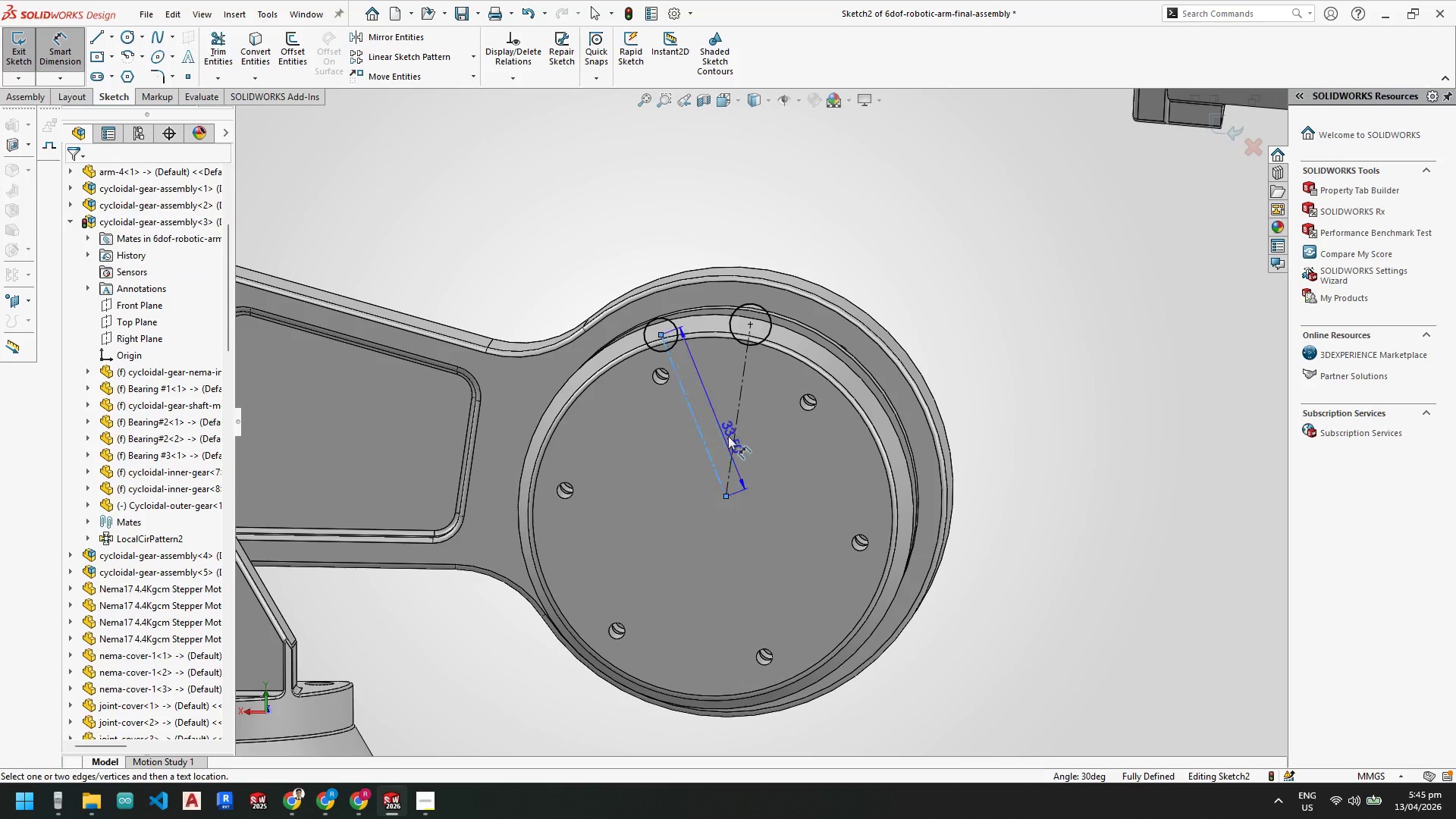 
key(Escape)
 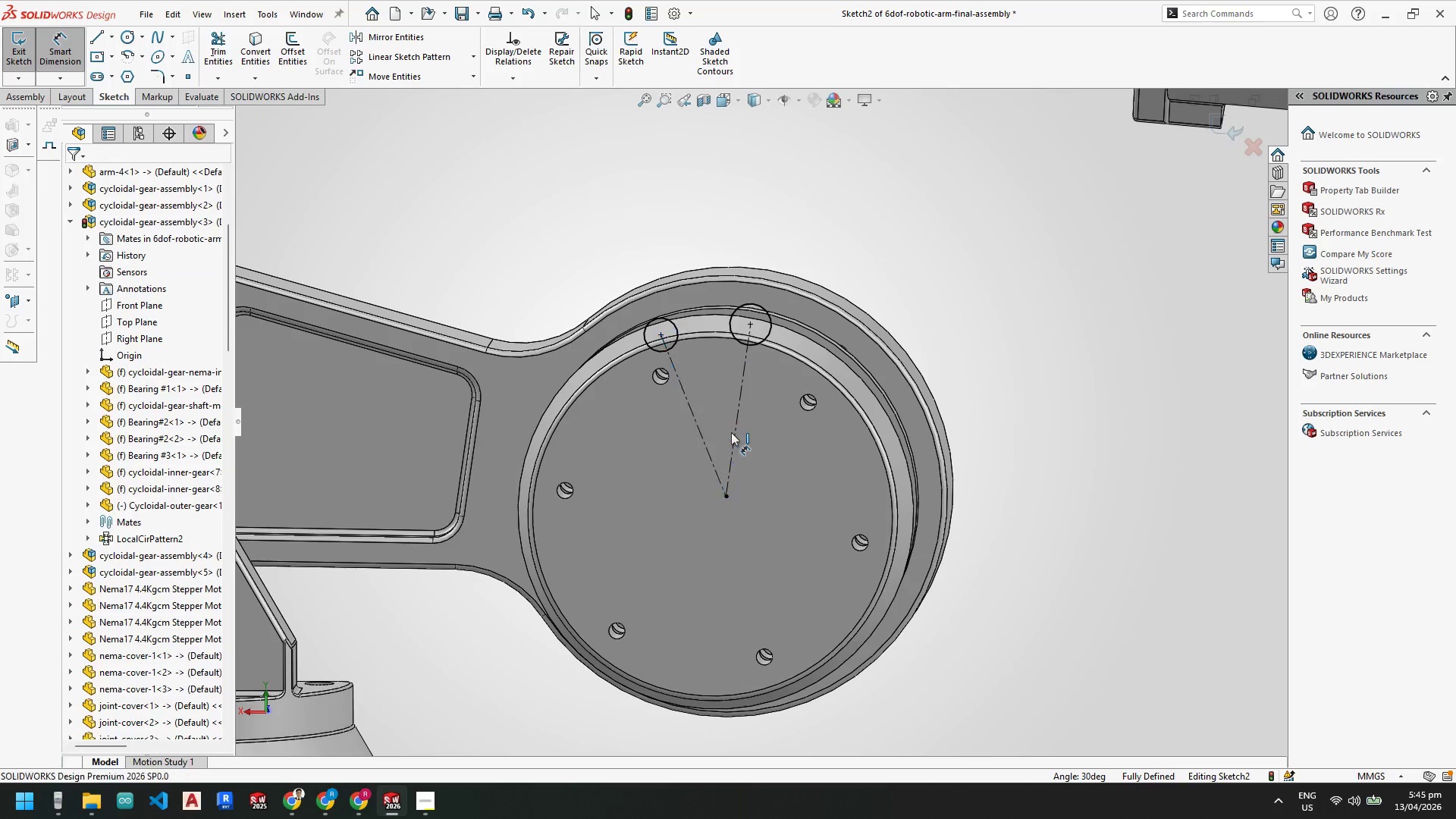 
key(Escape)
 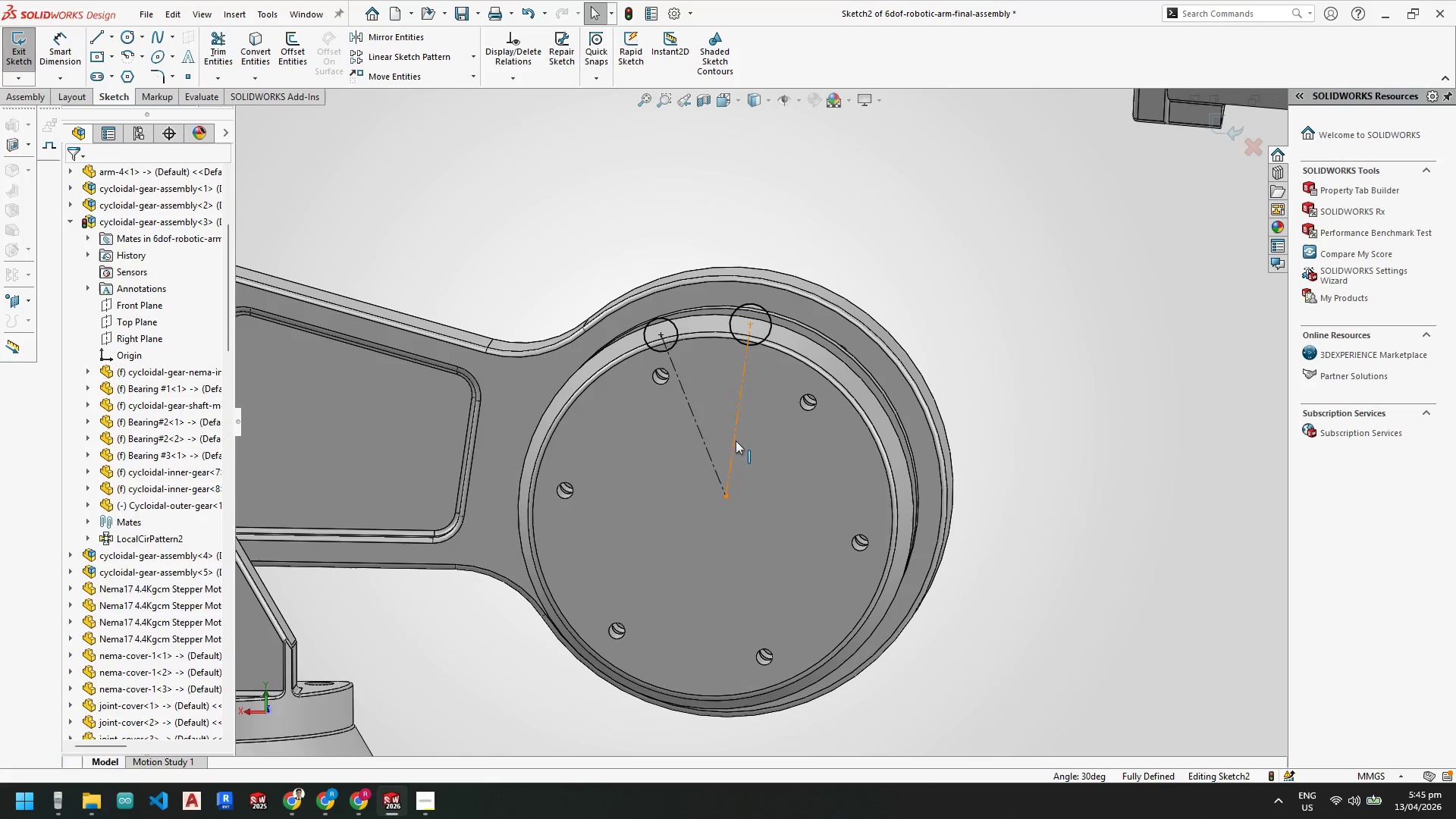 
key(Control+Z)
 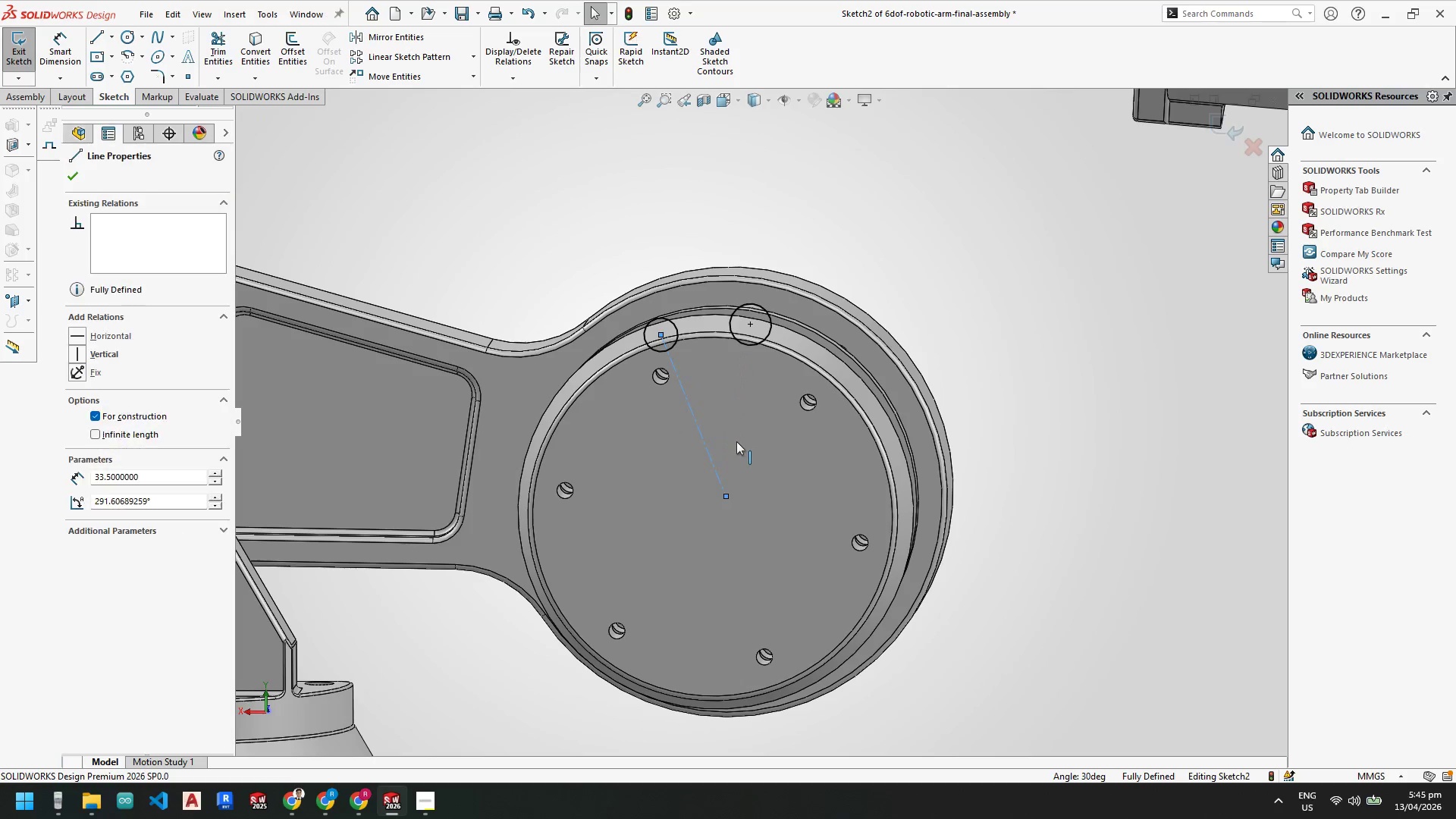 
key(Control+Z)
 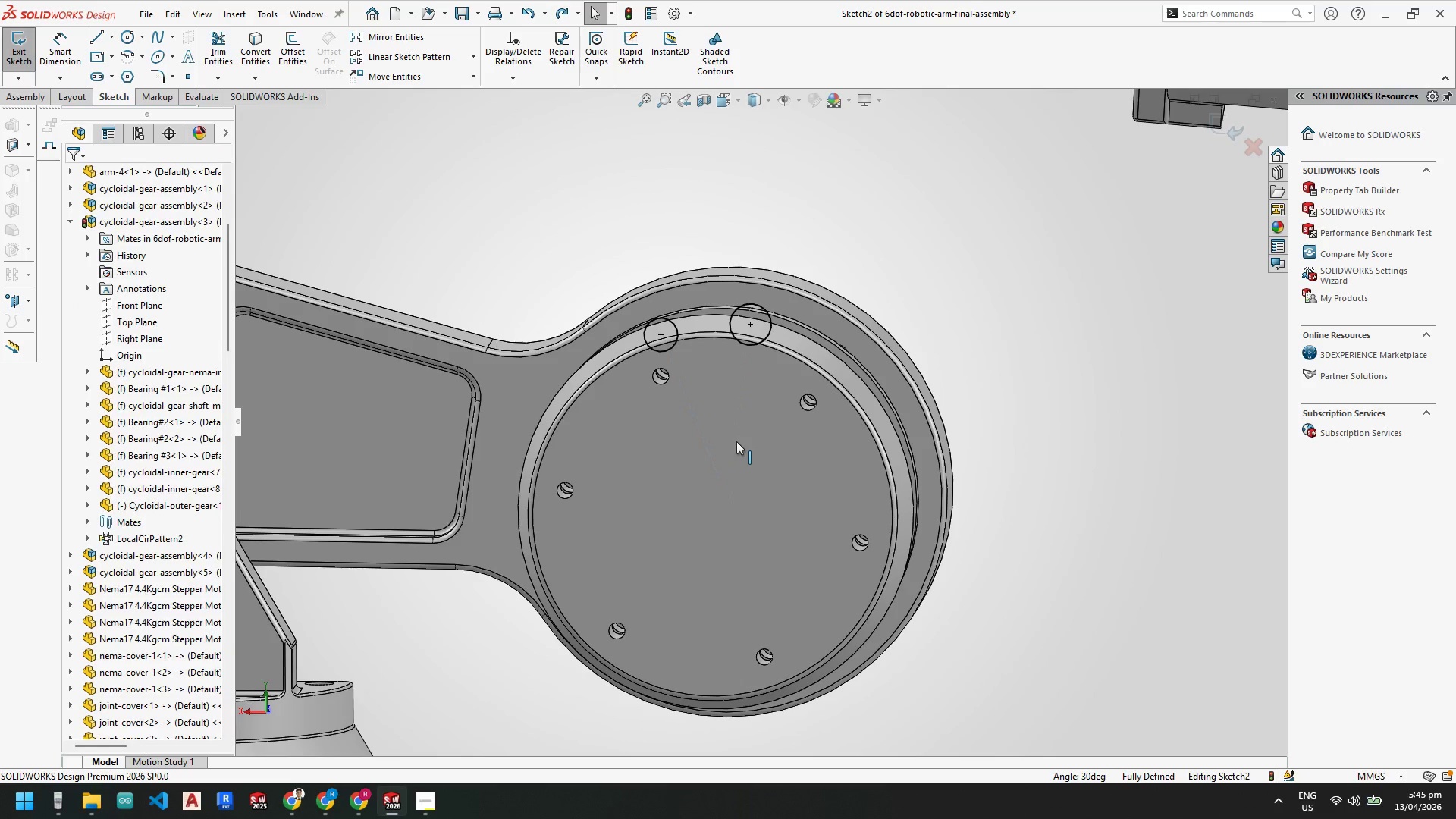 
key(Control+Z)
 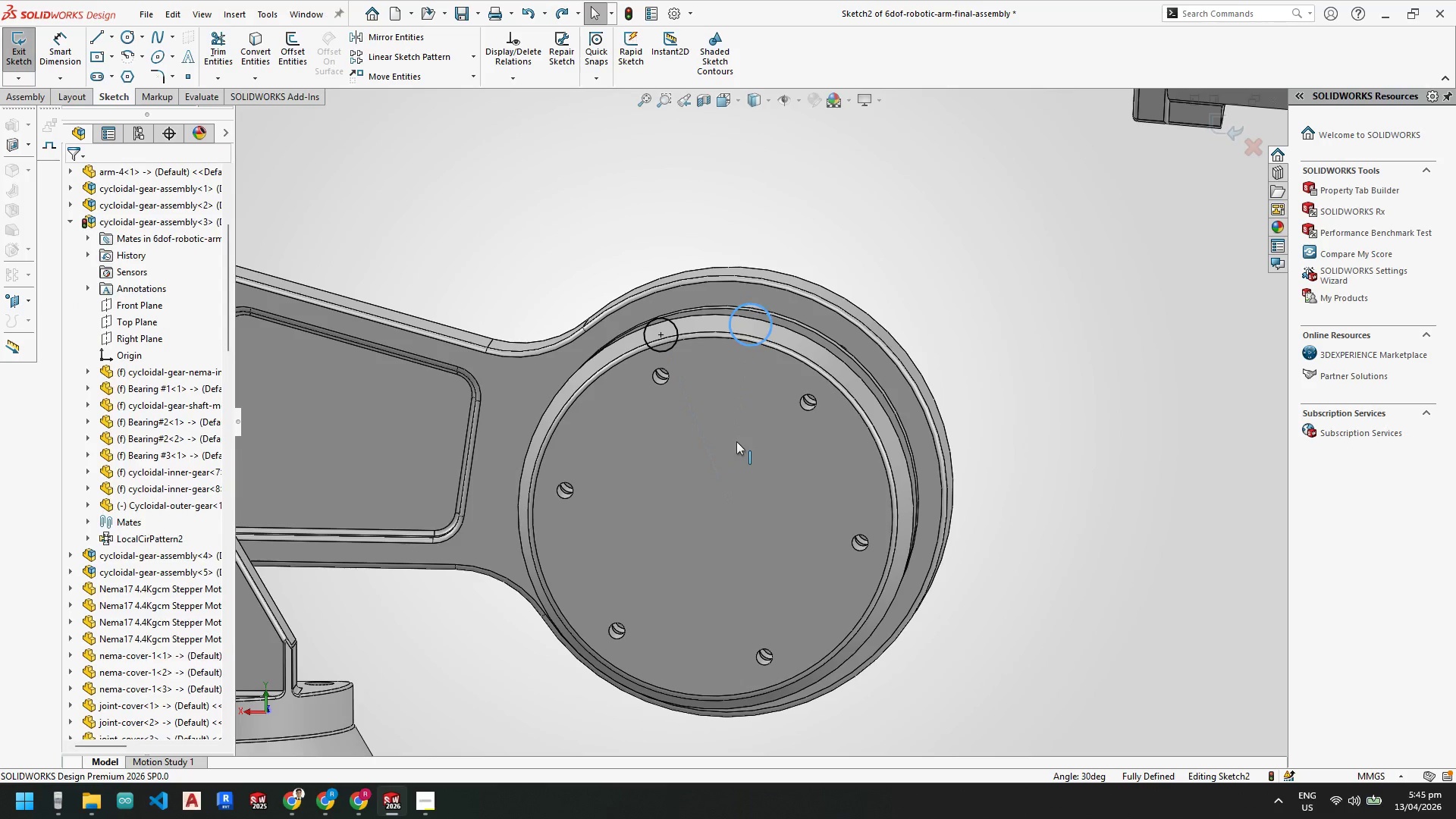 
key(Control+Z)
 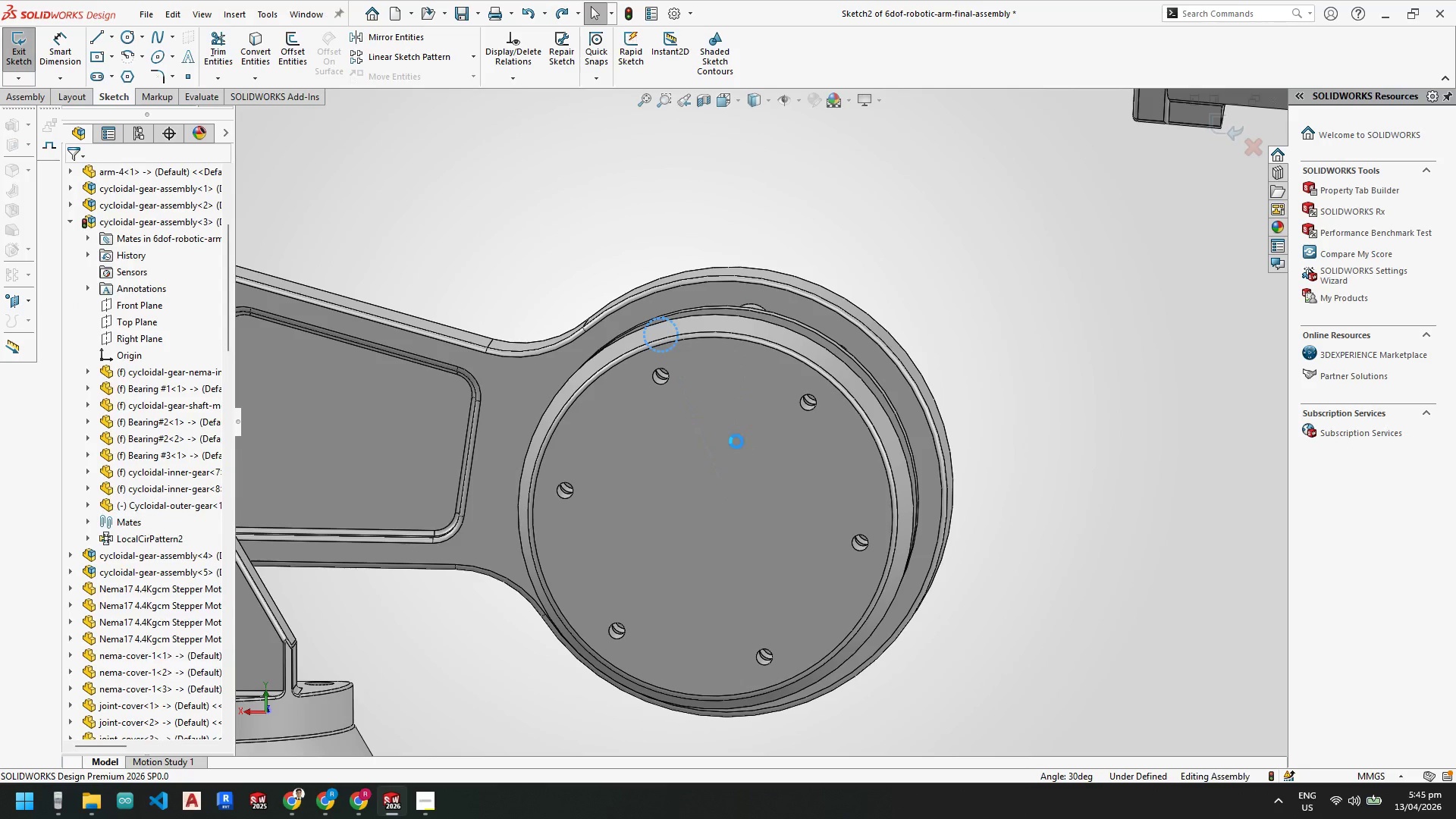 
key(Control+Z)
 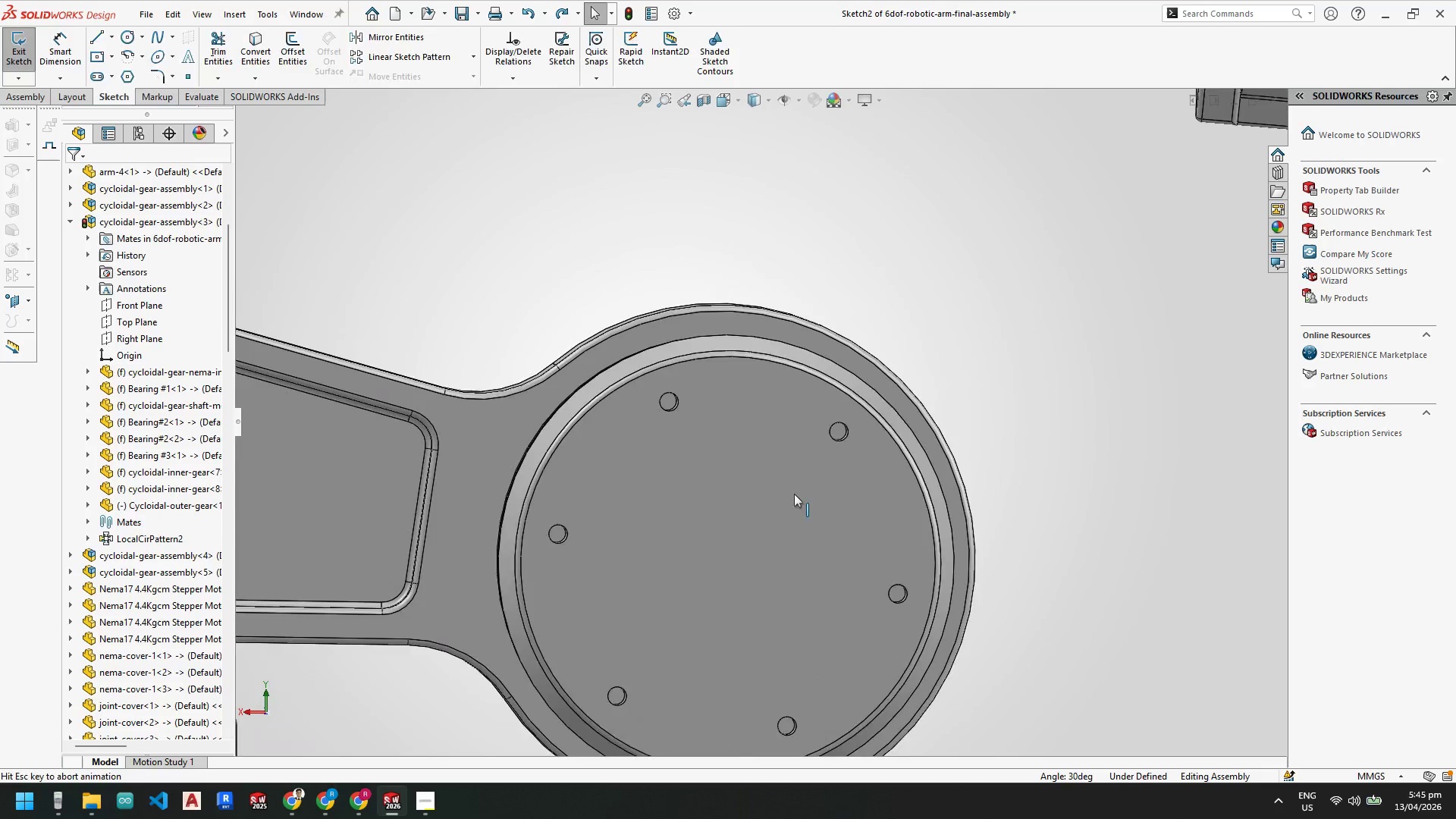 
scroll: coordinate [833, 523], scroll_direction: up, amount: 3.0
 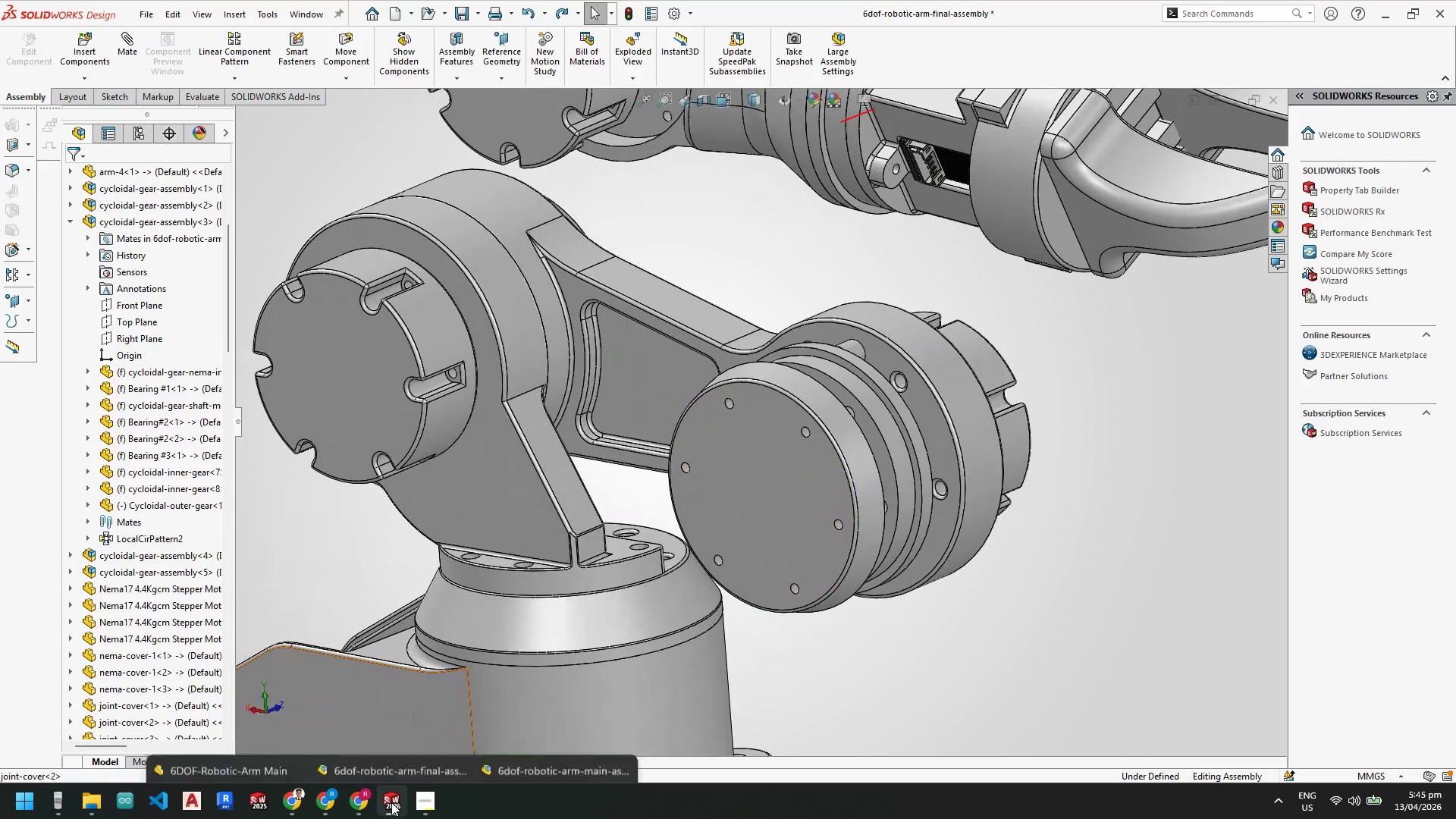 
left_click([246, 714])
 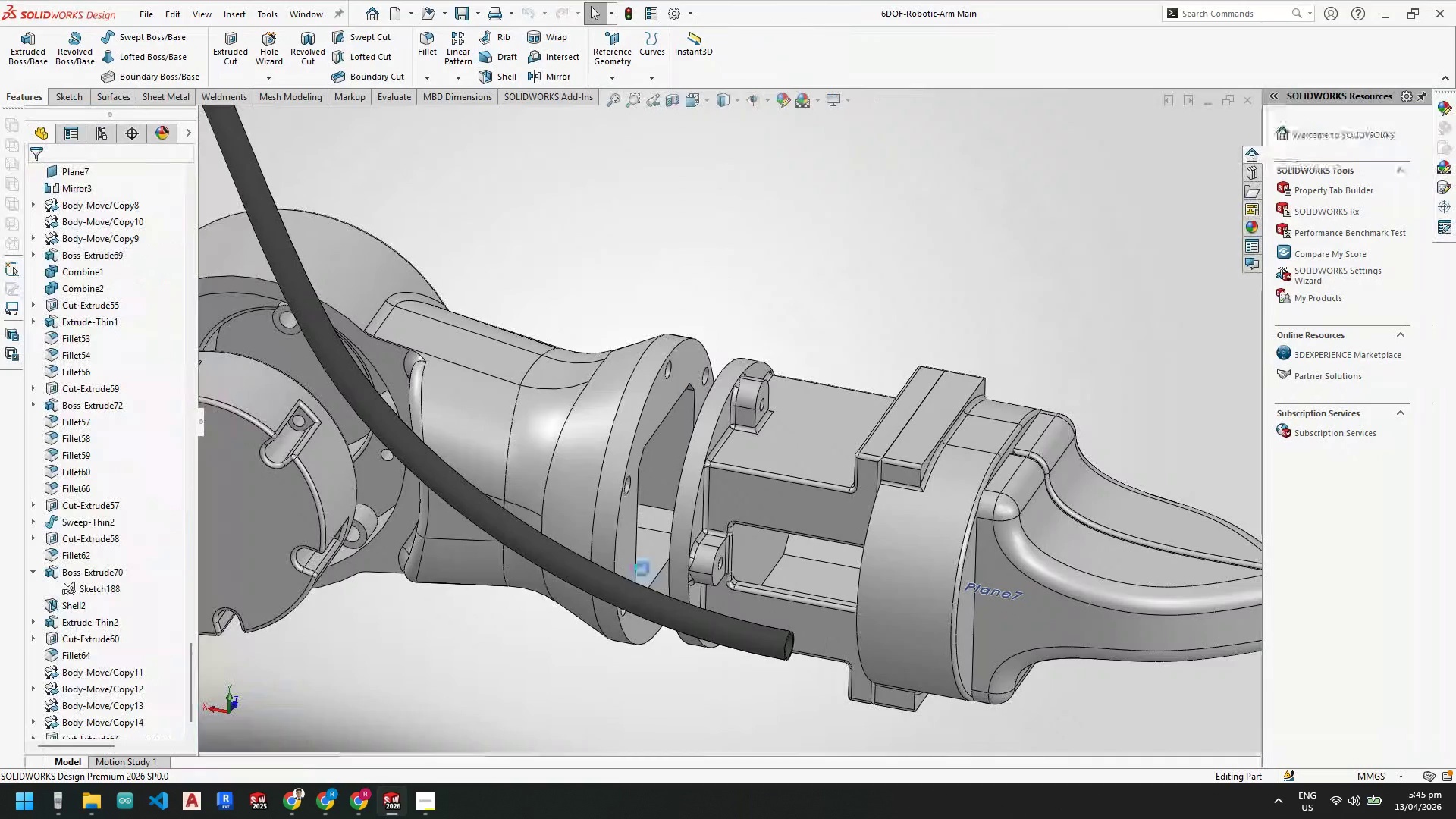 
scroll: coordinate [809, 523], scroll_direction: up, amount: 10.0
 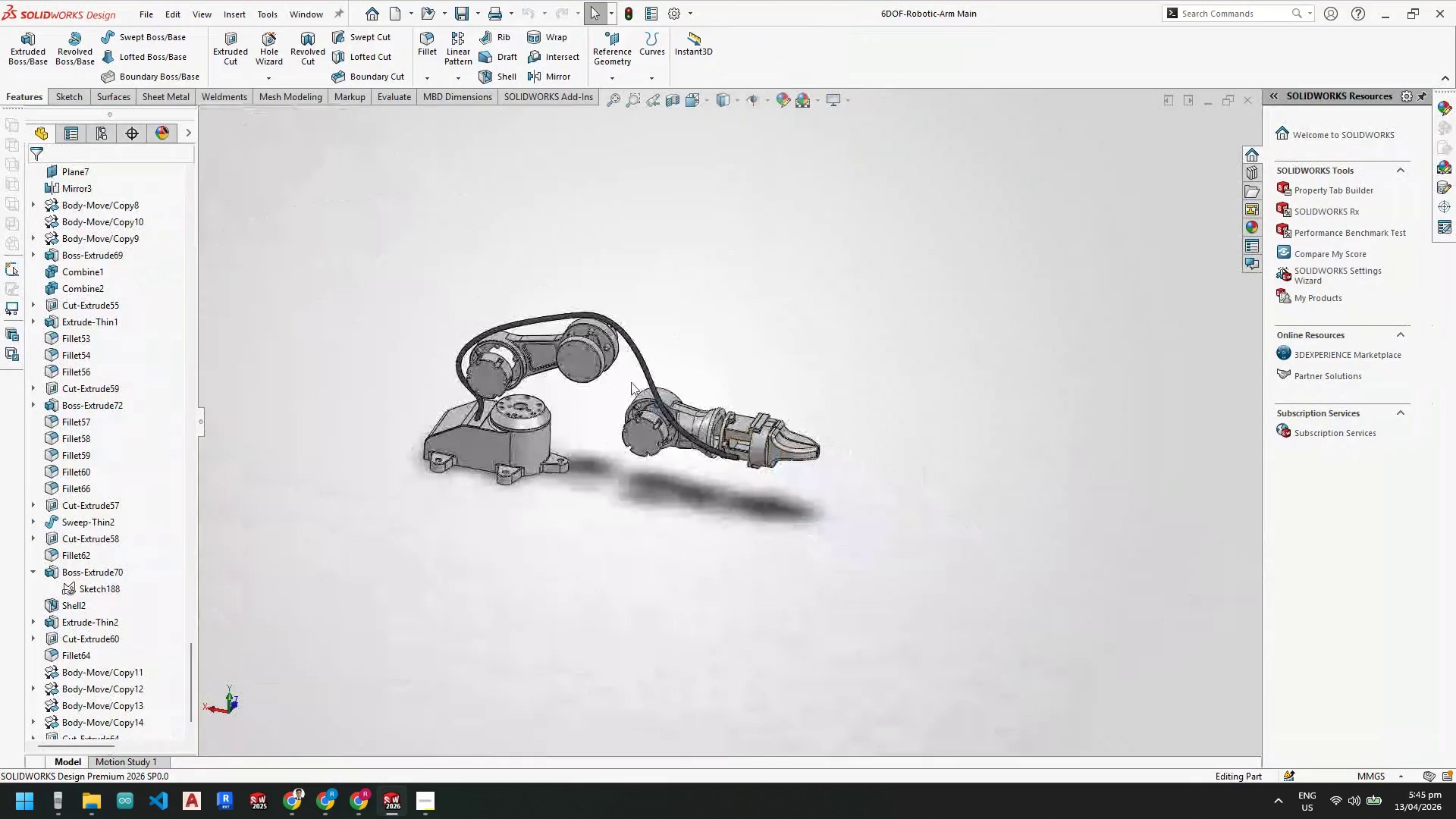 
scroll: coordinate [631, 382], scroll_direction: down, amount: 4.0
 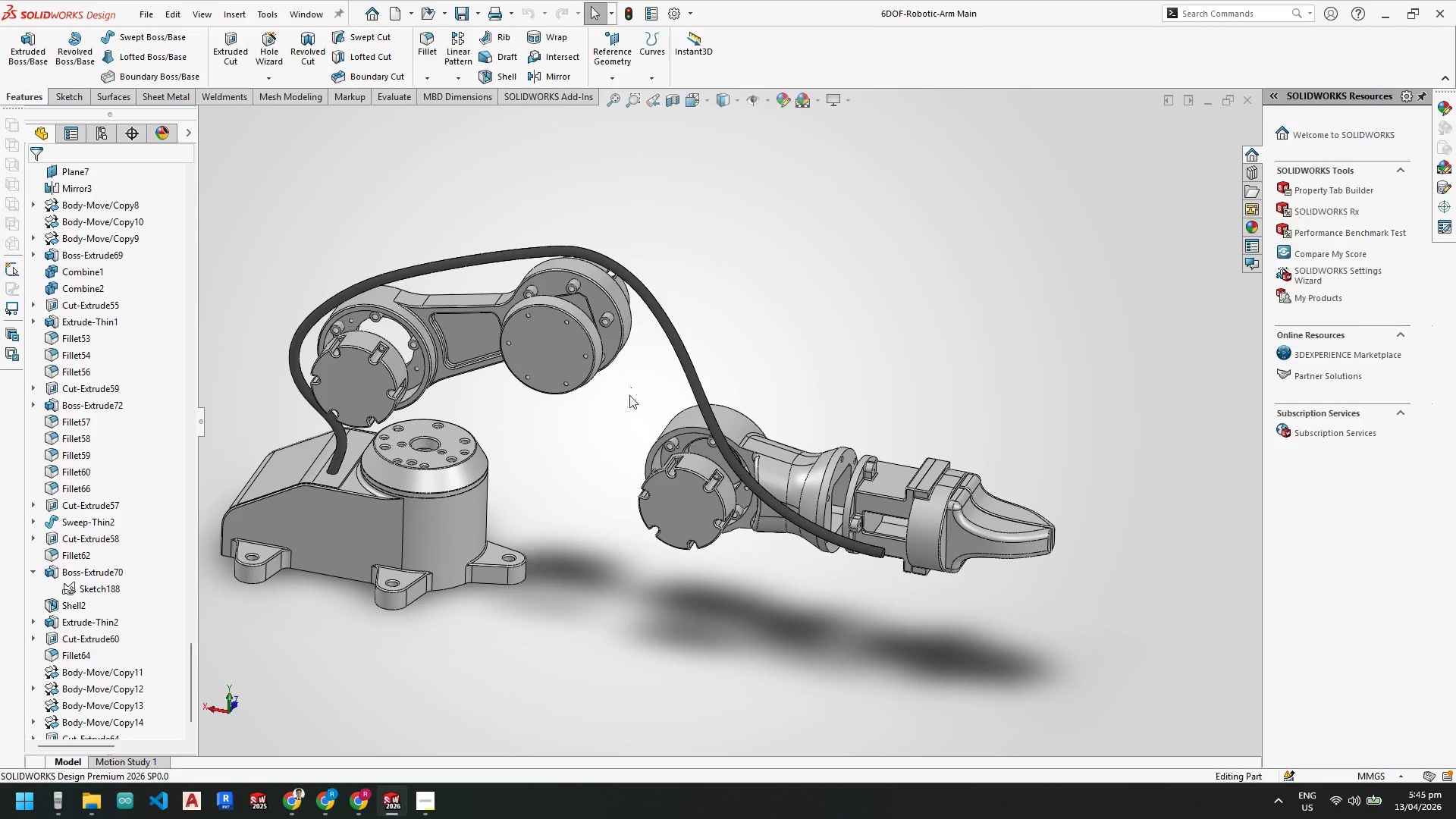 
scroll: coordinate [709, 485], scroll_direction: none, amount: 0.0
 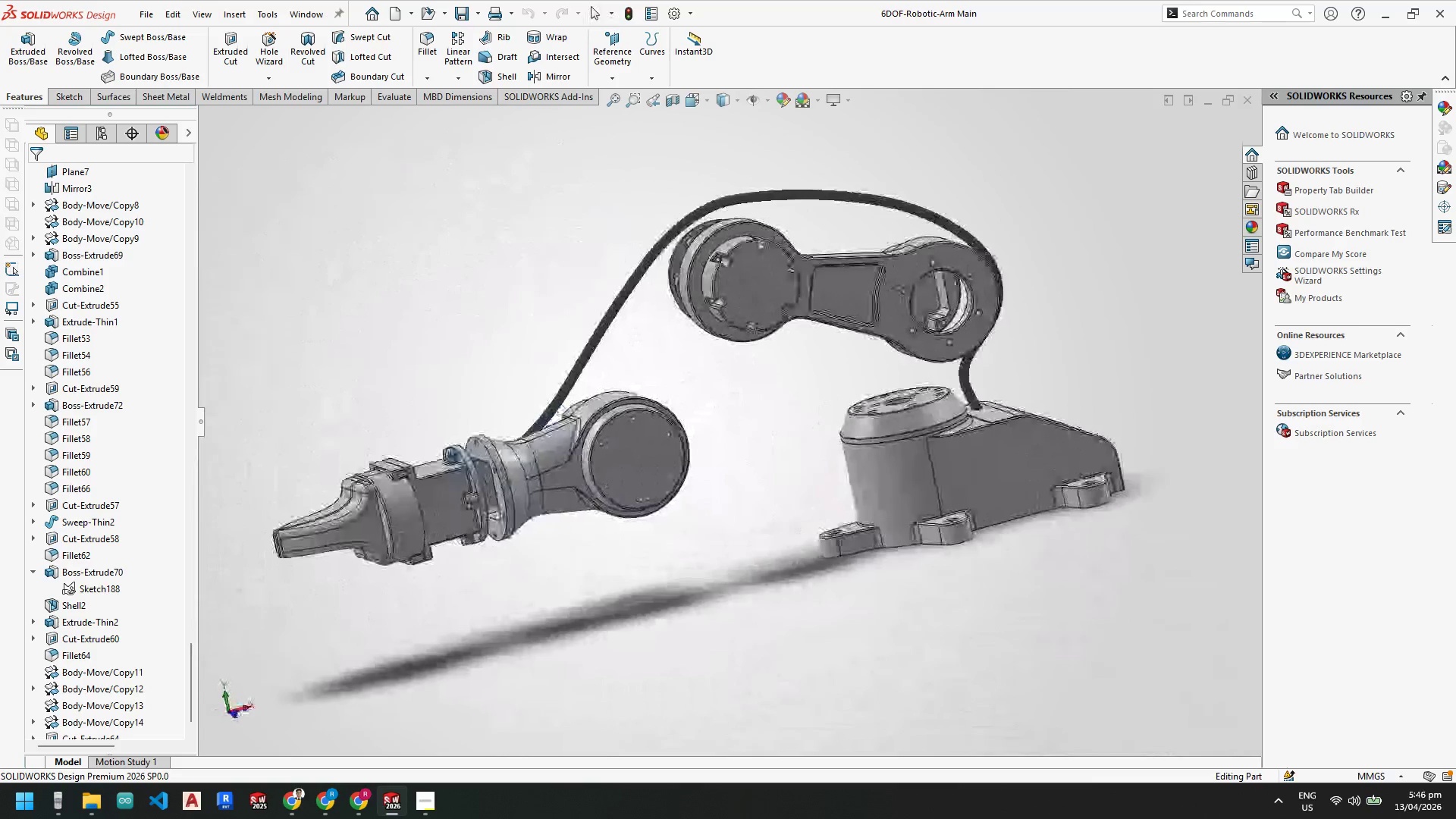 
right_click([620, 470])
 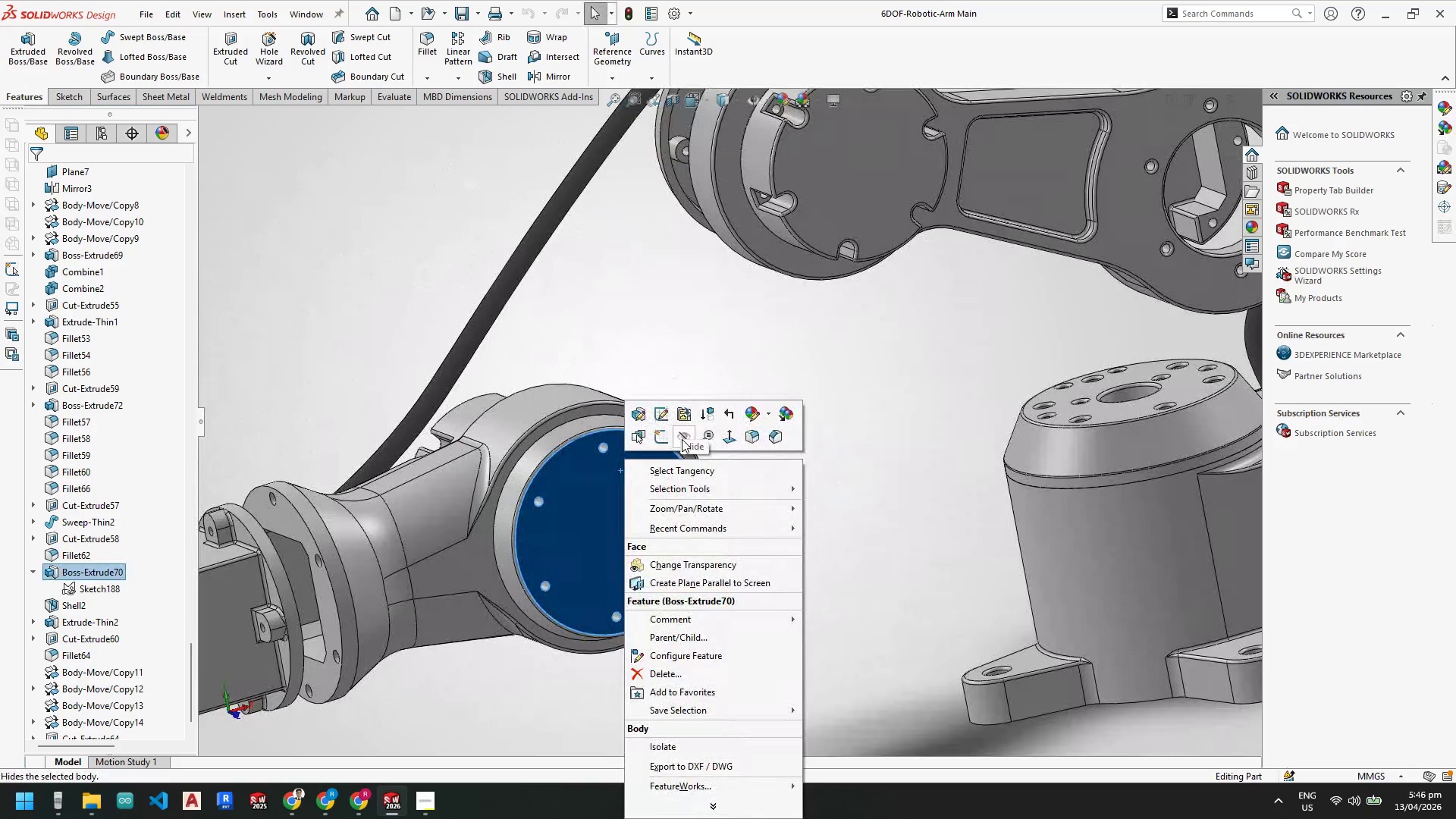 
scroll: coordinate [684, 405], scroll_direction: down, amount: 4.0
 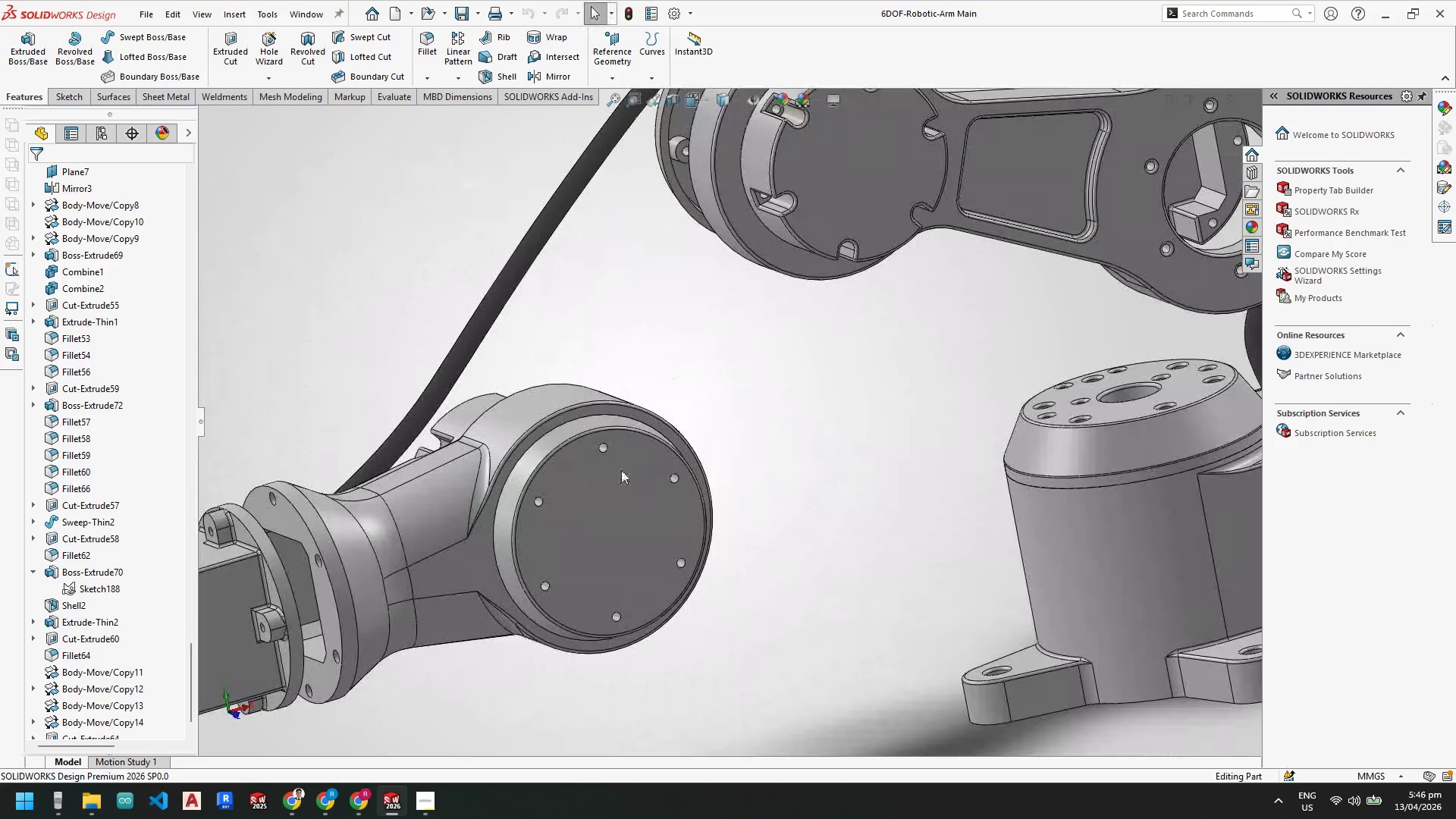 
left_click([682, 439])
 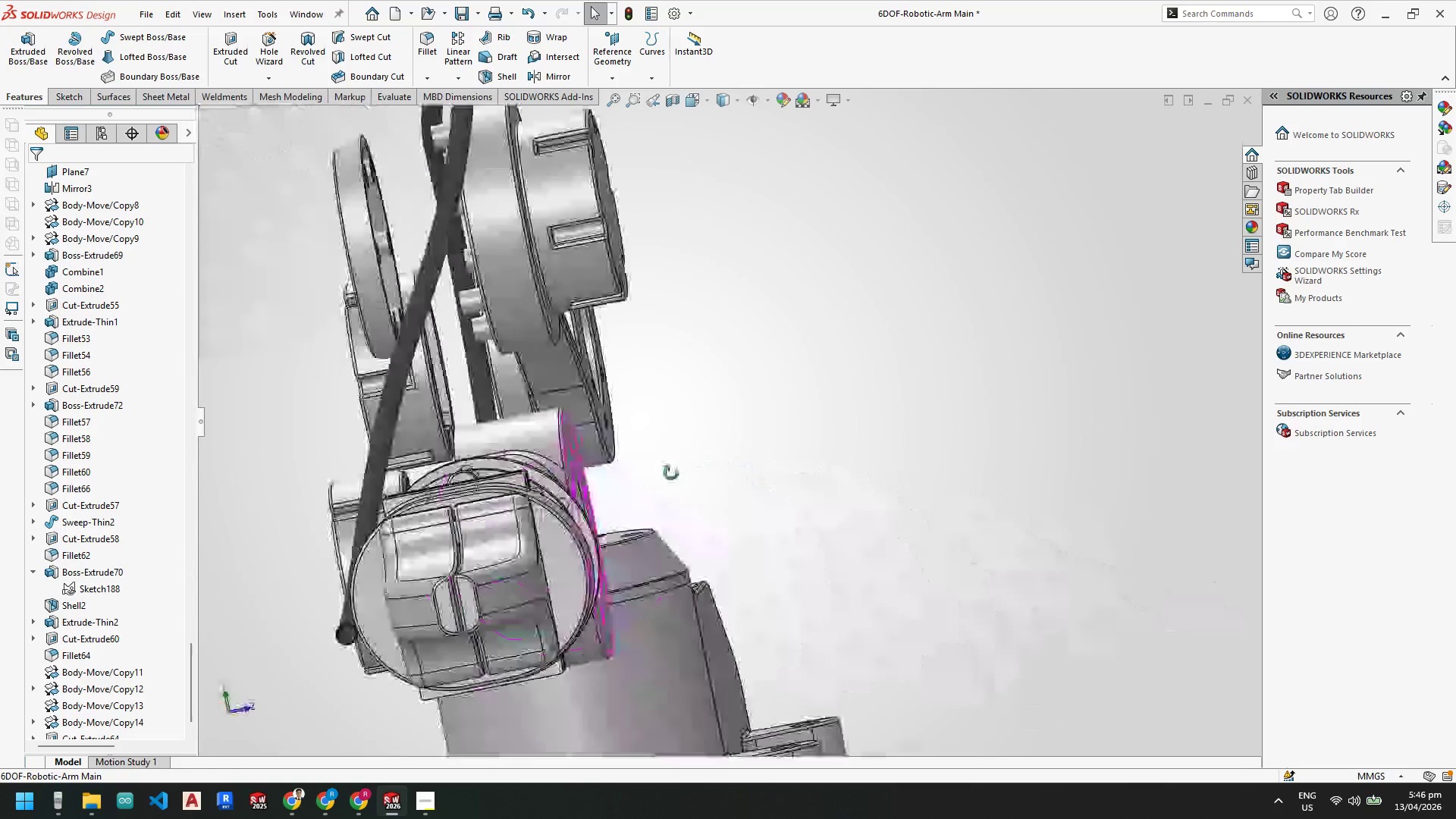 
wait(7.53)
 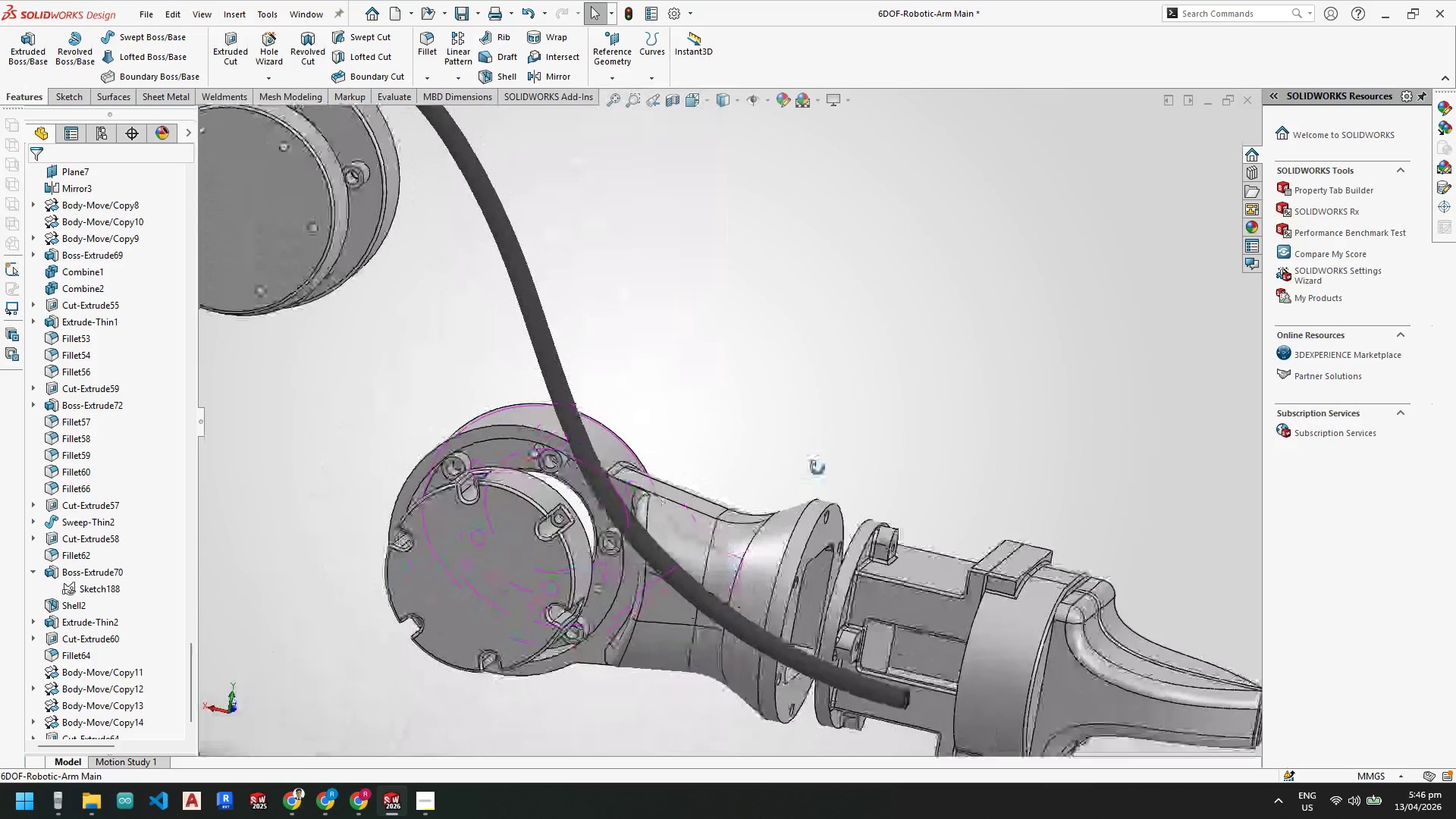 
scroll: coordinate [617, 500], scroll_direction: up, amount: 4.0
 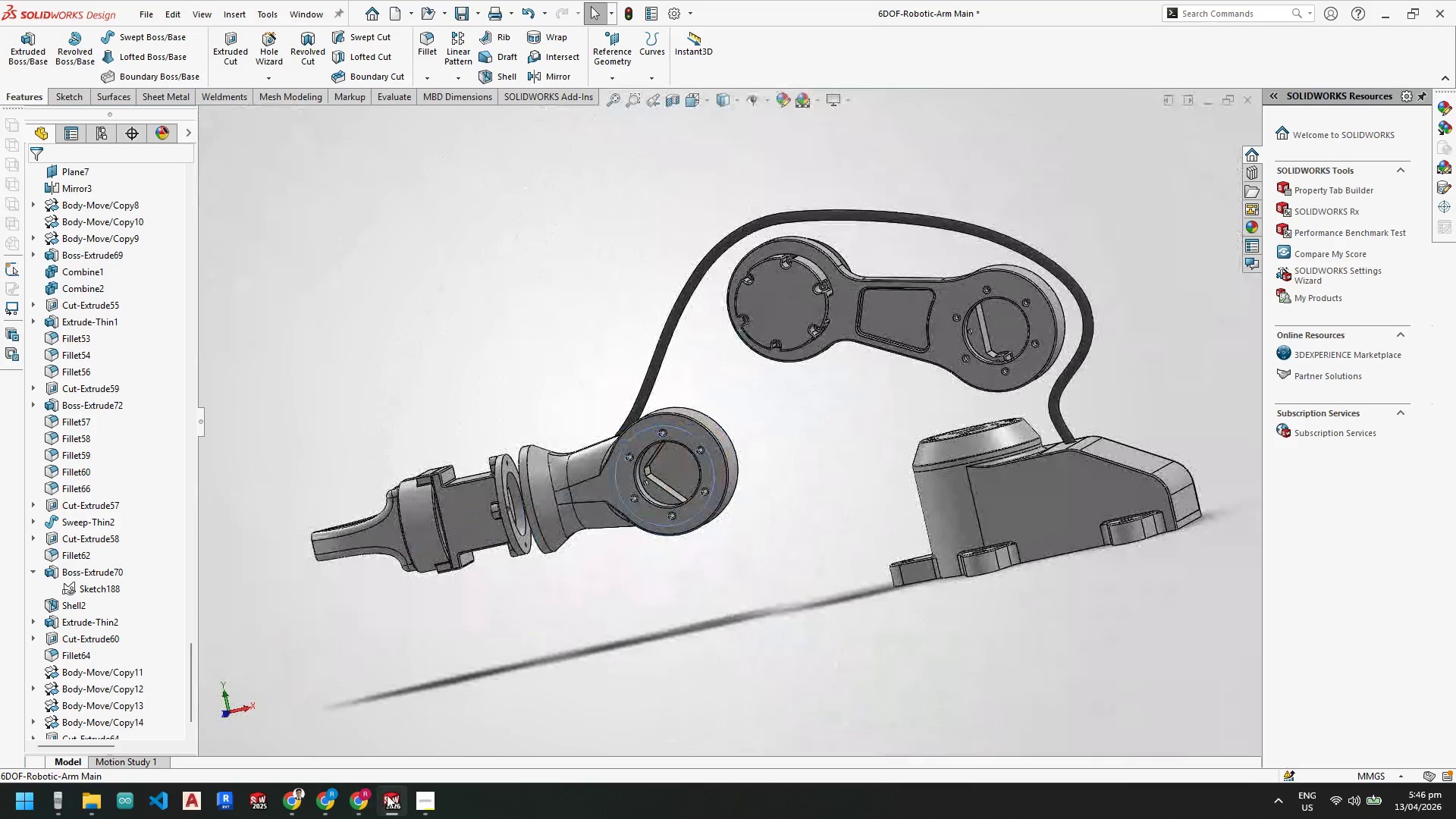 
left_click([389, 797])
 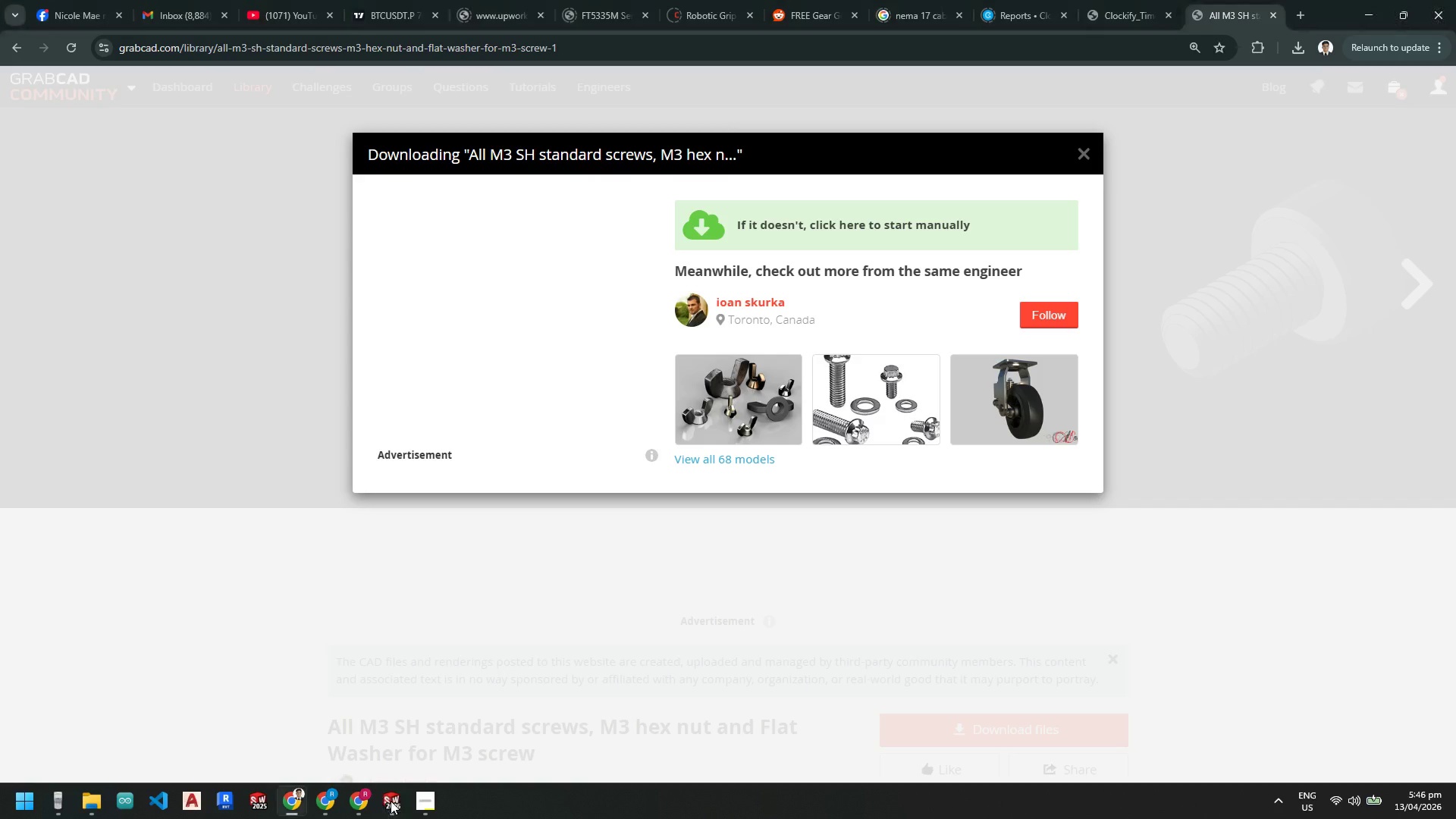 
left_click([391, 801])
 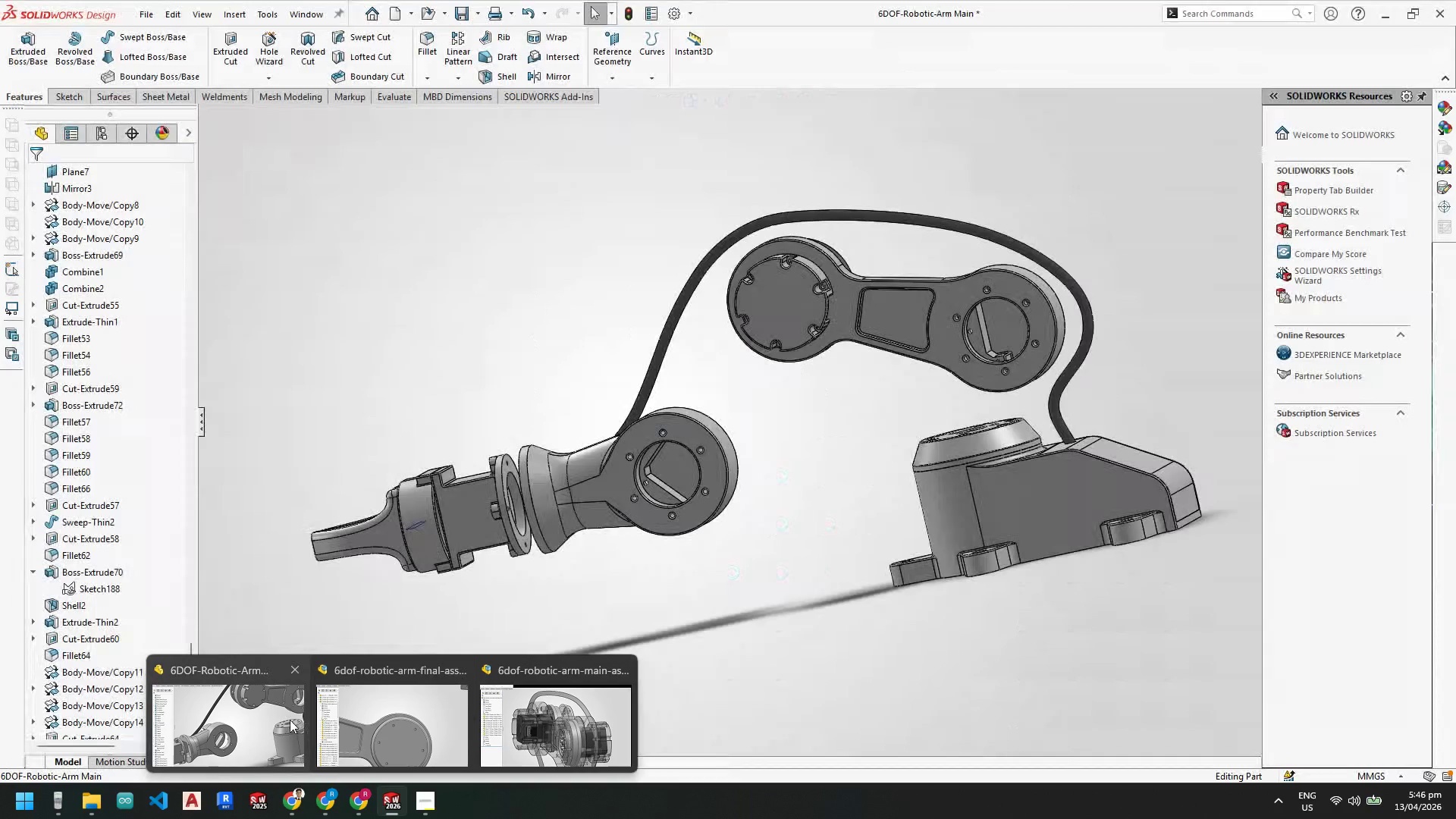 
wait(5.08)
 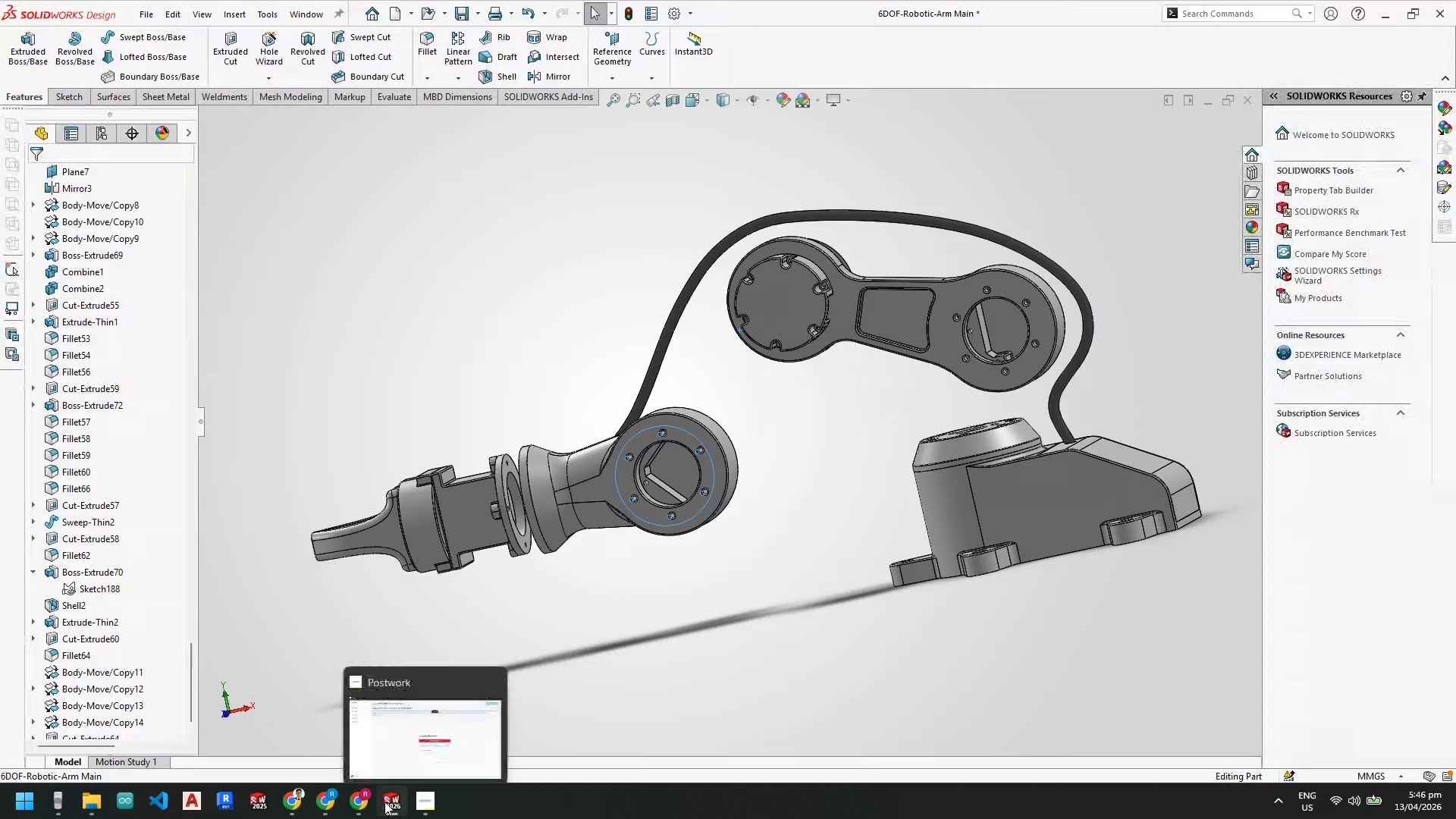 
left_click([404, 693])
 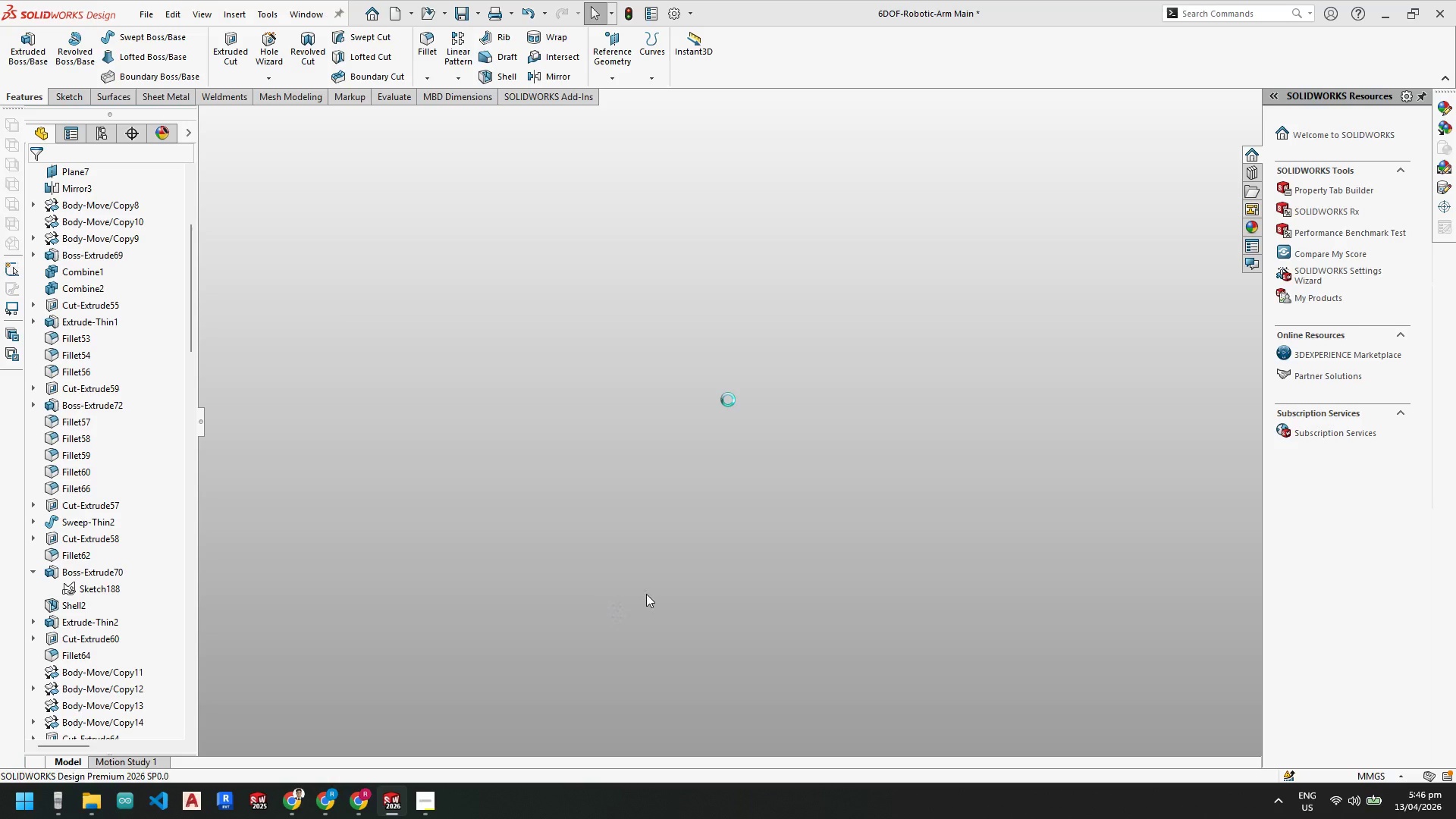 
scroll: coordinate [647, 594], scroll_direction: up, amount: 4.0
 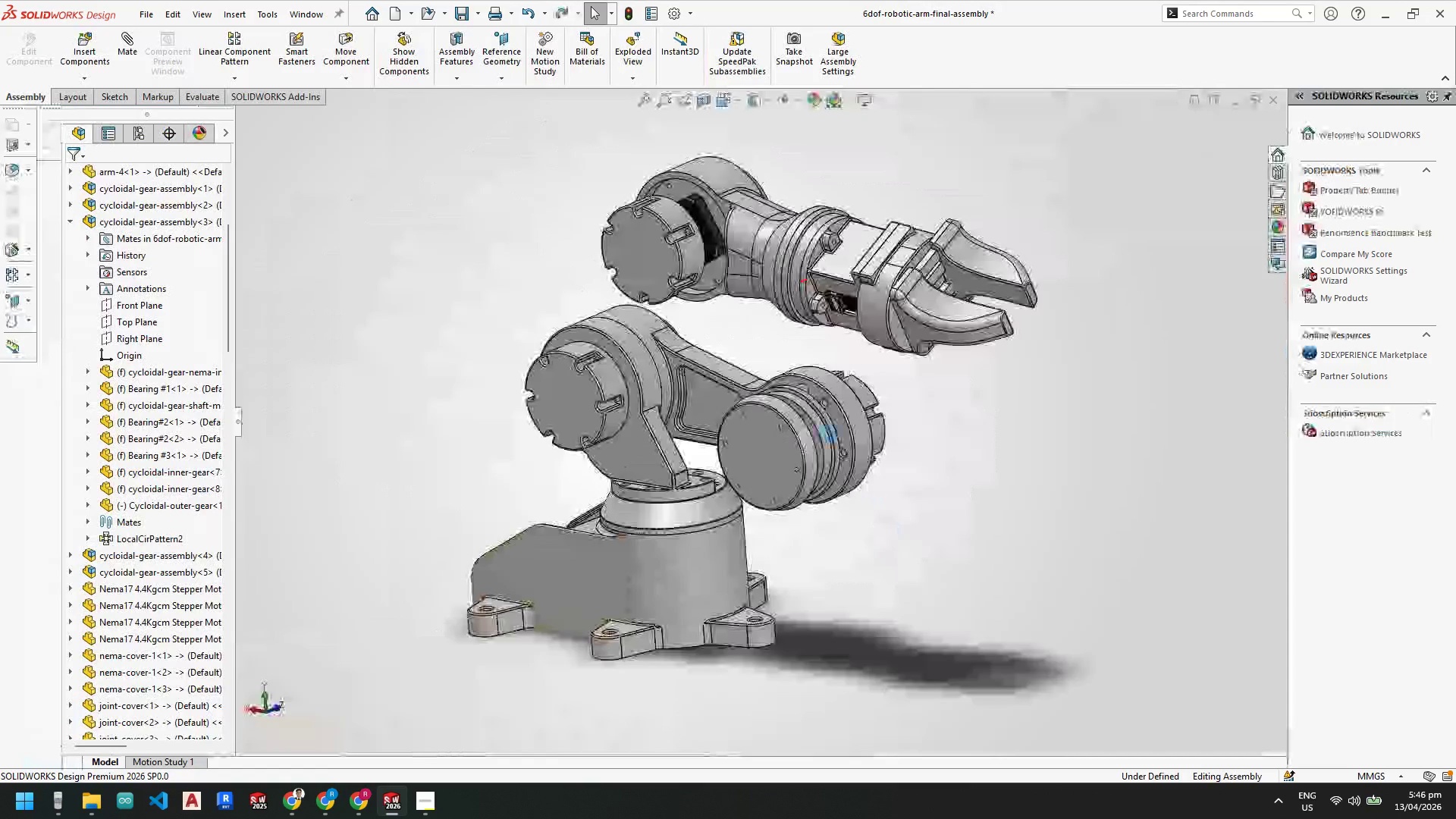 
scroll: coordinate [791, 407], scroll_direction: down, amount: 7.0
 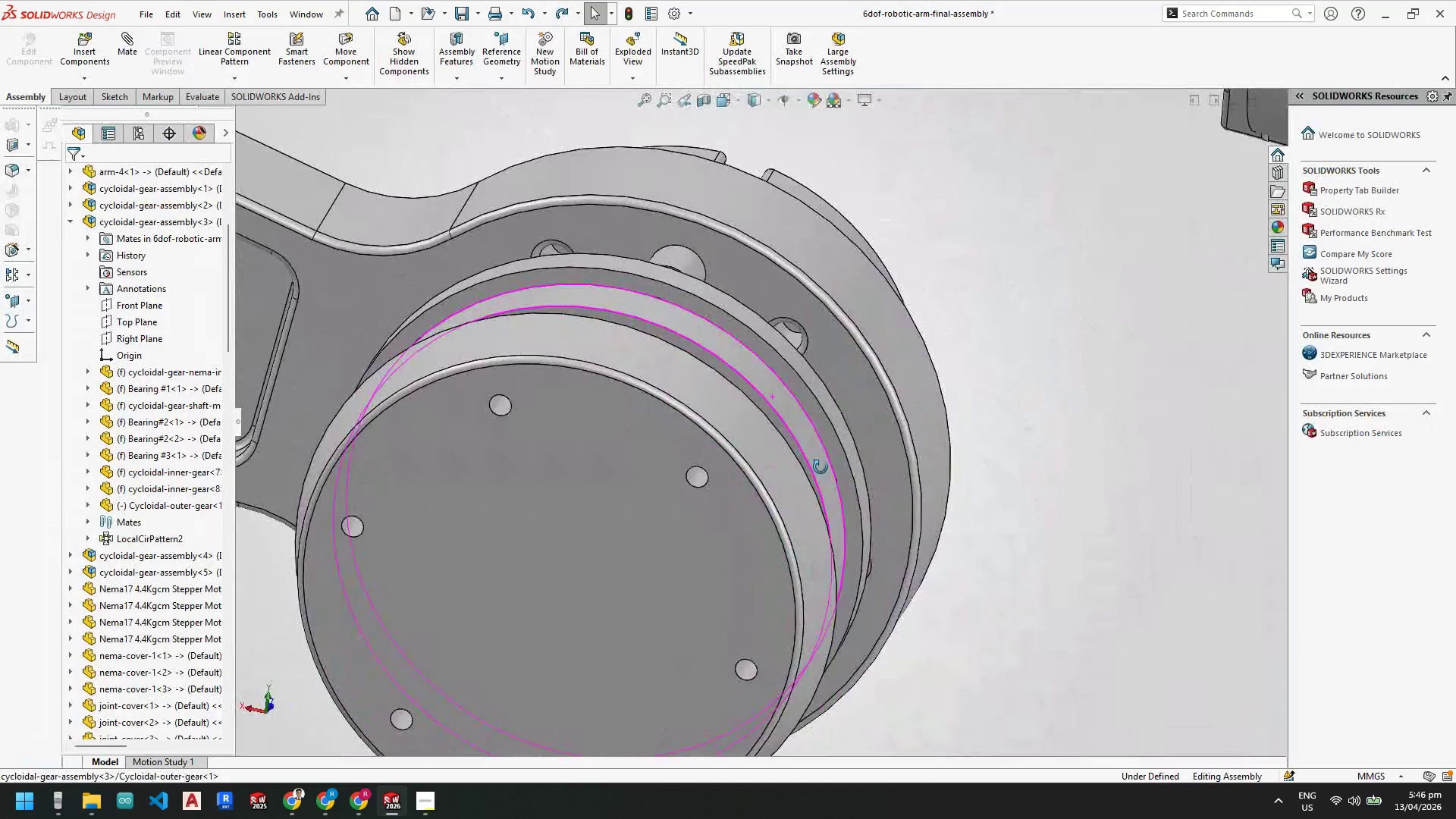 
wait(6.12)
 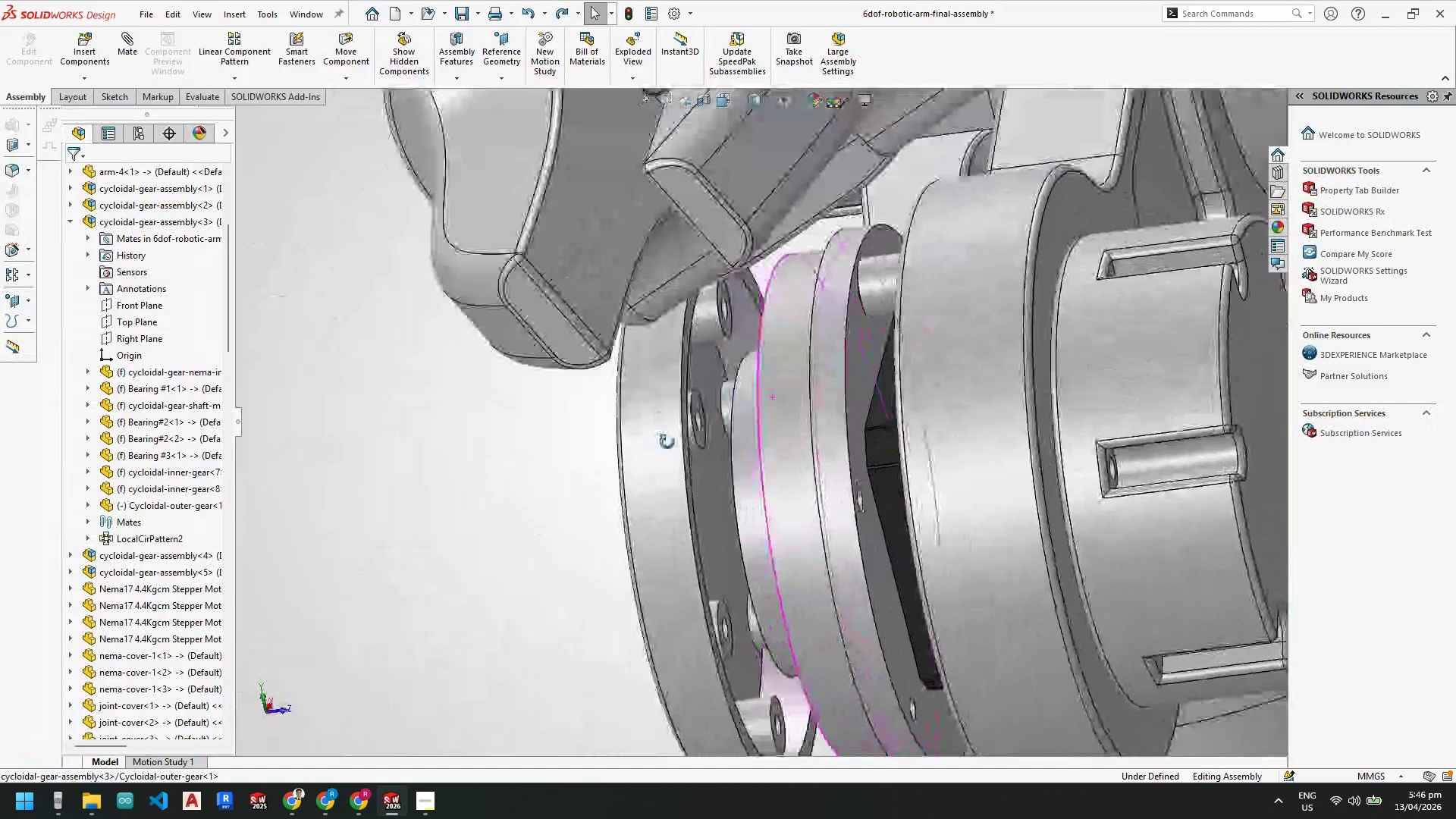 
scroll: coordinate [830, 463], scroll_direction: up, amount: 5.0
 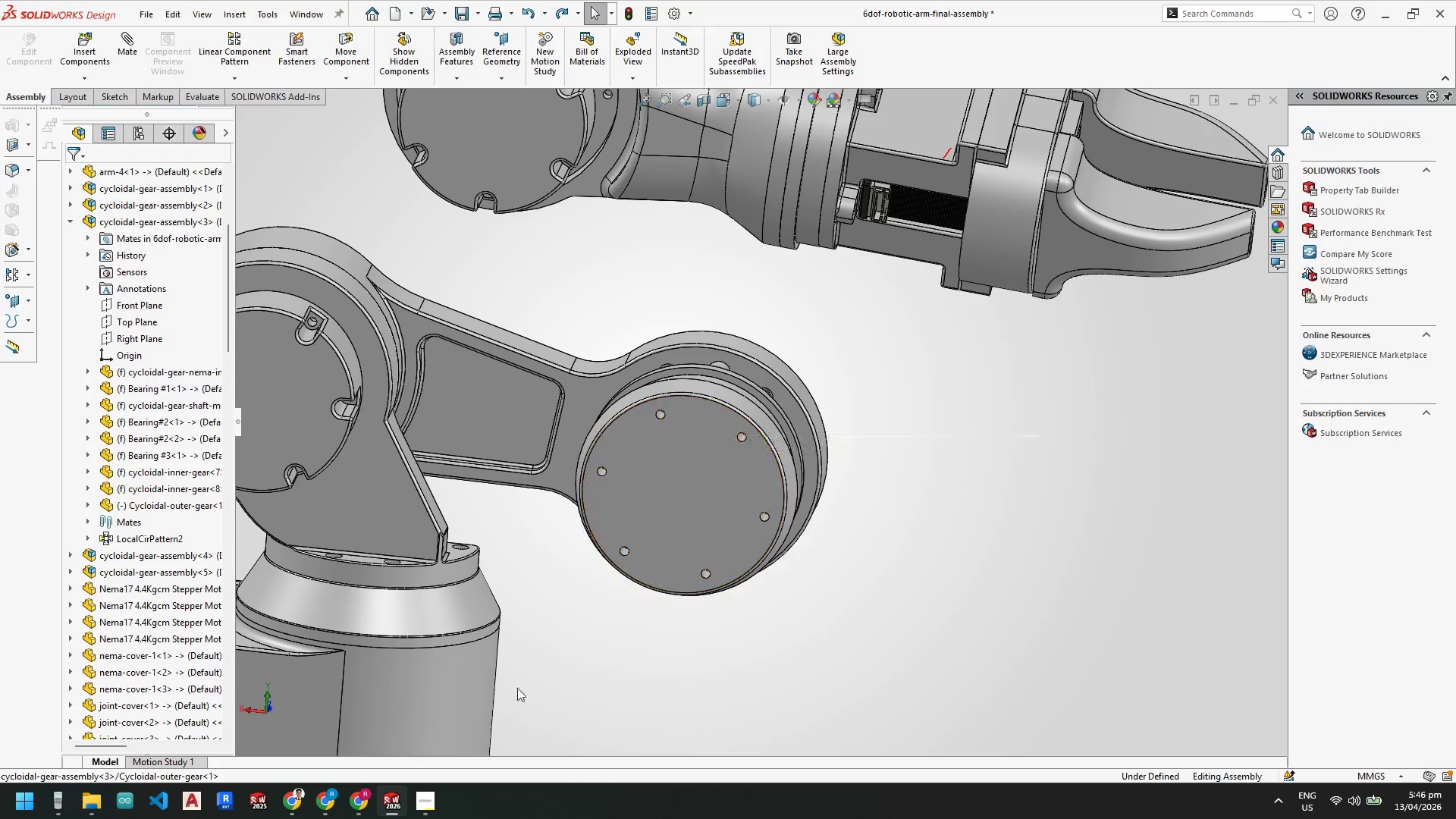 
mouse_move([391, 789])
 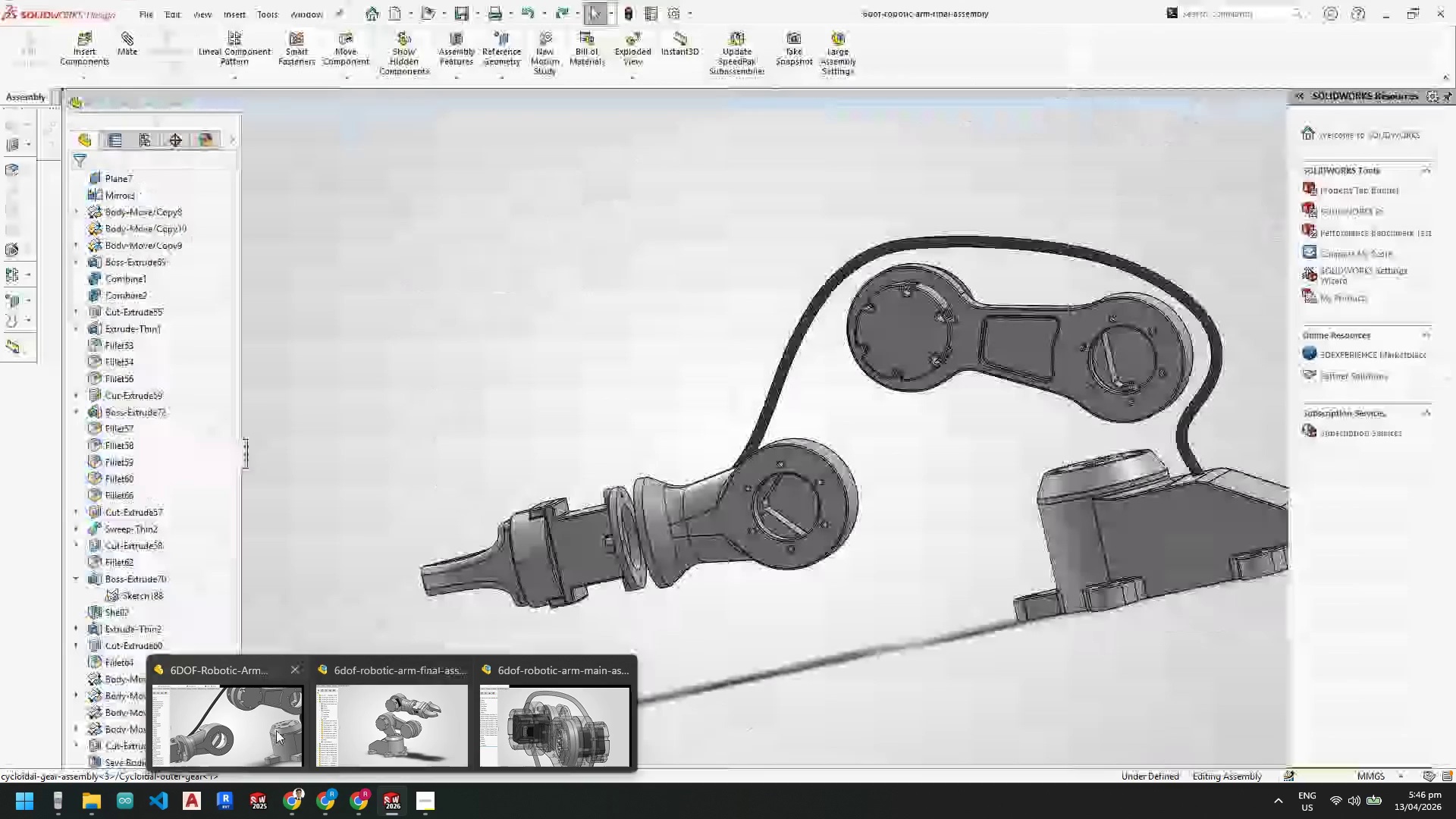 
left_click([276, 730])
 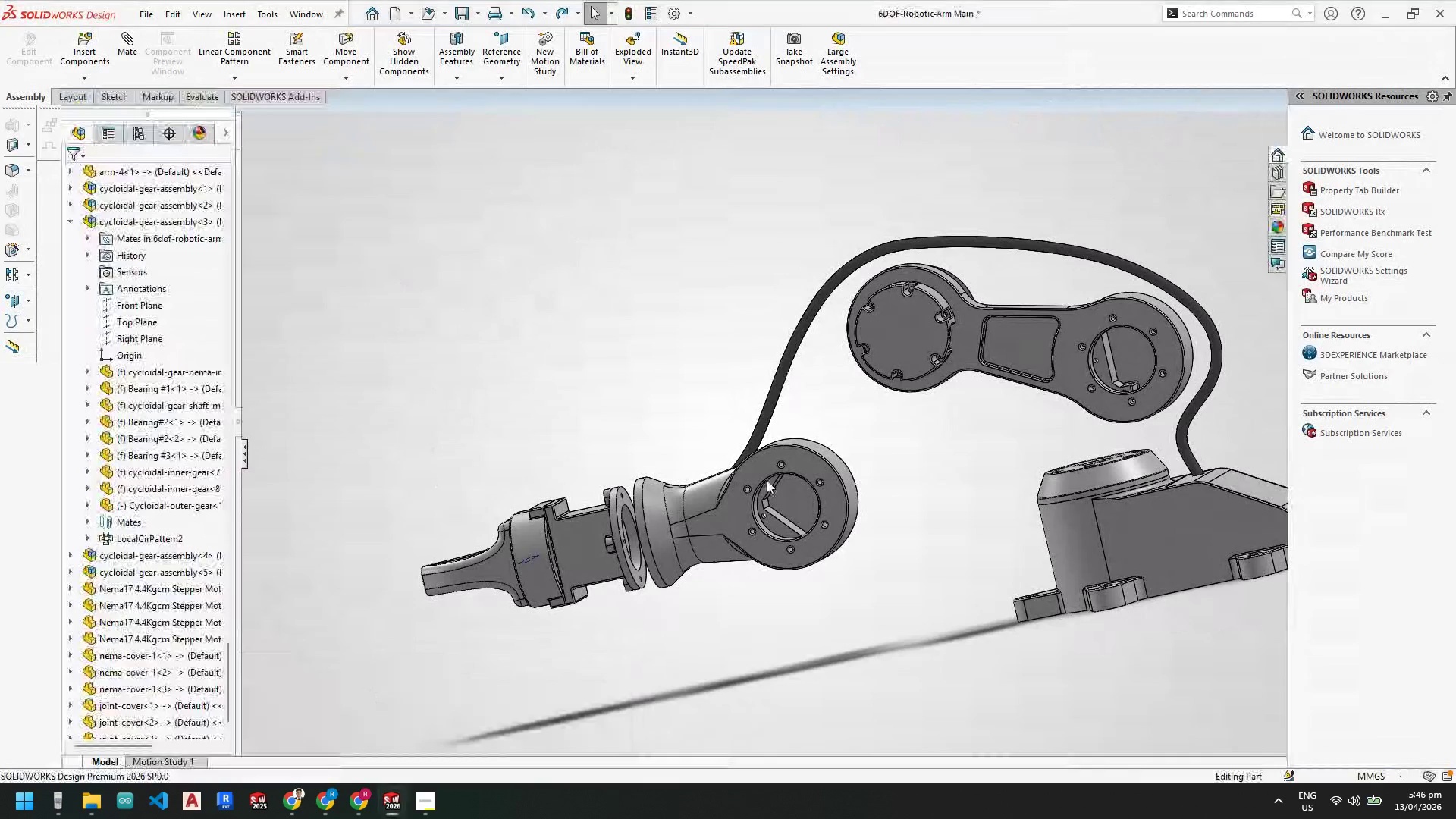 
scroll: coordinate [739, 433], scroll_direction: down, amount: 6.0
 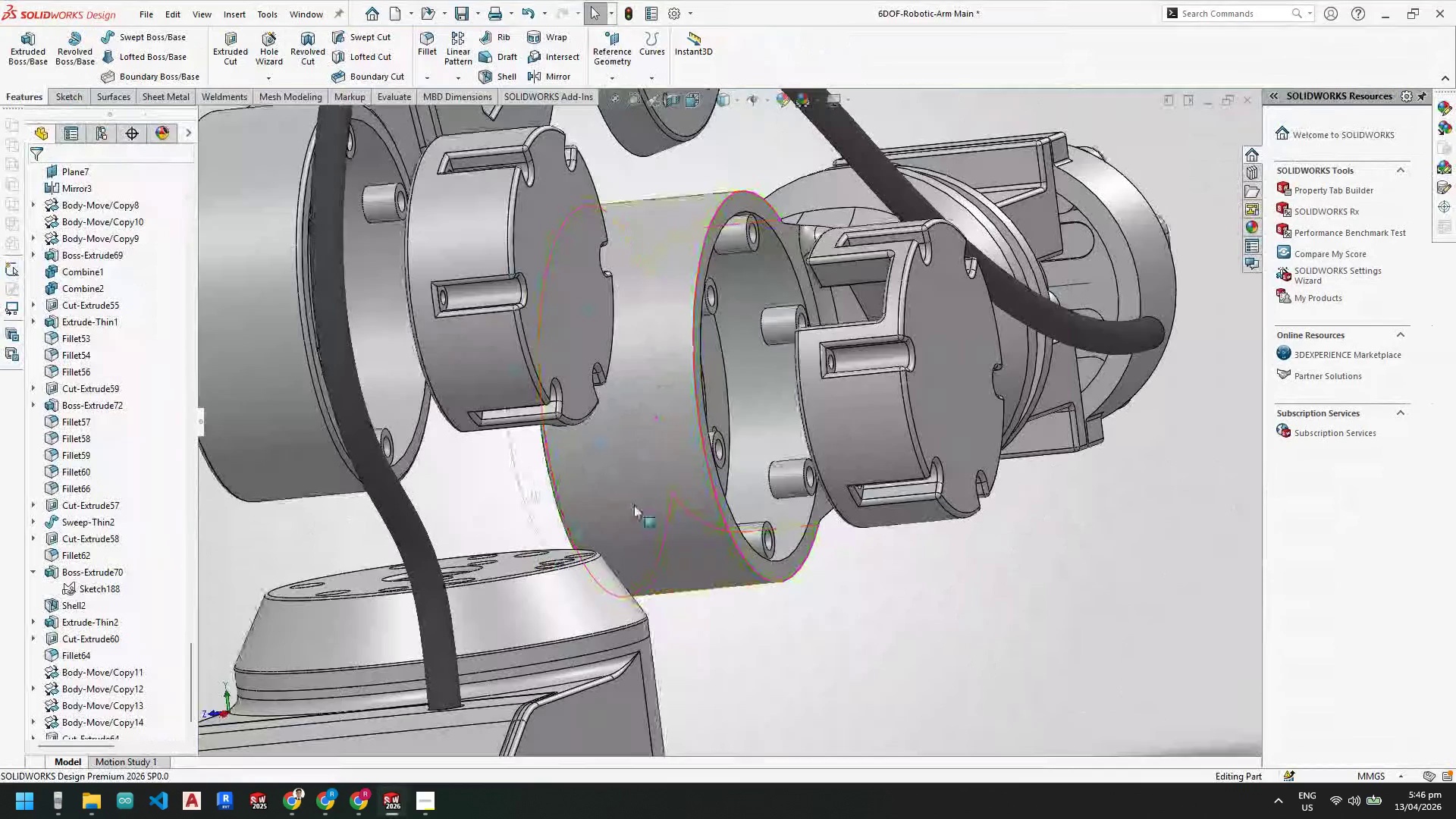 
scroll: coordinate [39, 380], scroll_direction: up, amount: 4.0
 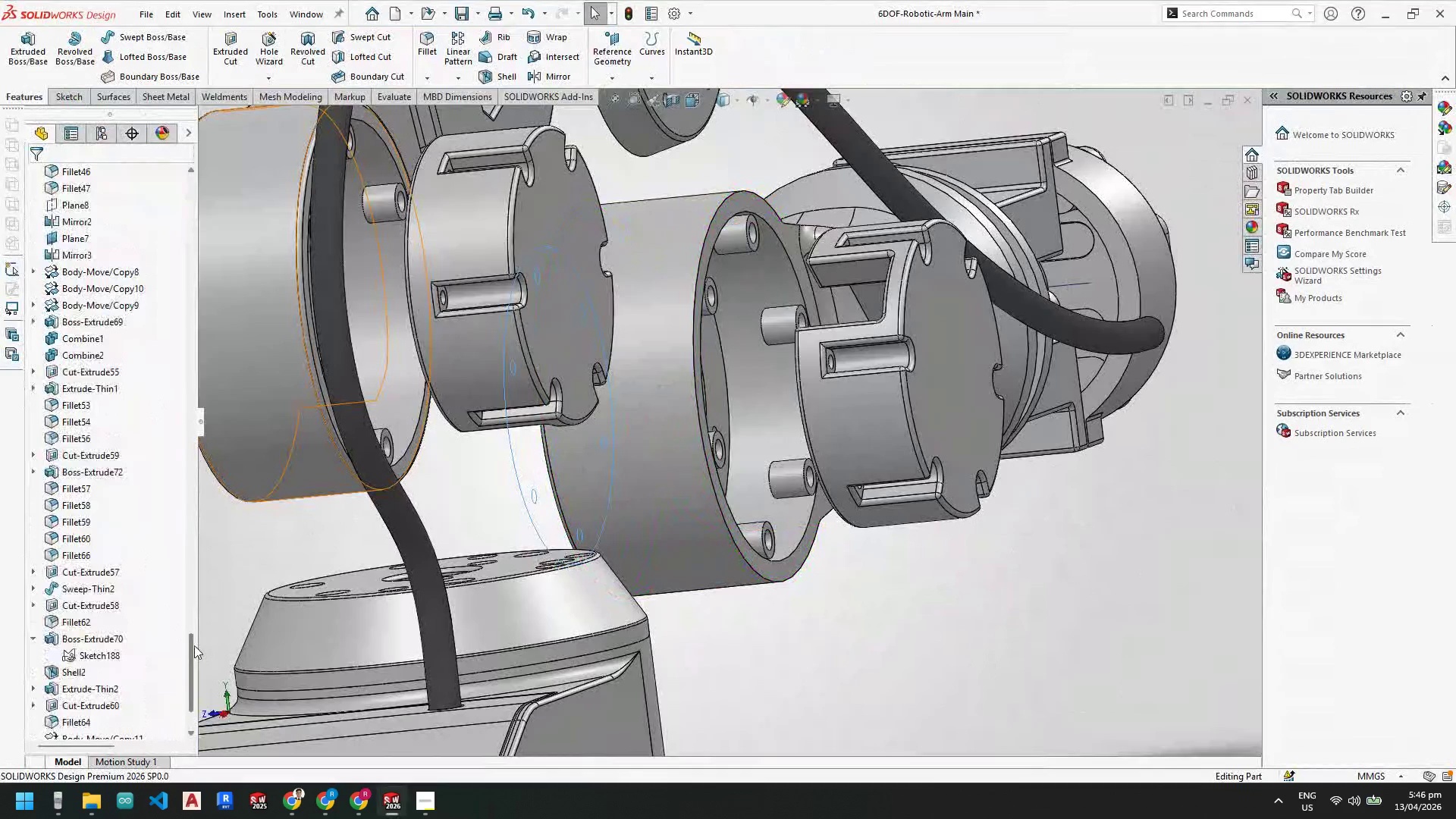 
left_click_drag(start_coordinate=[191, 648], to_coordinate=[193, 175])
 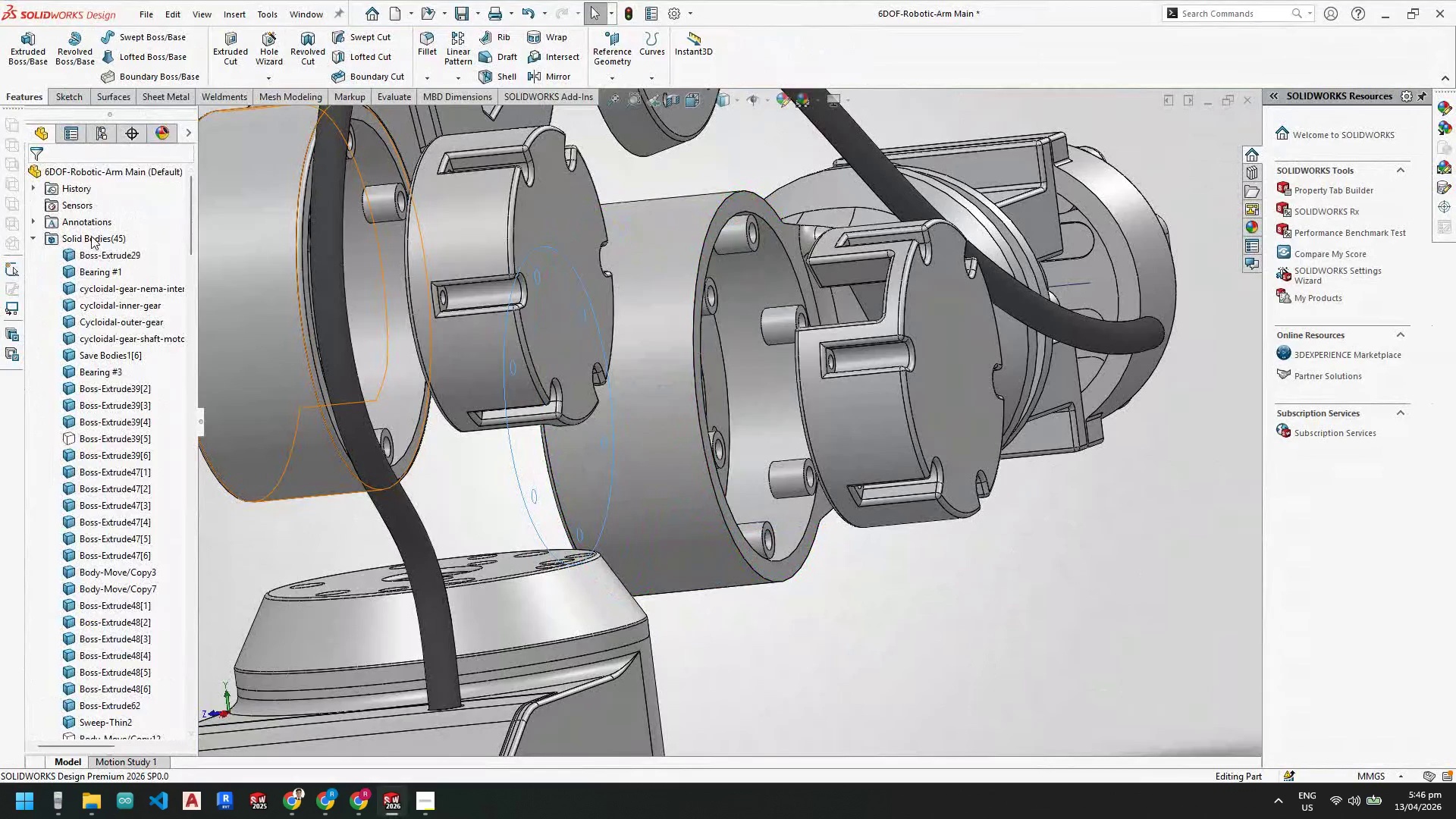 
left_click([91, 236])
 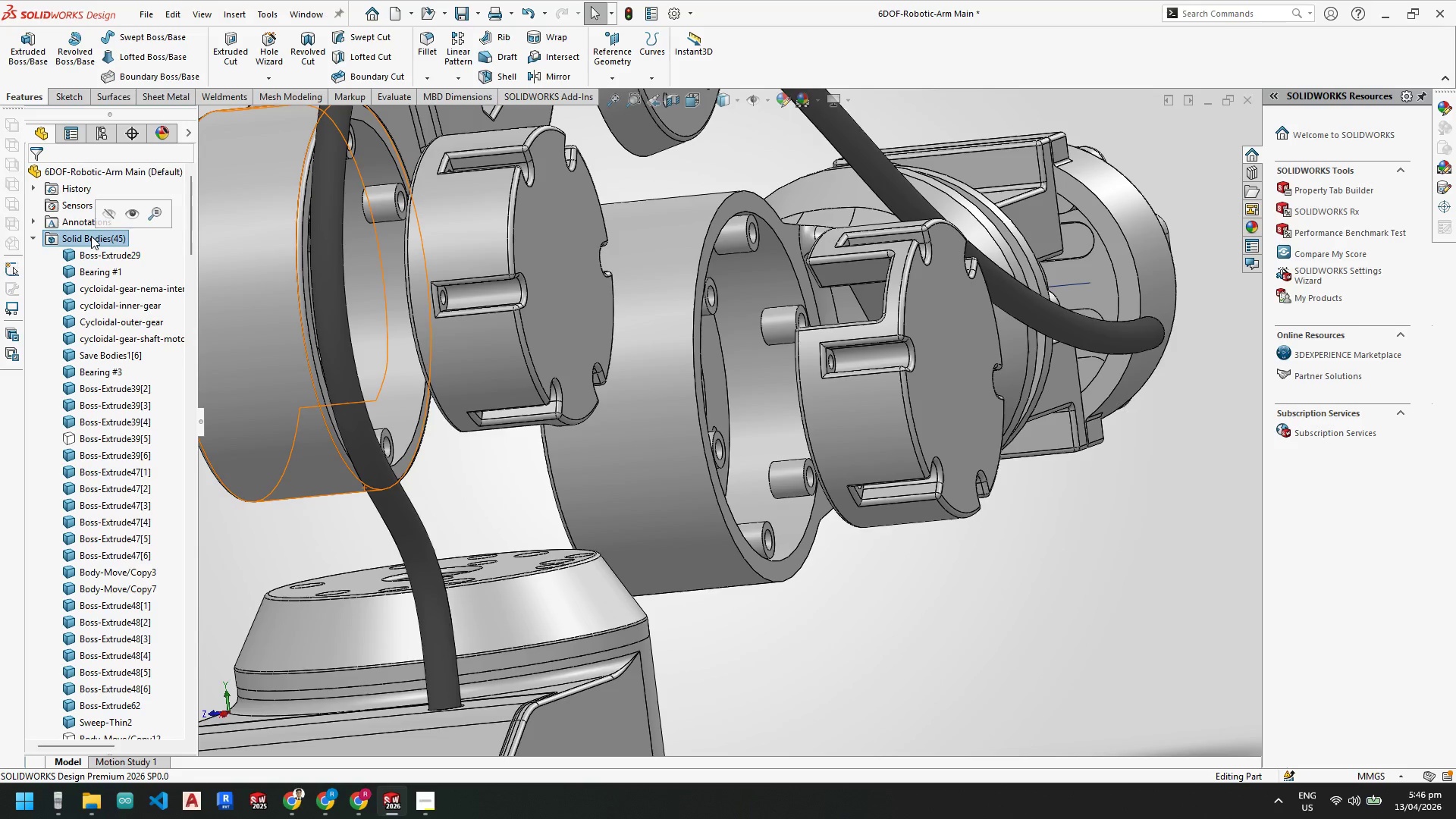 
right_click([91, 236])
 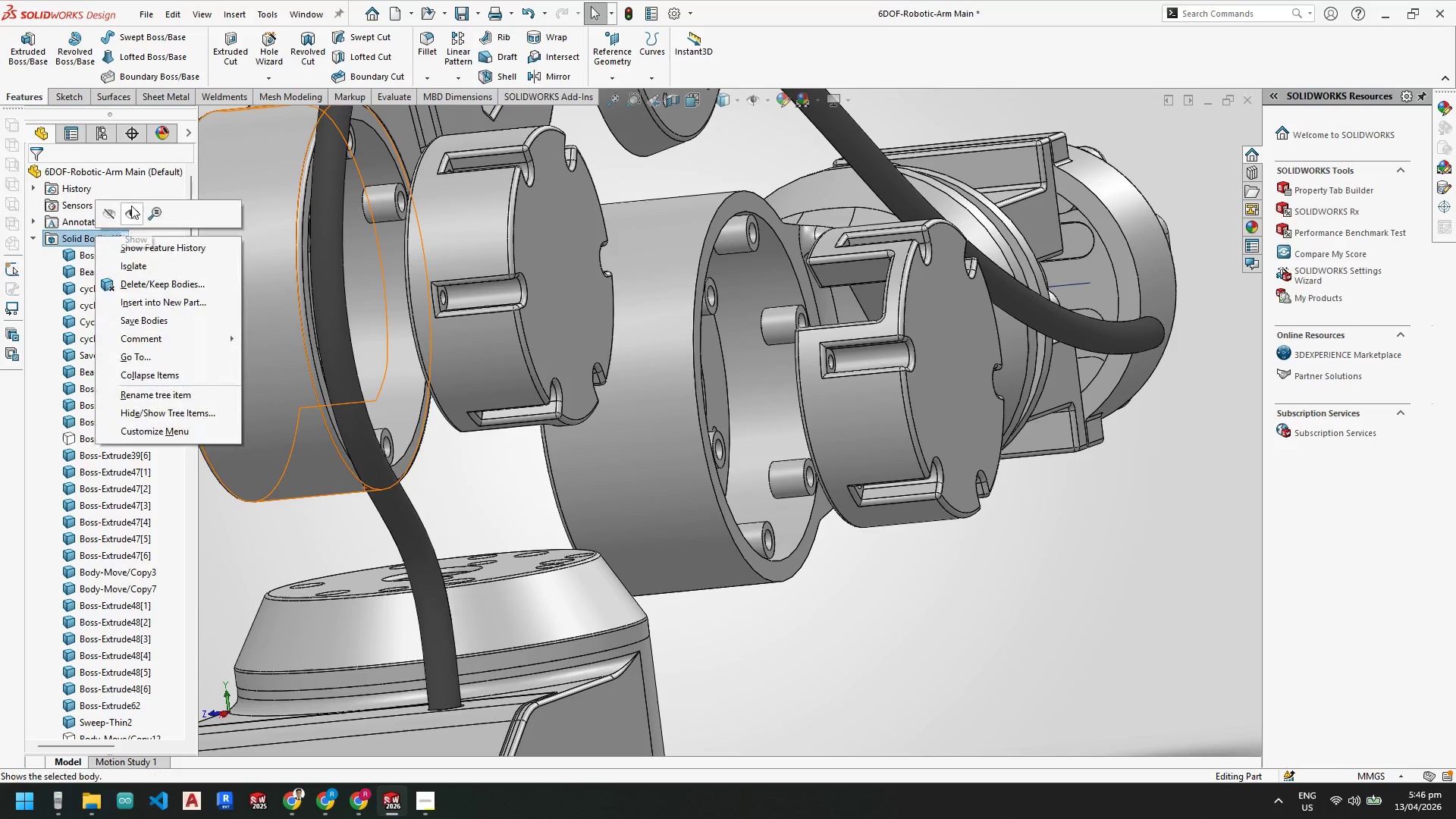 
left_click([132, 205])
 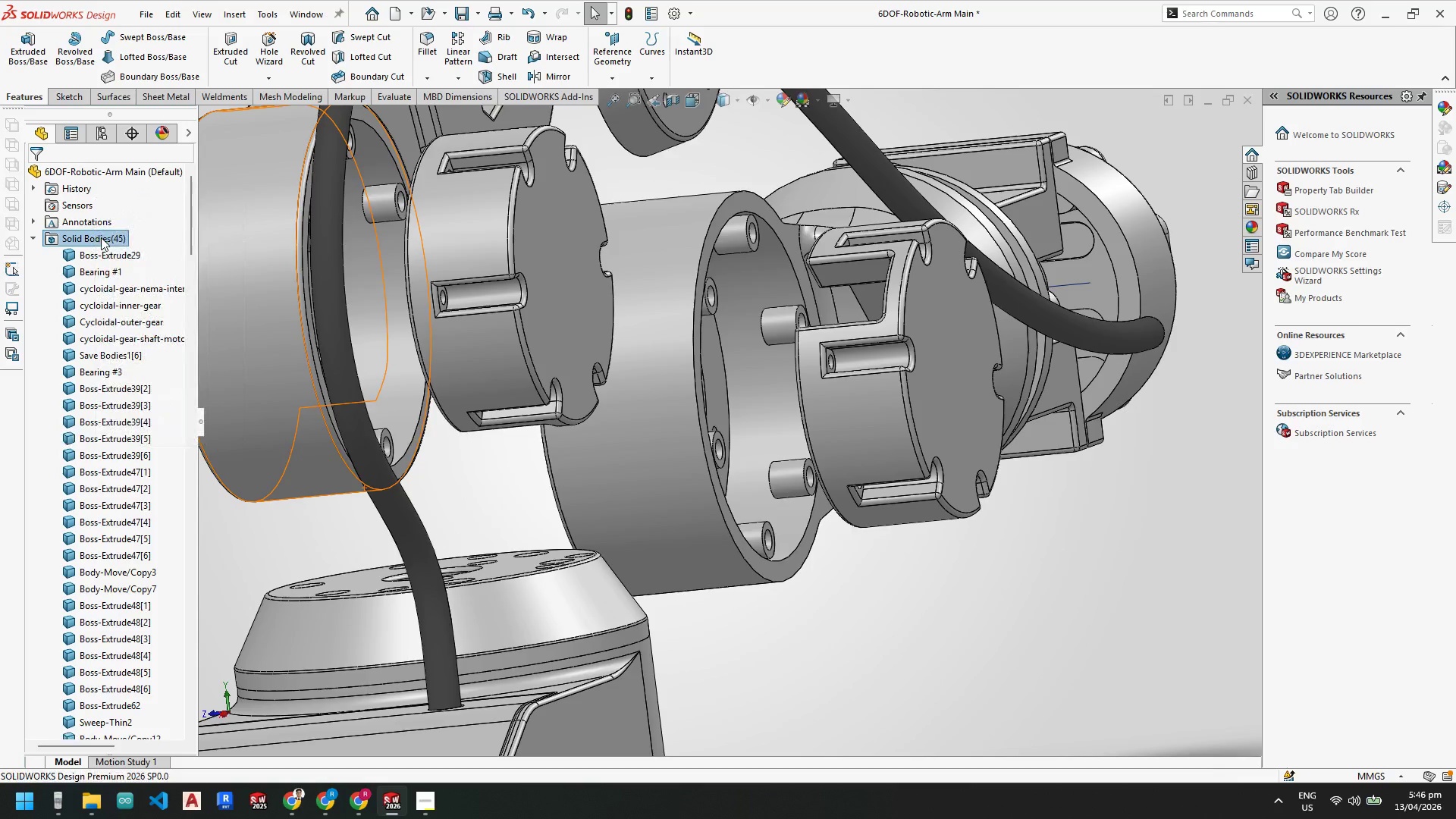 
right_click([101, 237])
 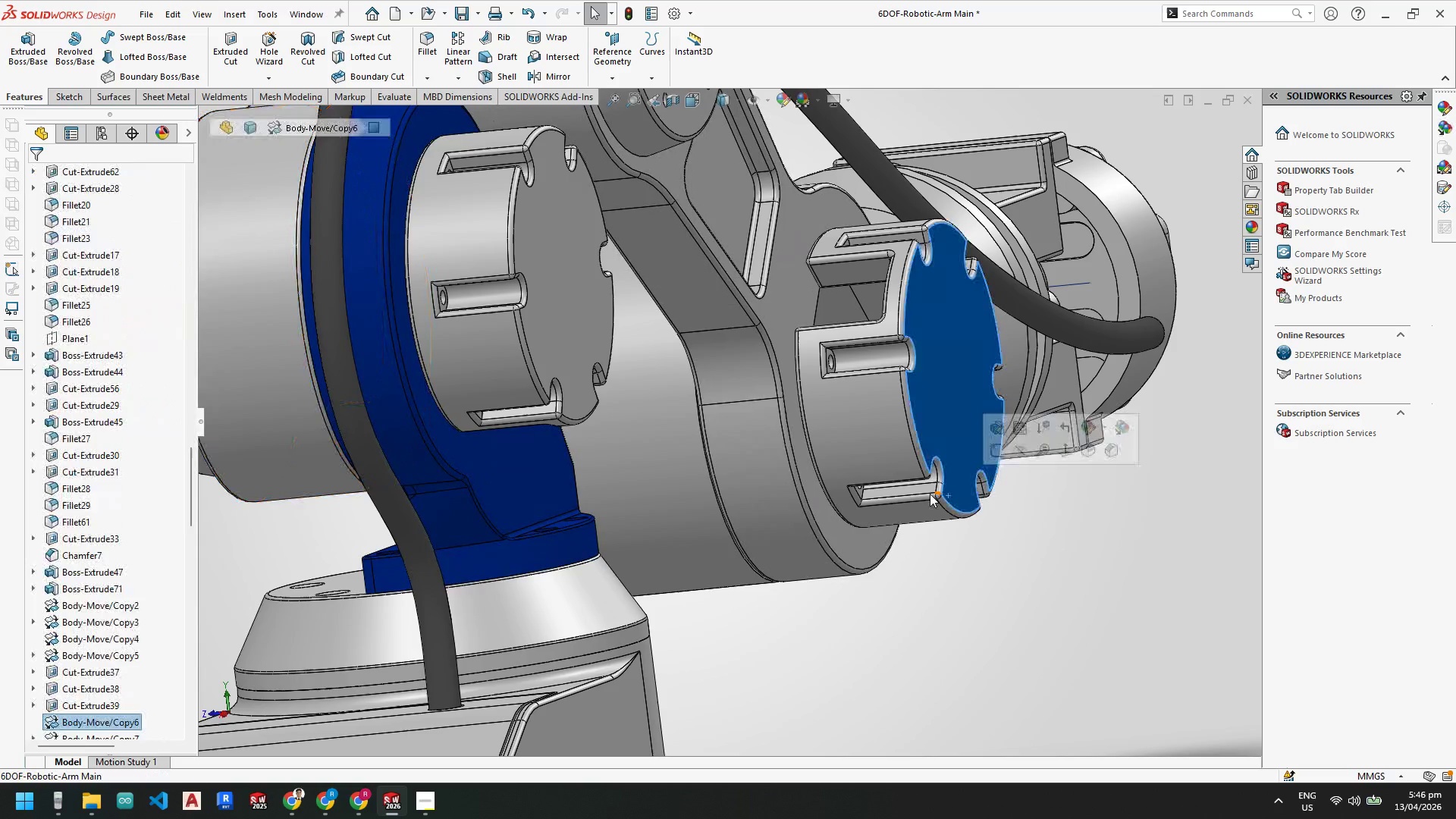 
left_click([734, 369])
 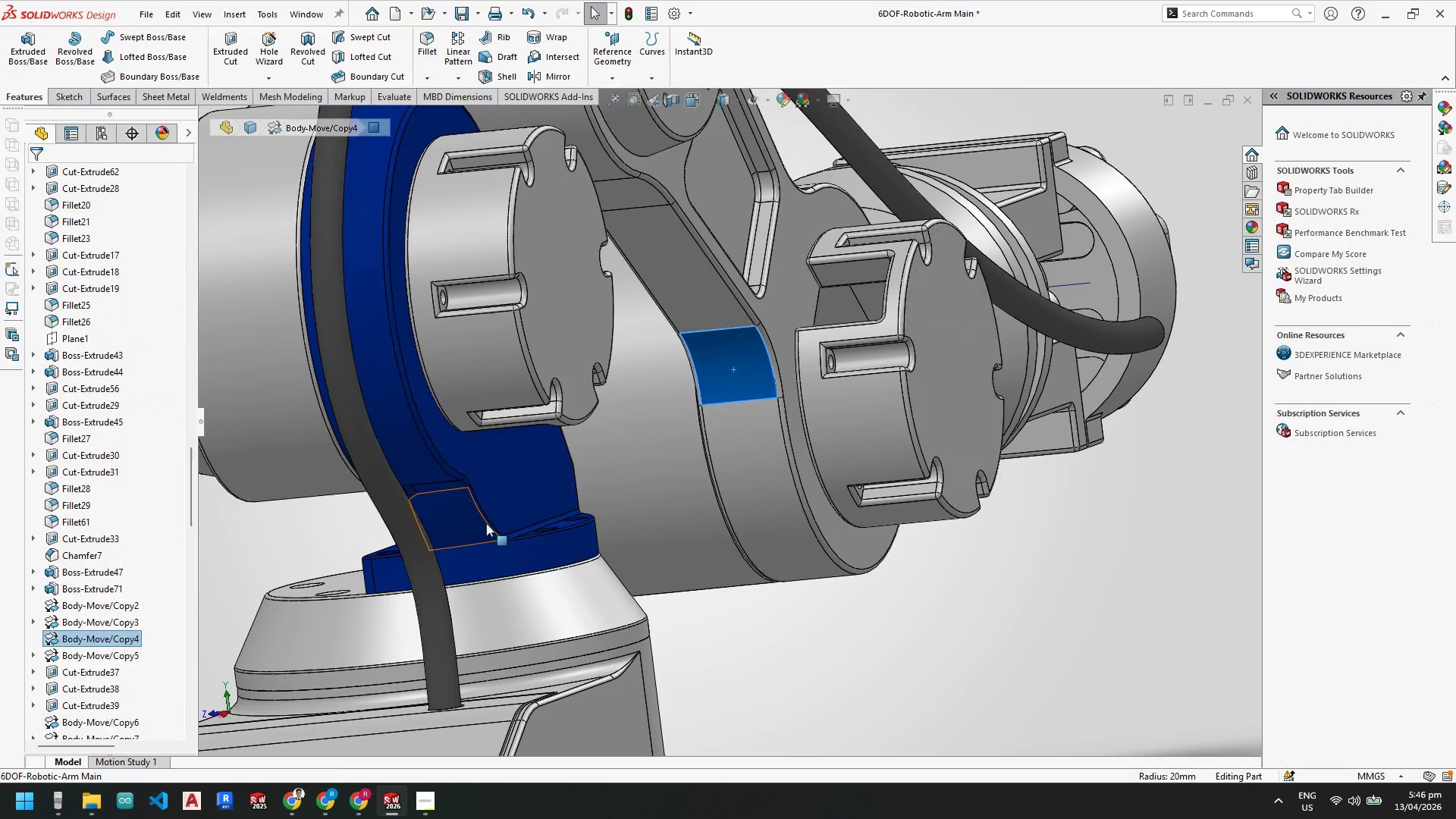 
scroll: coordinate [580, 504], scroll_direction: up, amount: 1.0
 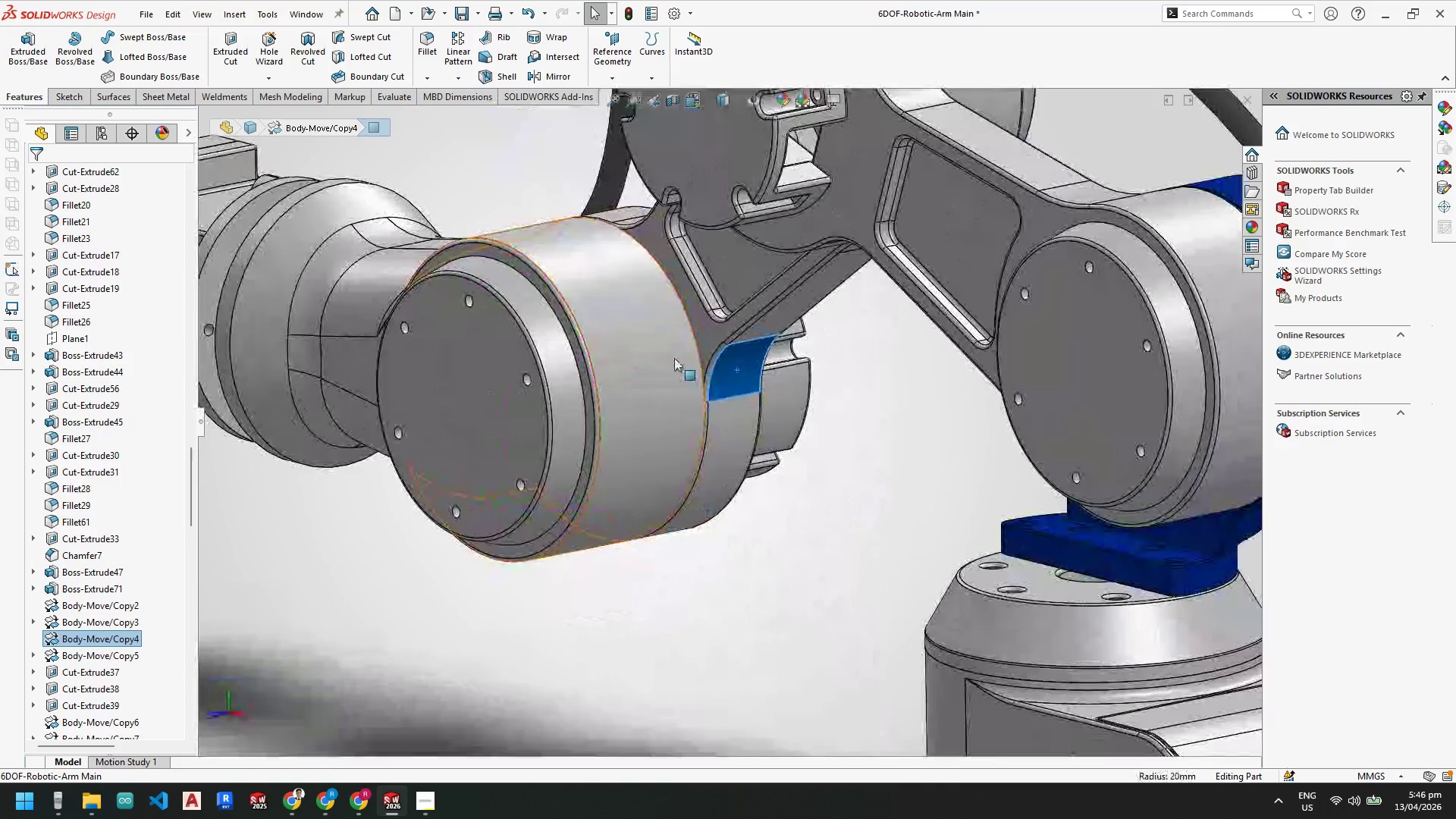 
right_click([660, 353])
 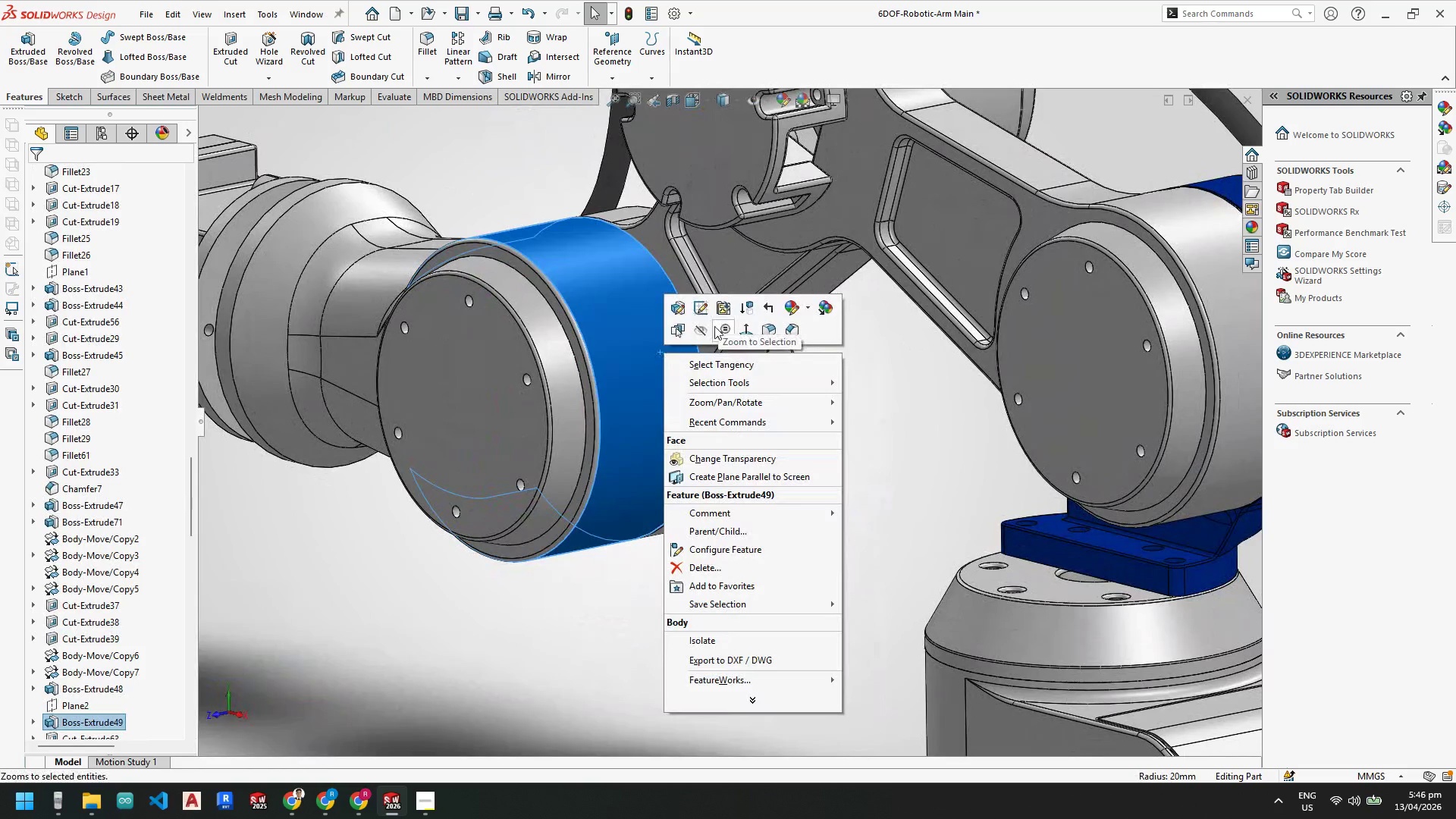 
left_click([702, 331])
 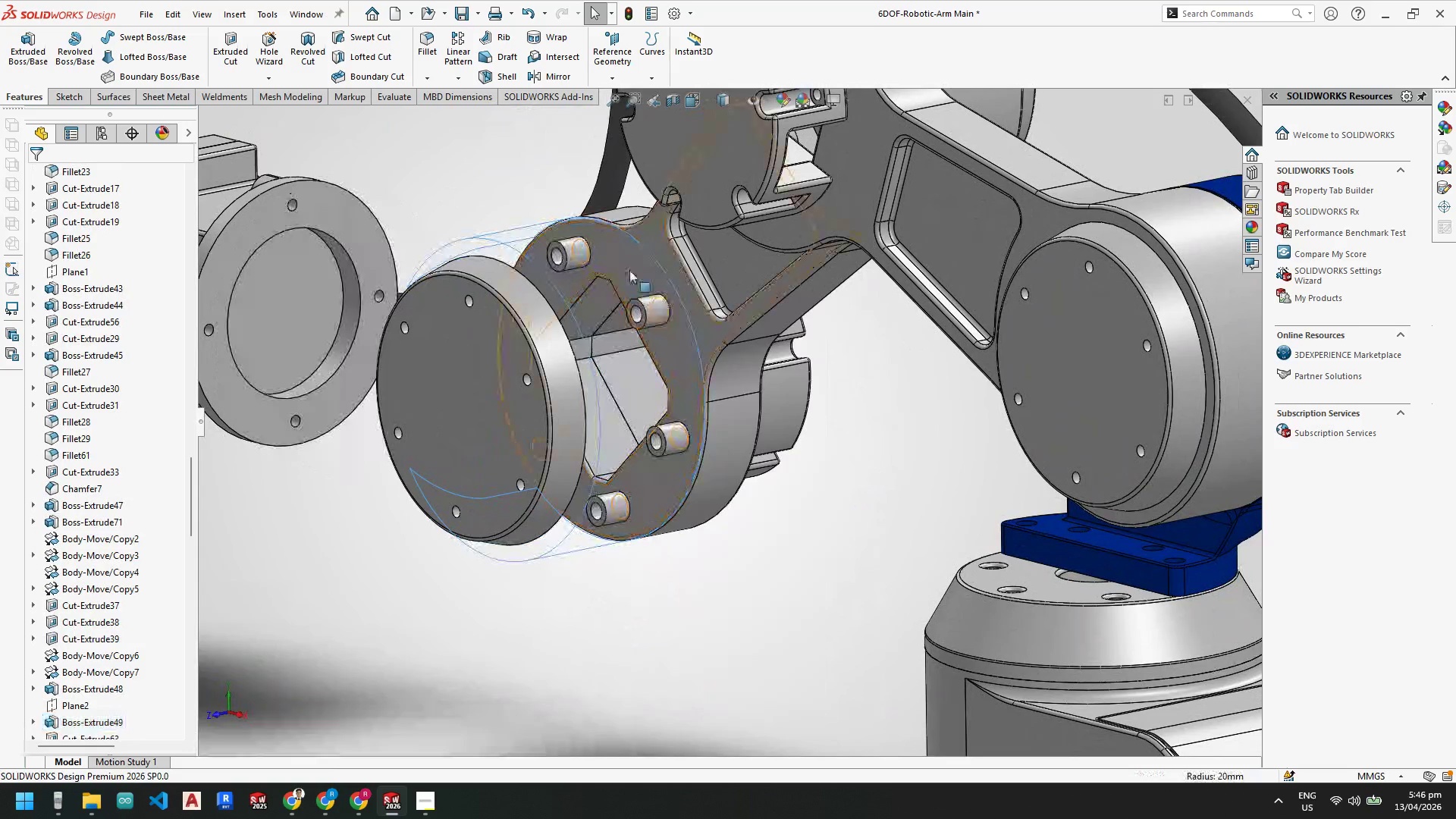 
scroll: coordinate [554, 286], scroll_direction: down, amount: 7.0
 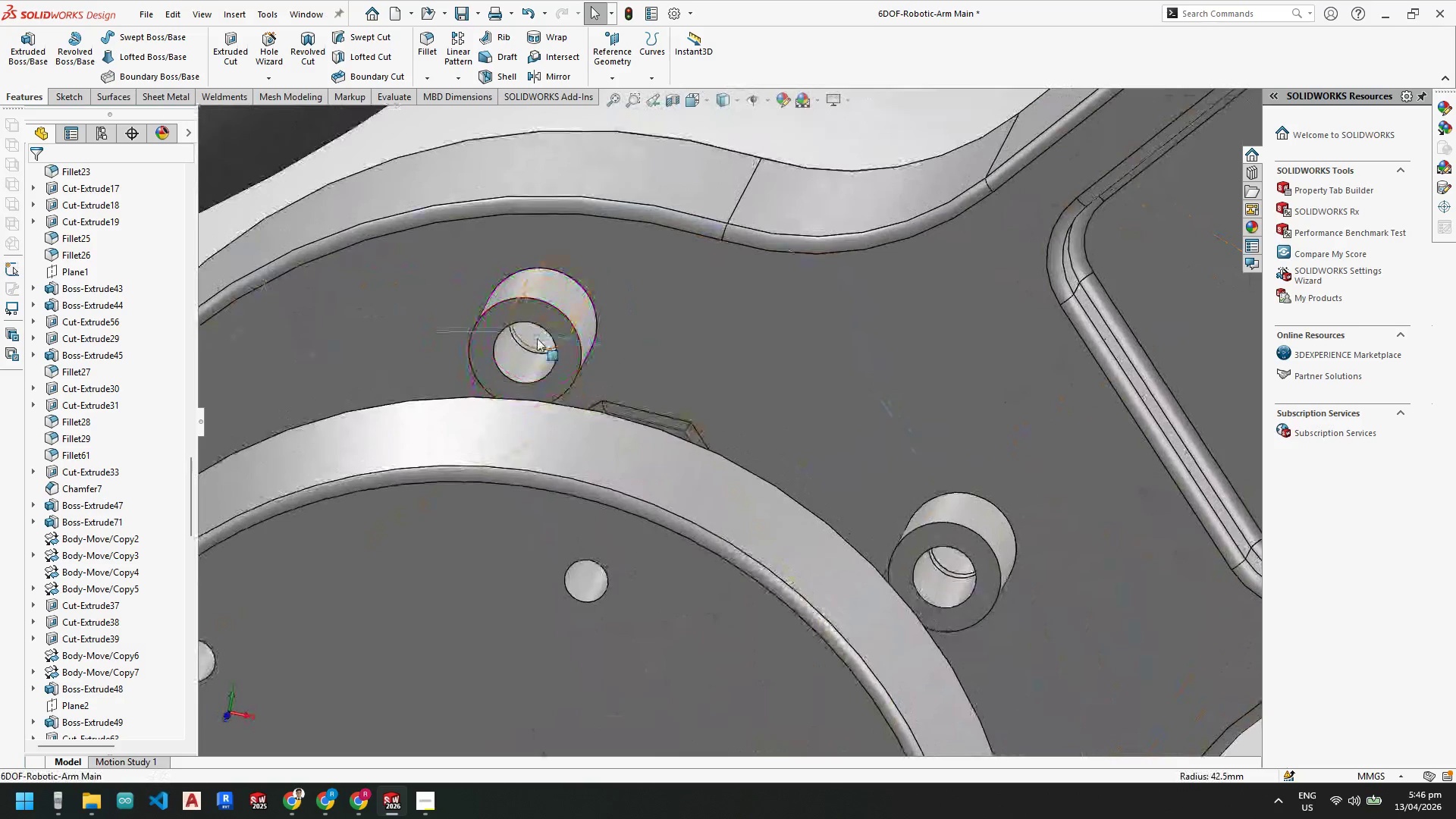 
left_click([537, 337])
 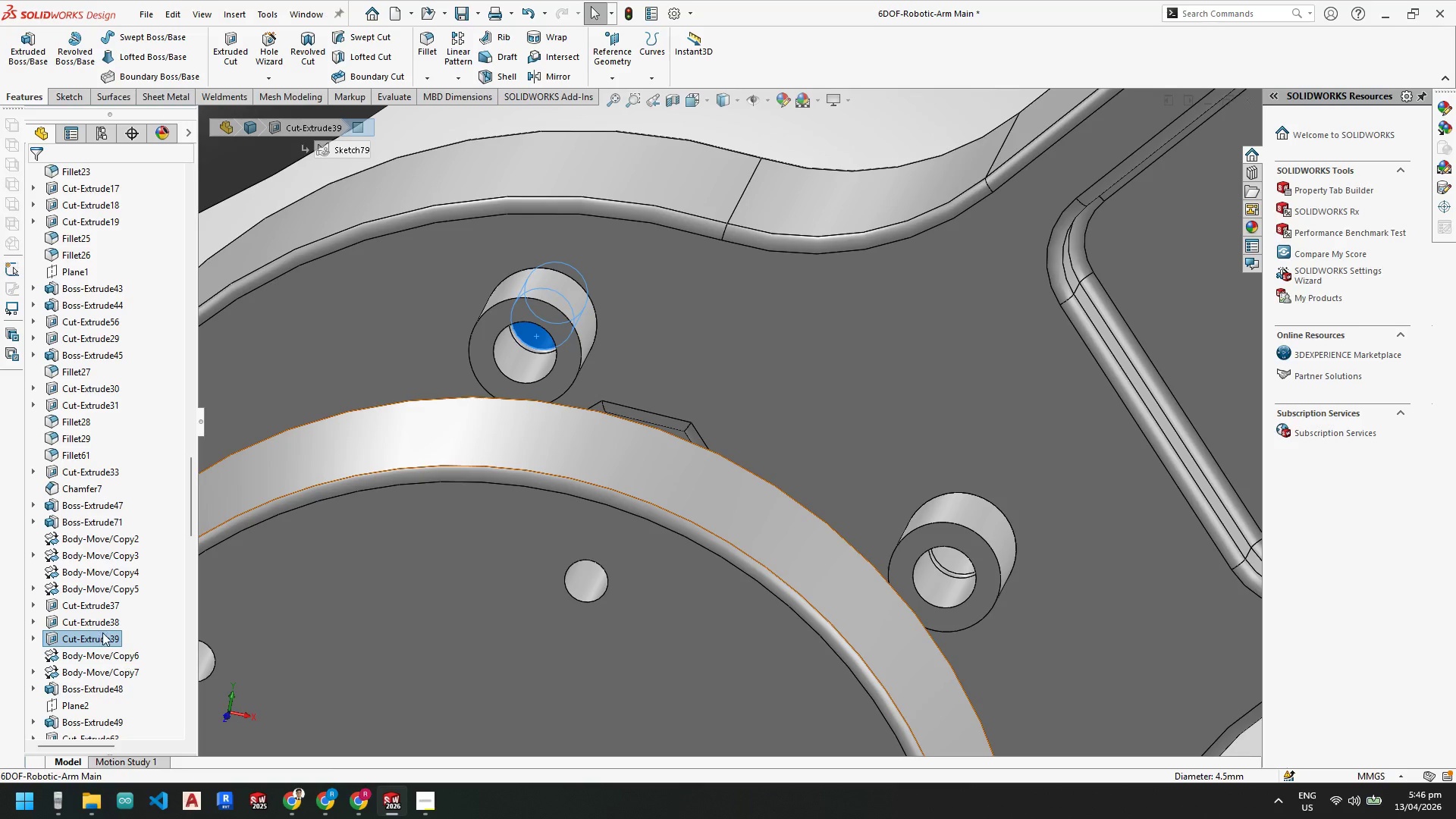 
left_click([102, 635])
 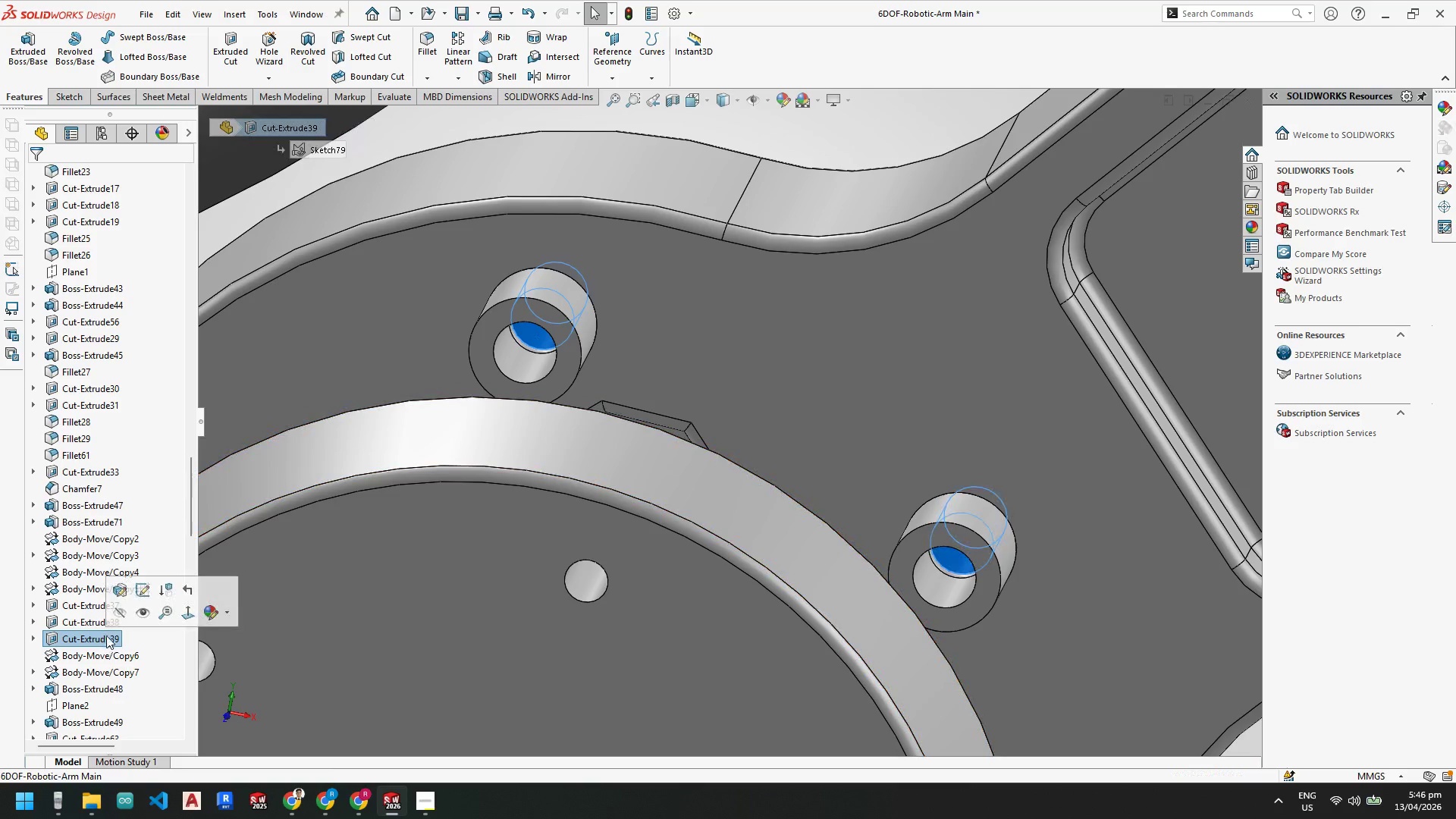 
scroll: coordinate [119, 642], scroll_direction: up, amount: 4.0
 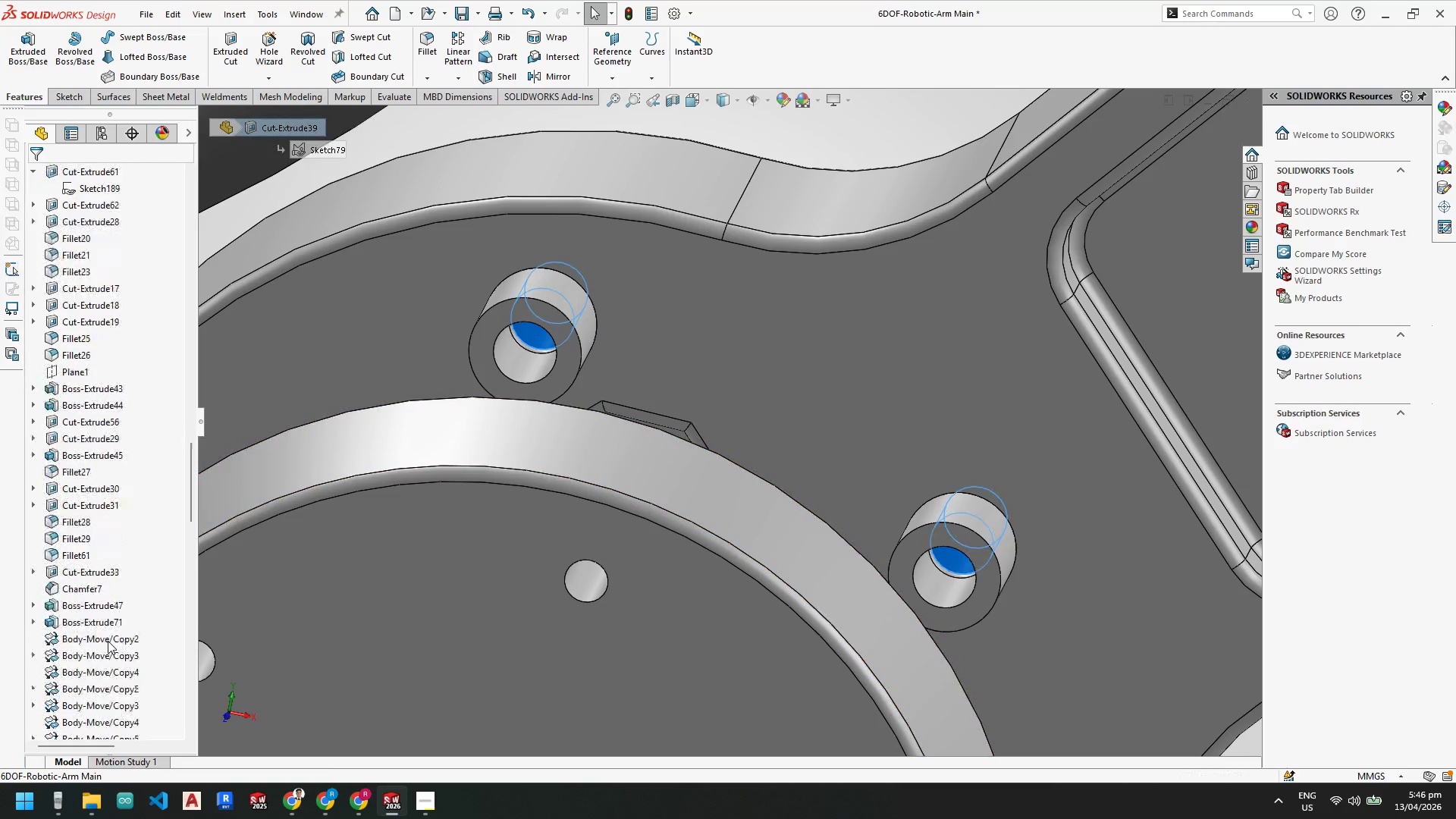 
scroll: coordinate [108, 642], scroll_direction: down, amount: 5.0
 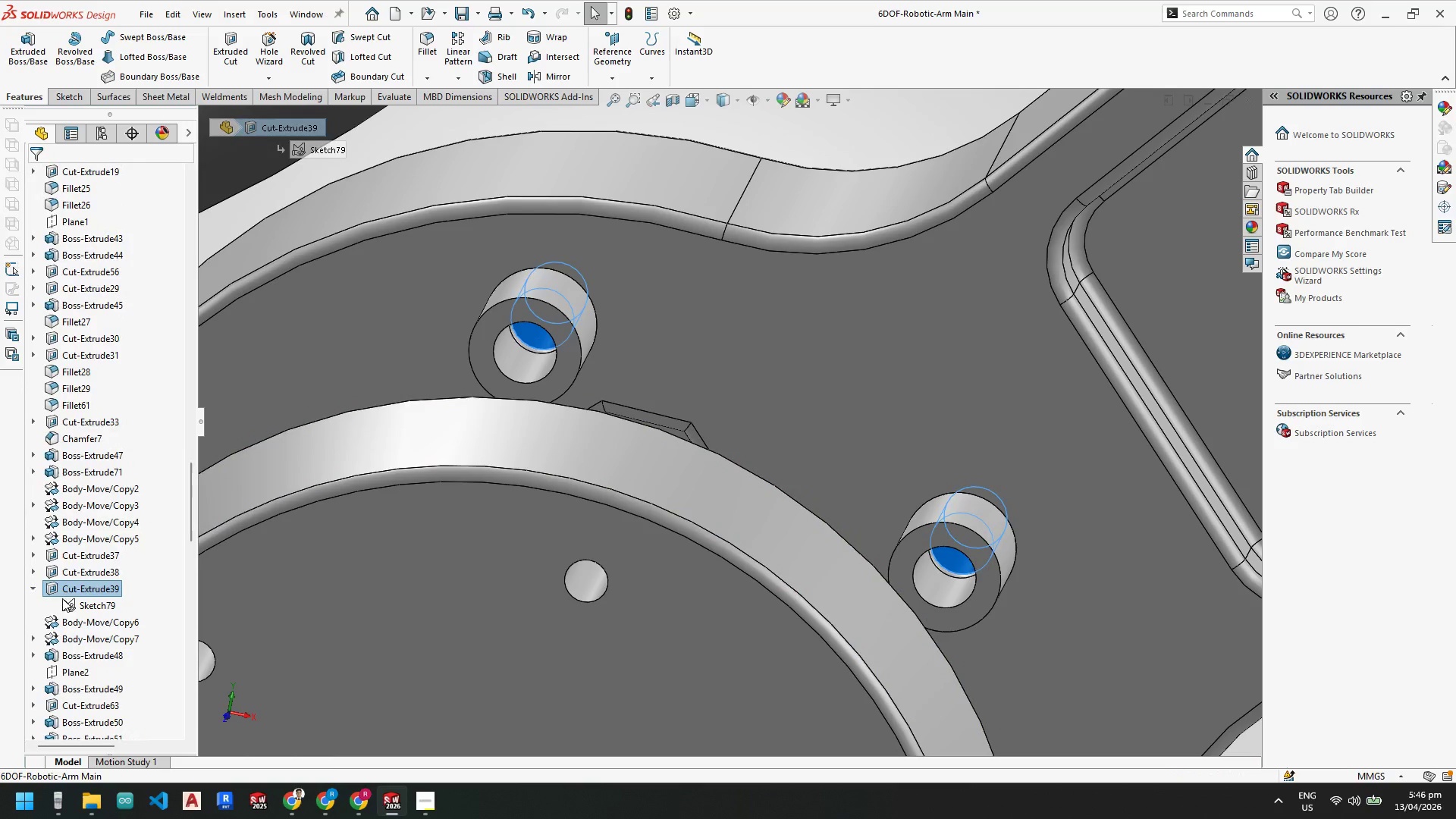 
left_click([86, 607])
 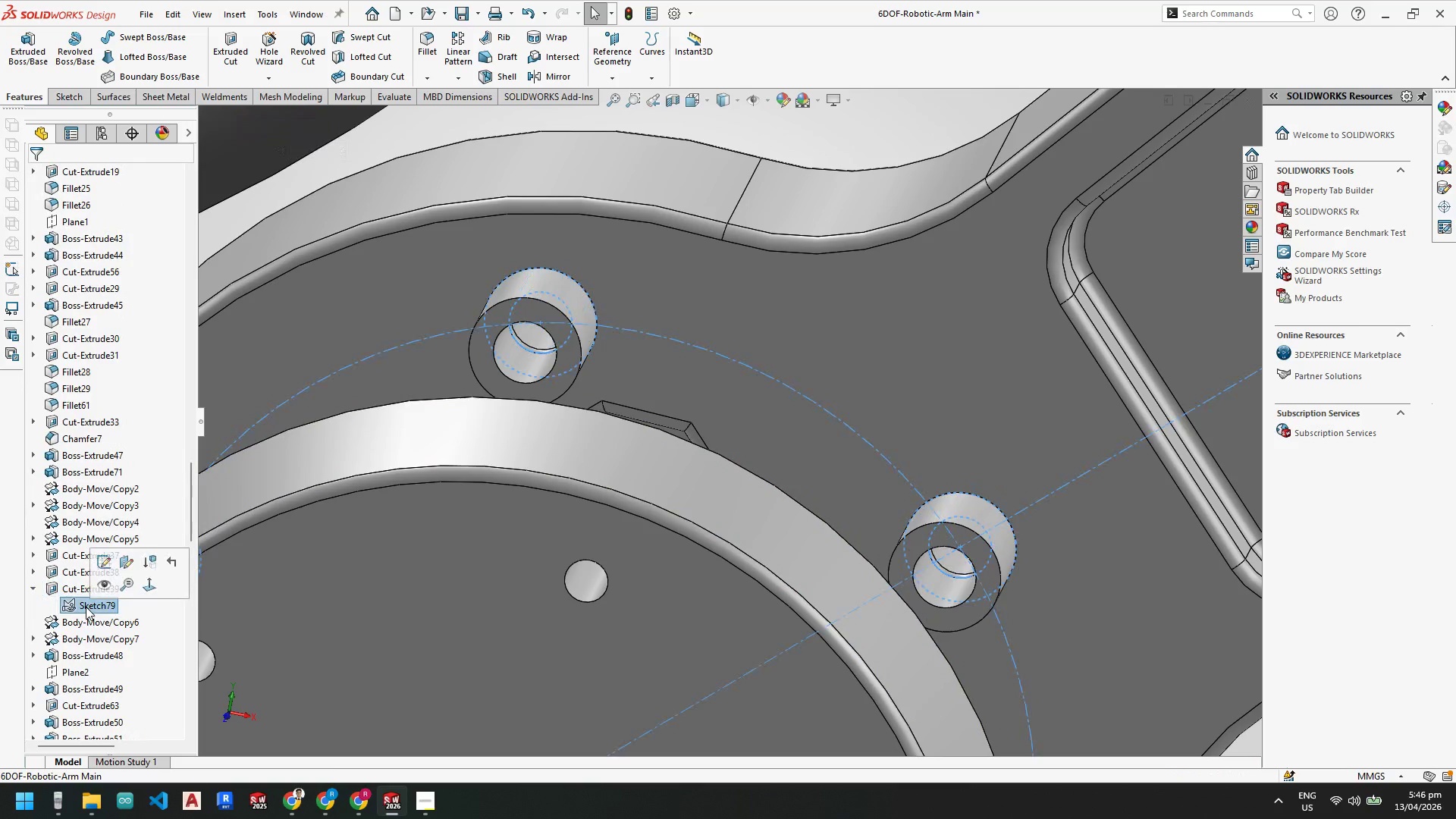 
right_click([86, 607])
 